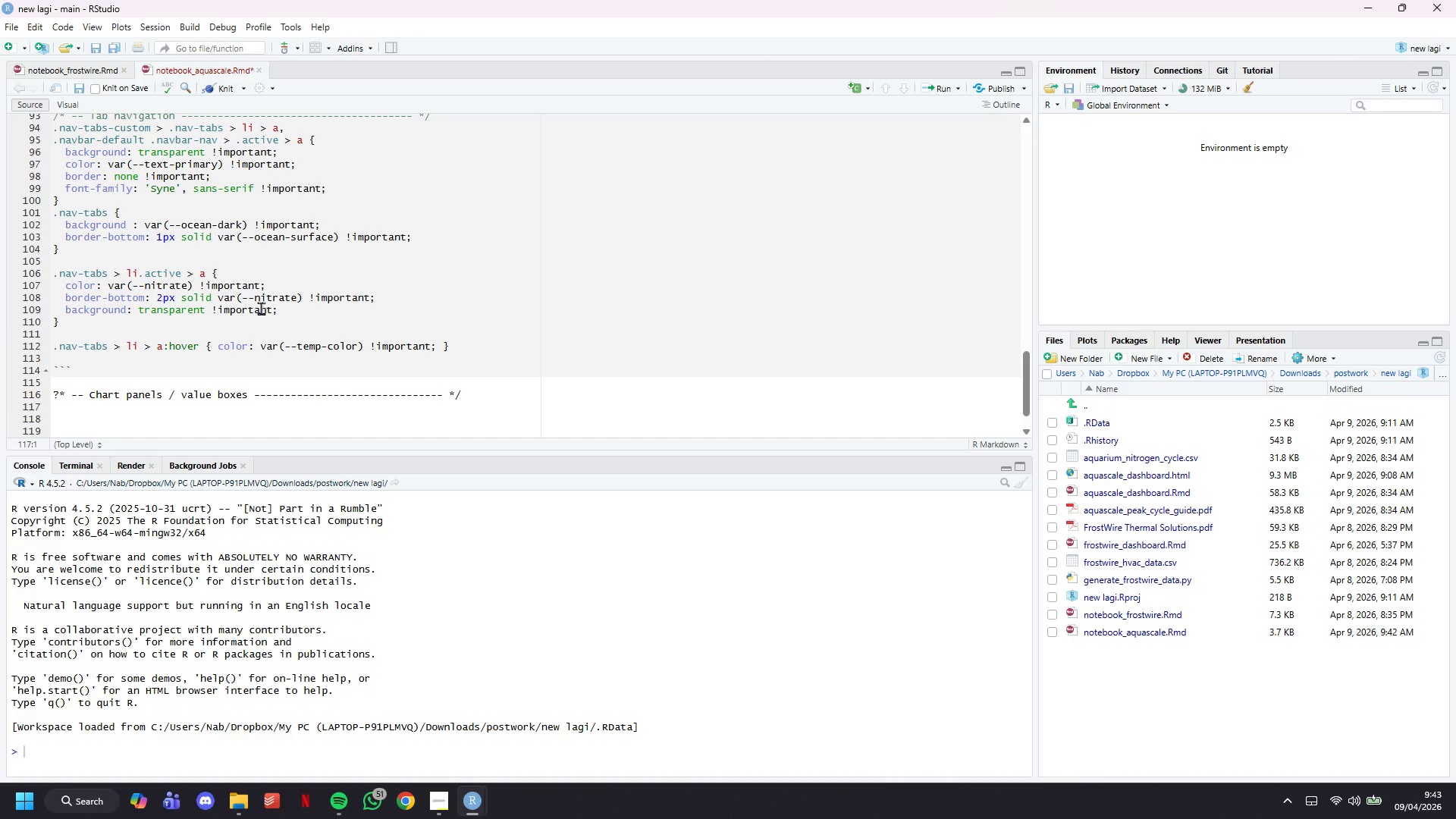 
key(ArrowUp)
 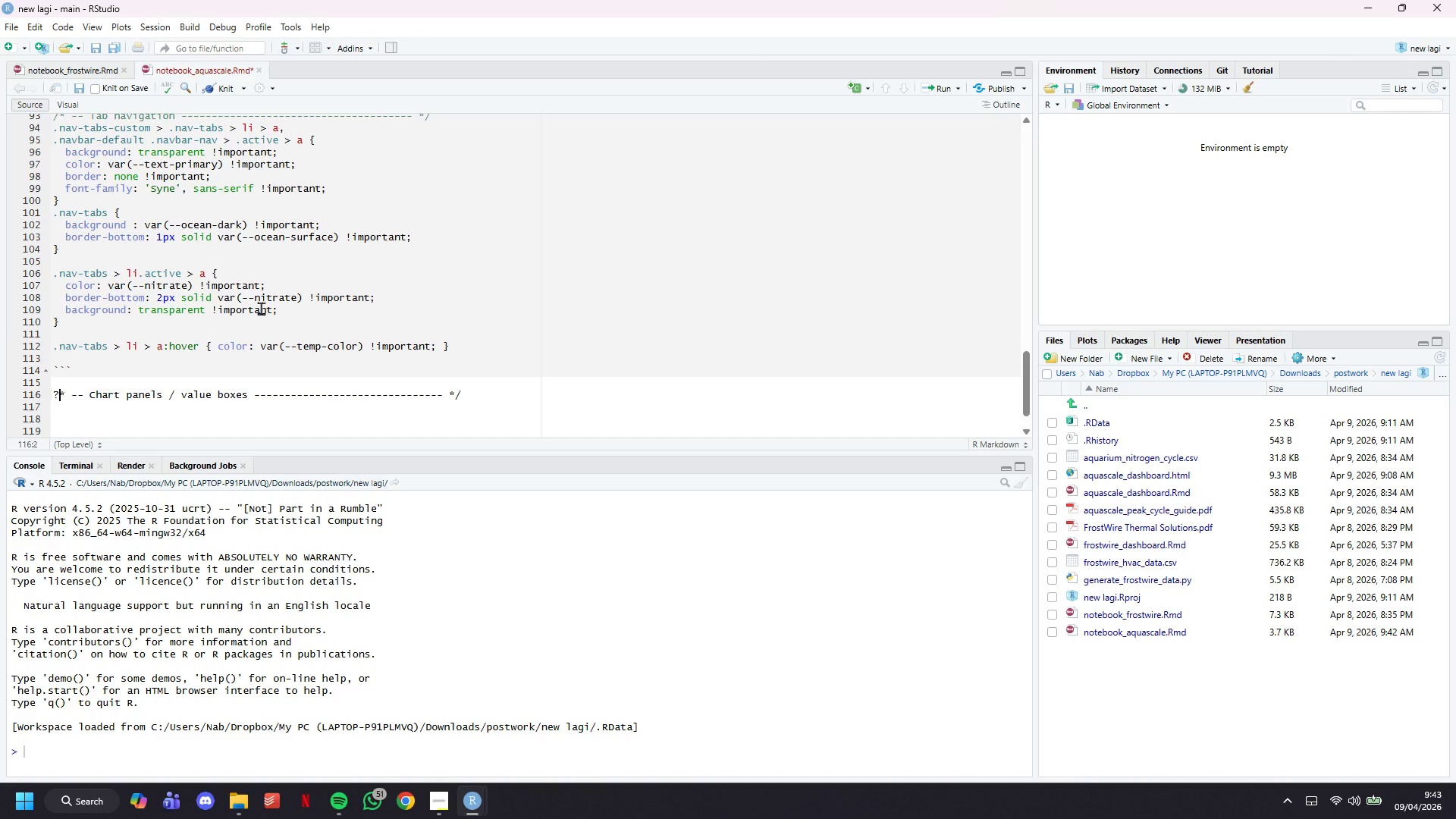 
key(ArrowRight)
 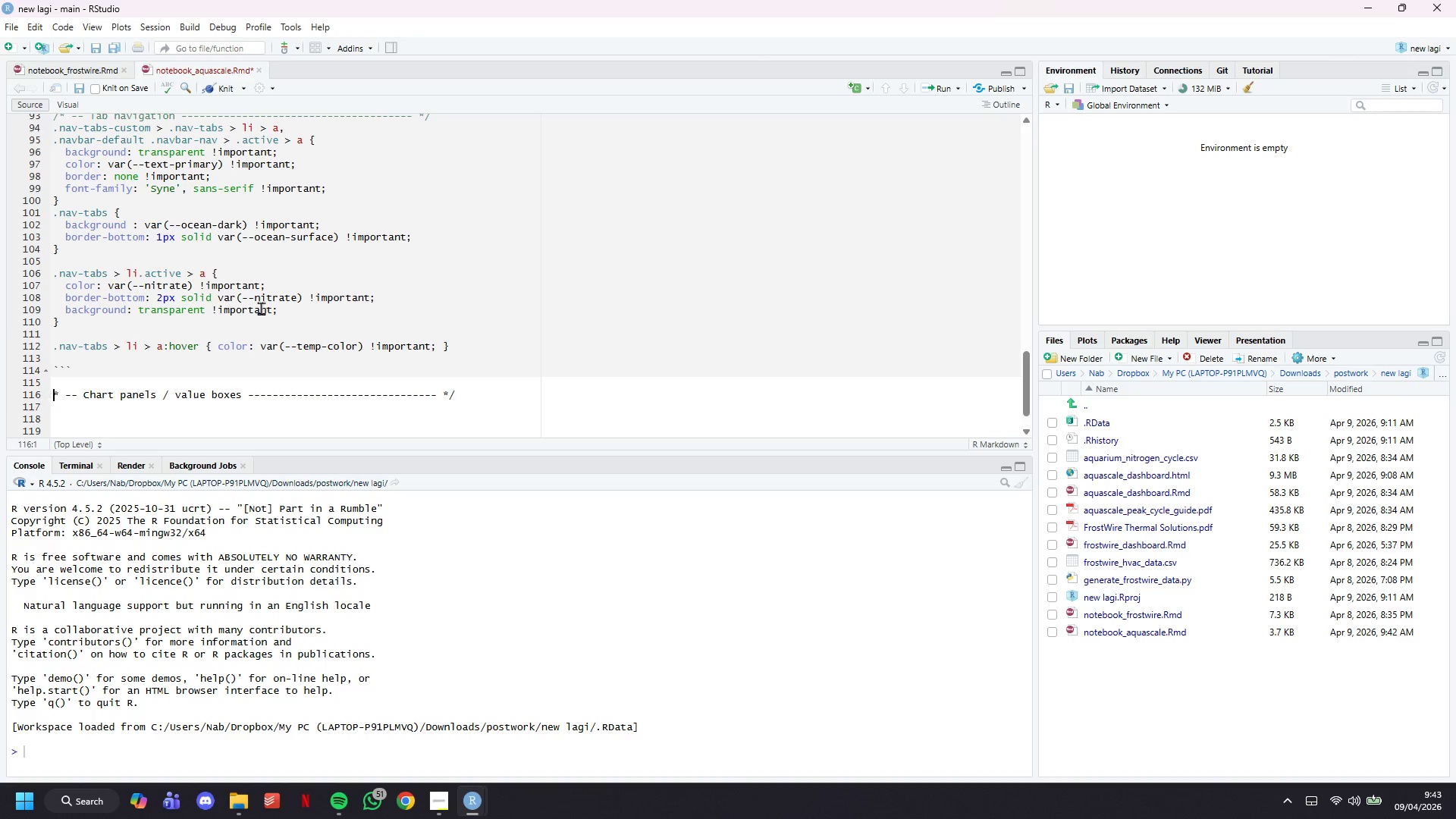 
key(Backspace)
 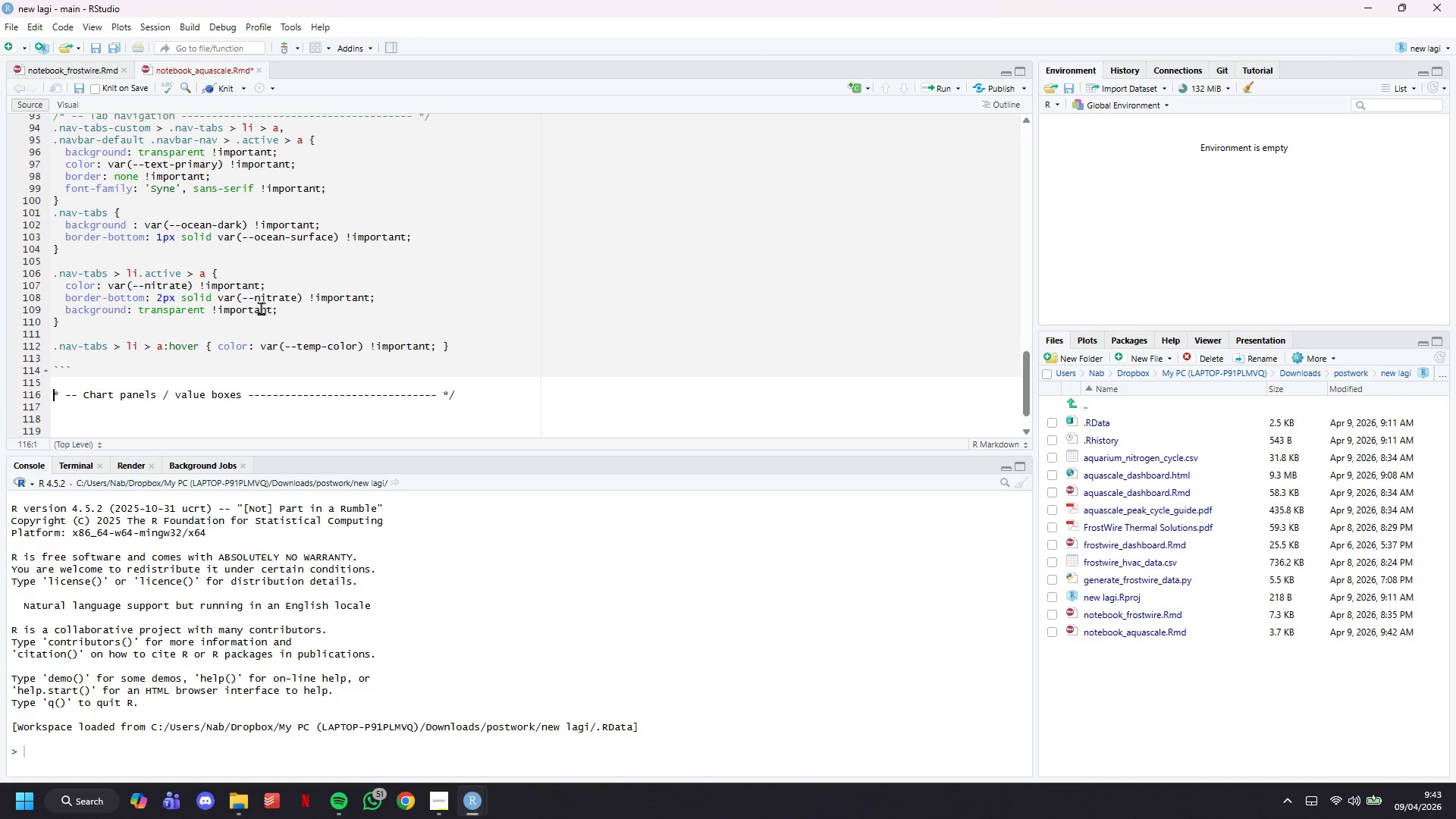 
key(Slash)
 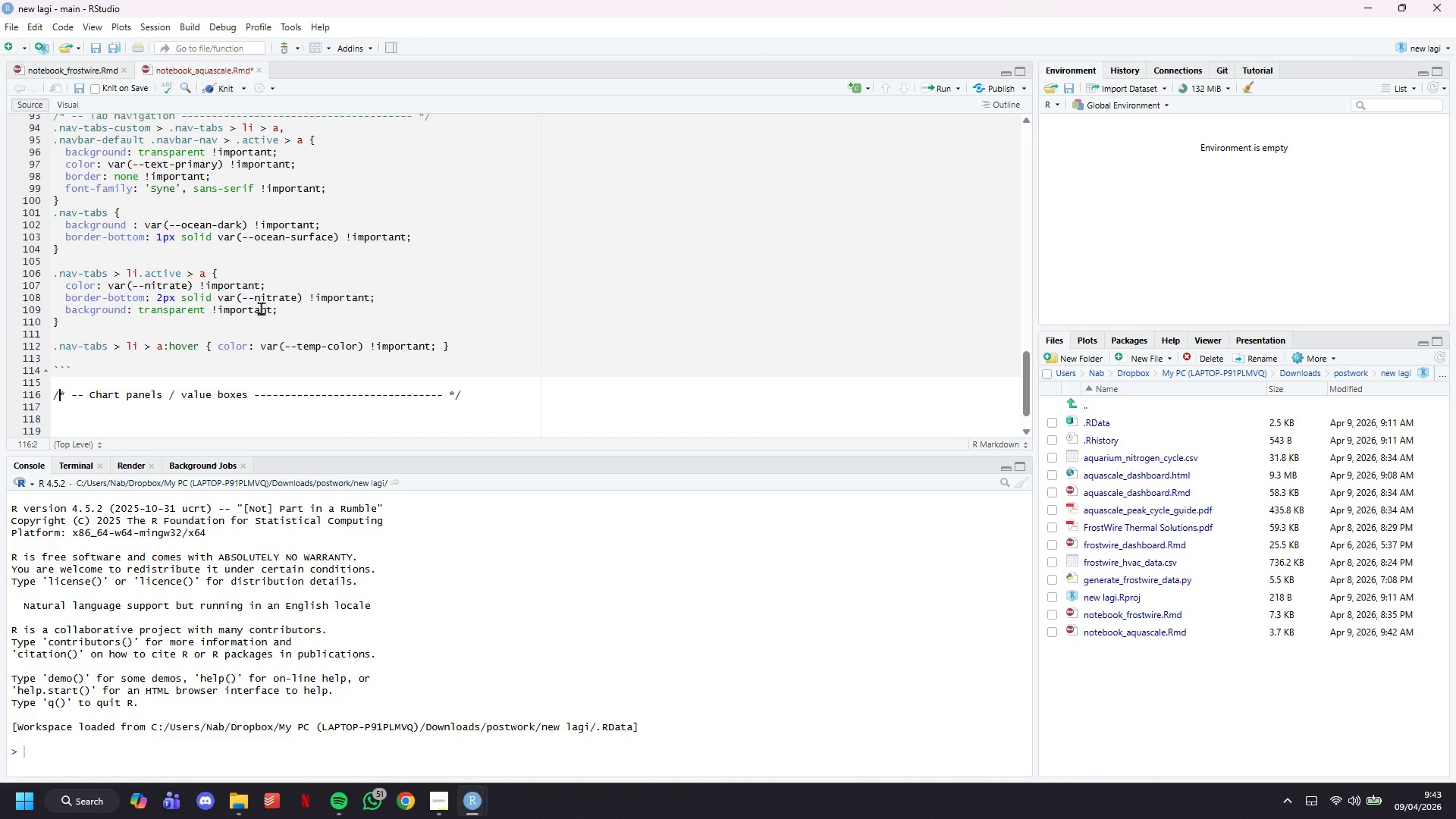 
key(ArrowRight)
 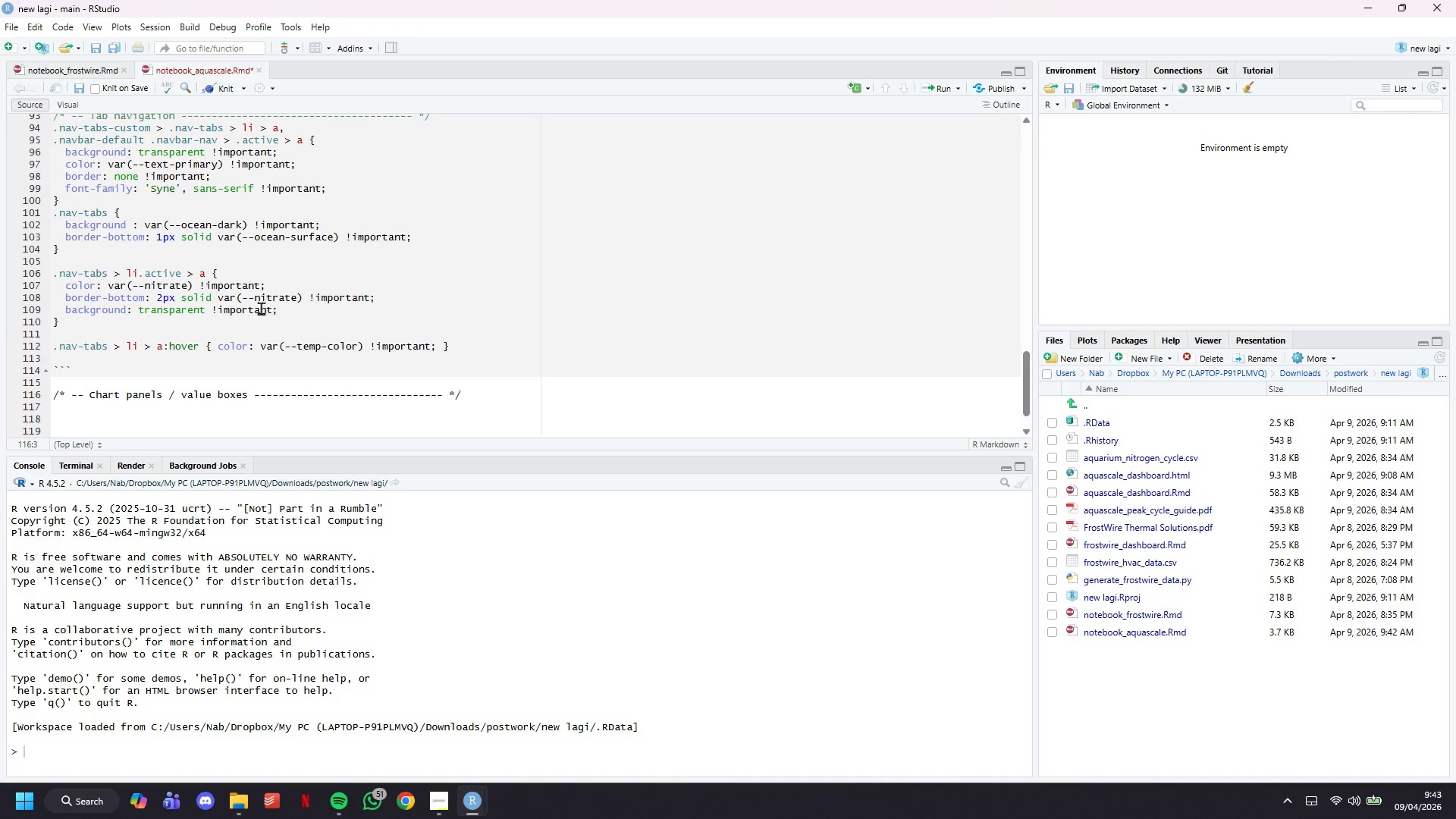 
key(ArrowRight)
 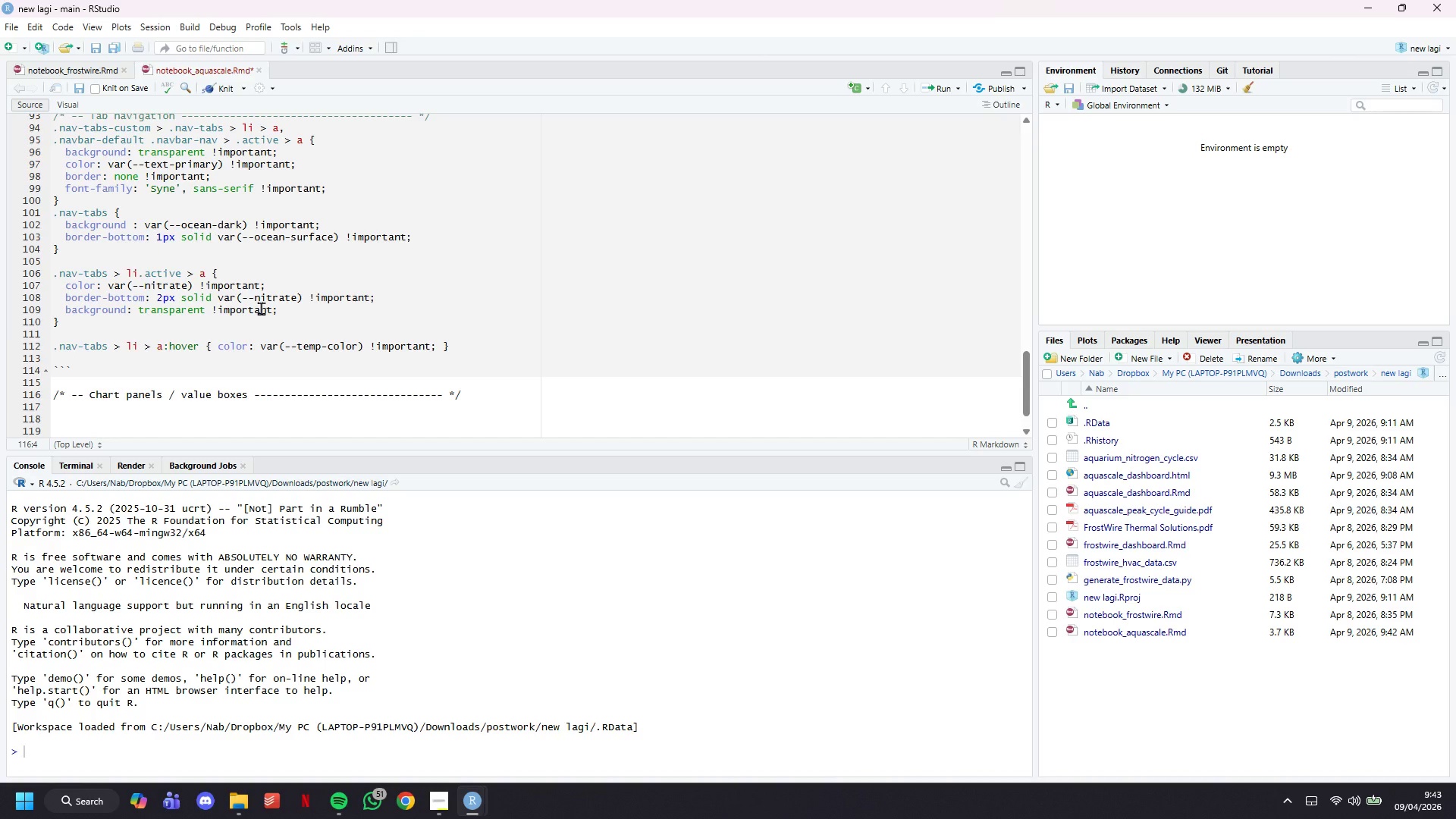 
scroll: coordinate [262, 308], scroll_direction: up, amount: 3.0
 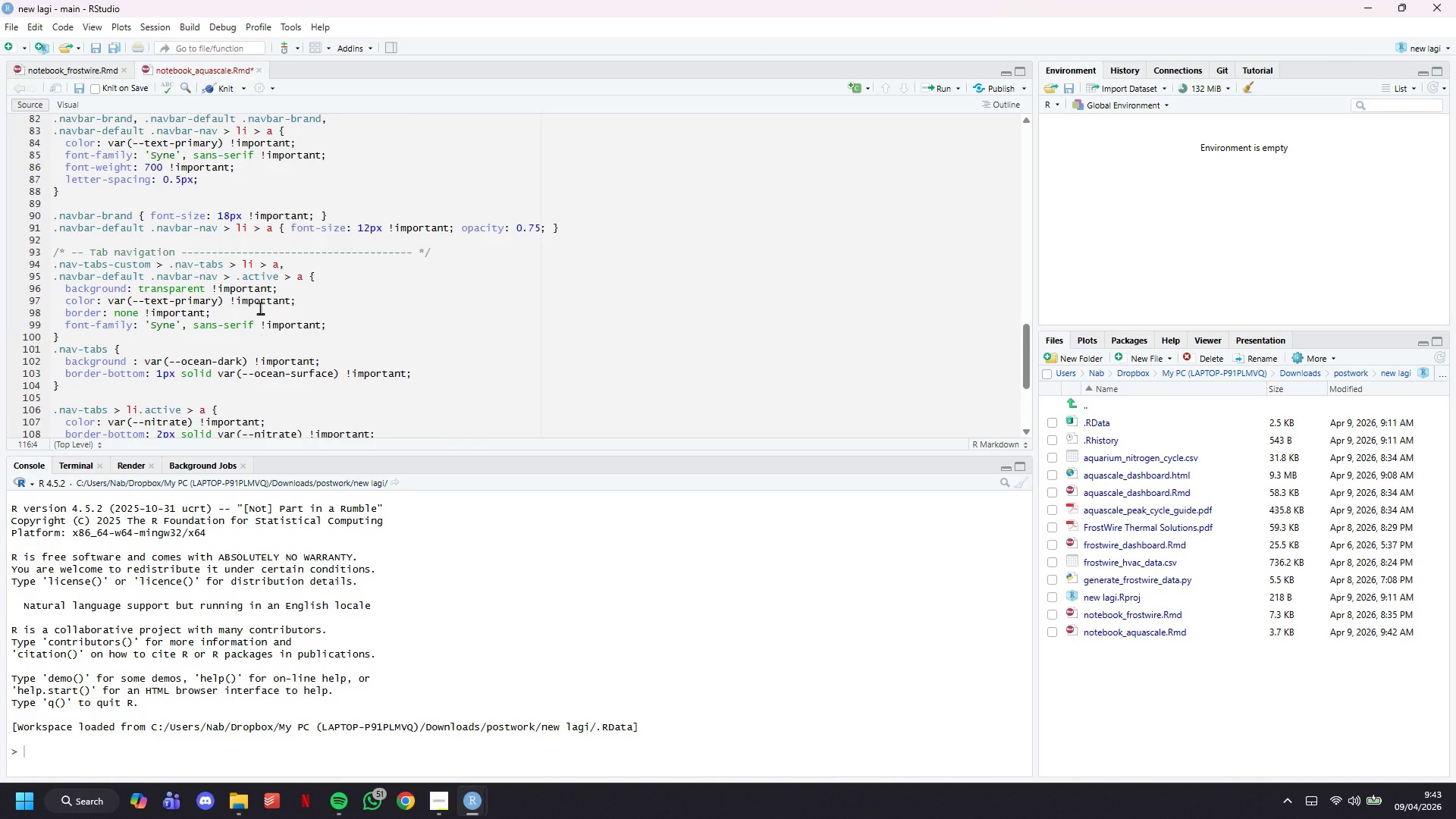 
scroll: coordinate [260, 308], scroll_direction: down, amount: 1.0
 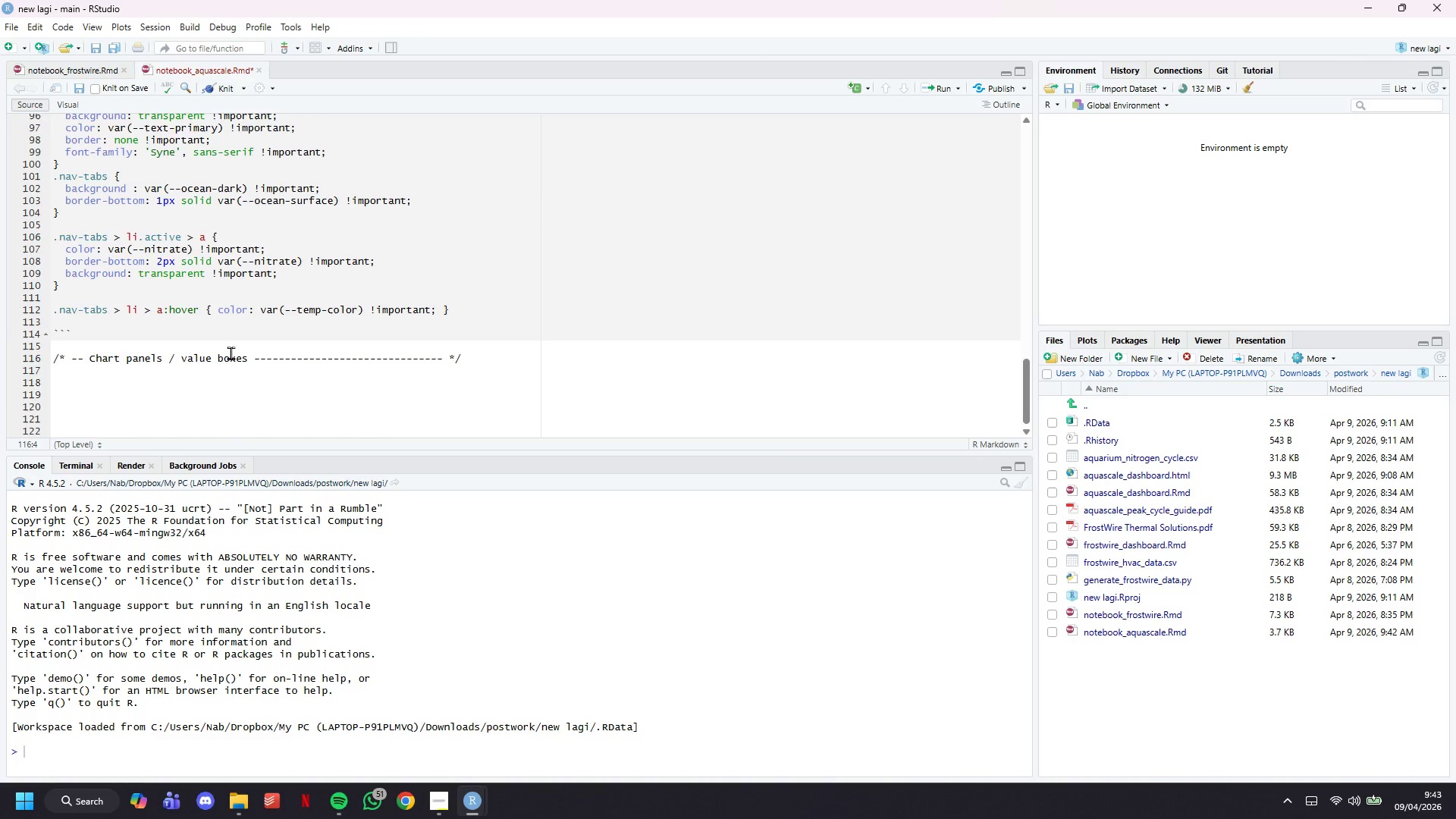 
key(Backspace)
 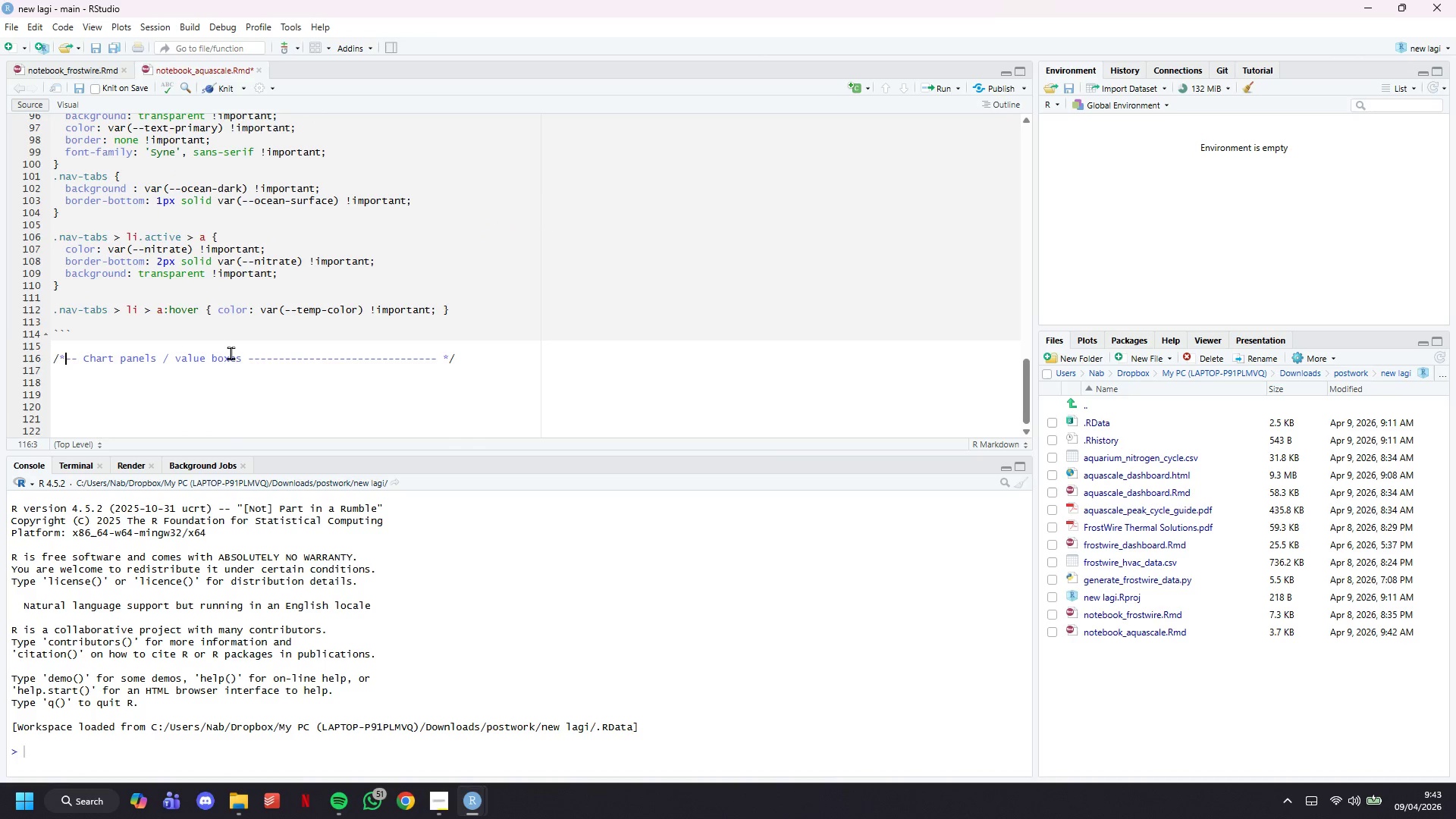 
key(ArrowDown)
 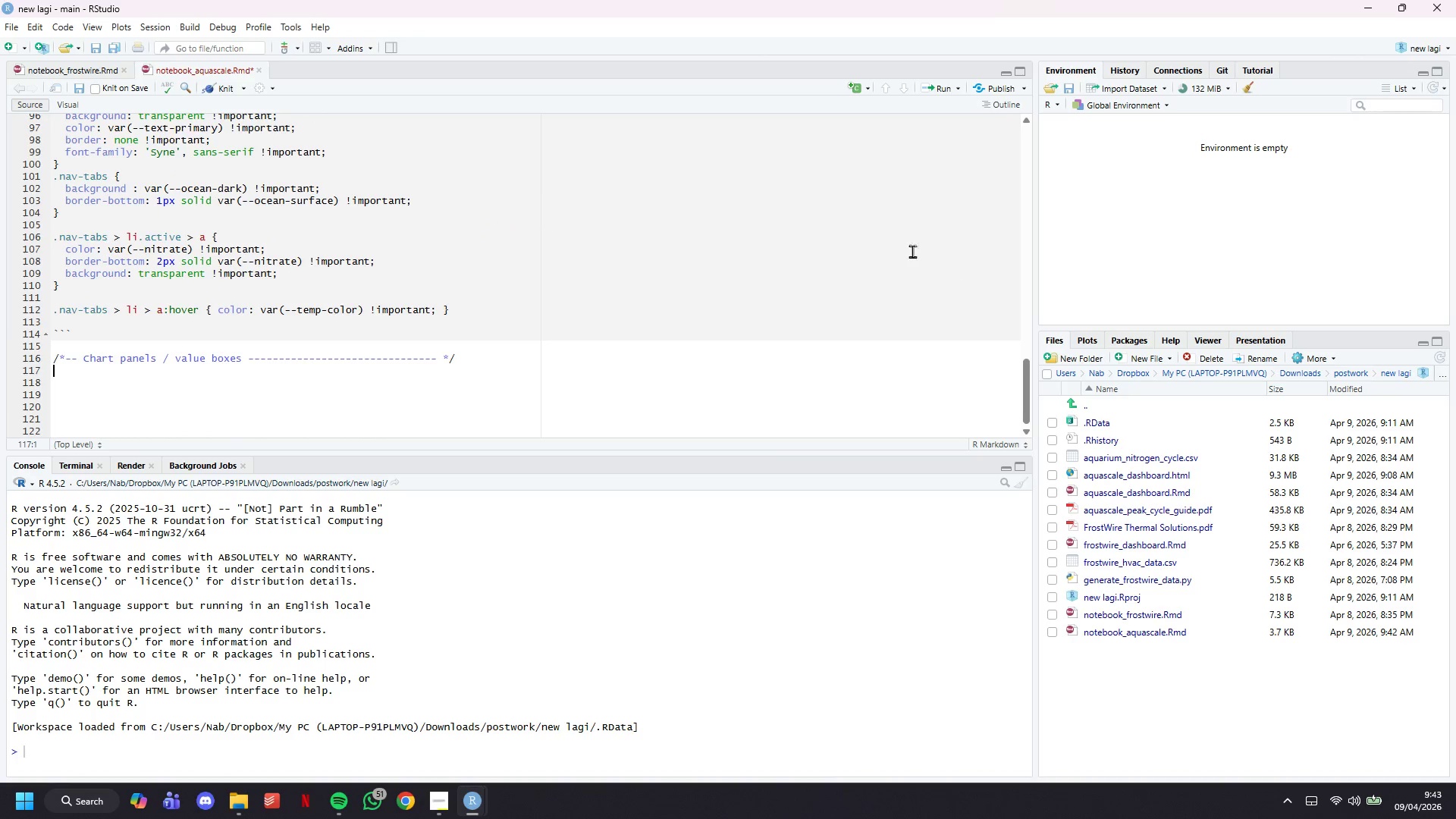 
scroll: coordinate [488, 437], scroll_direction: up, amount: 2.0
 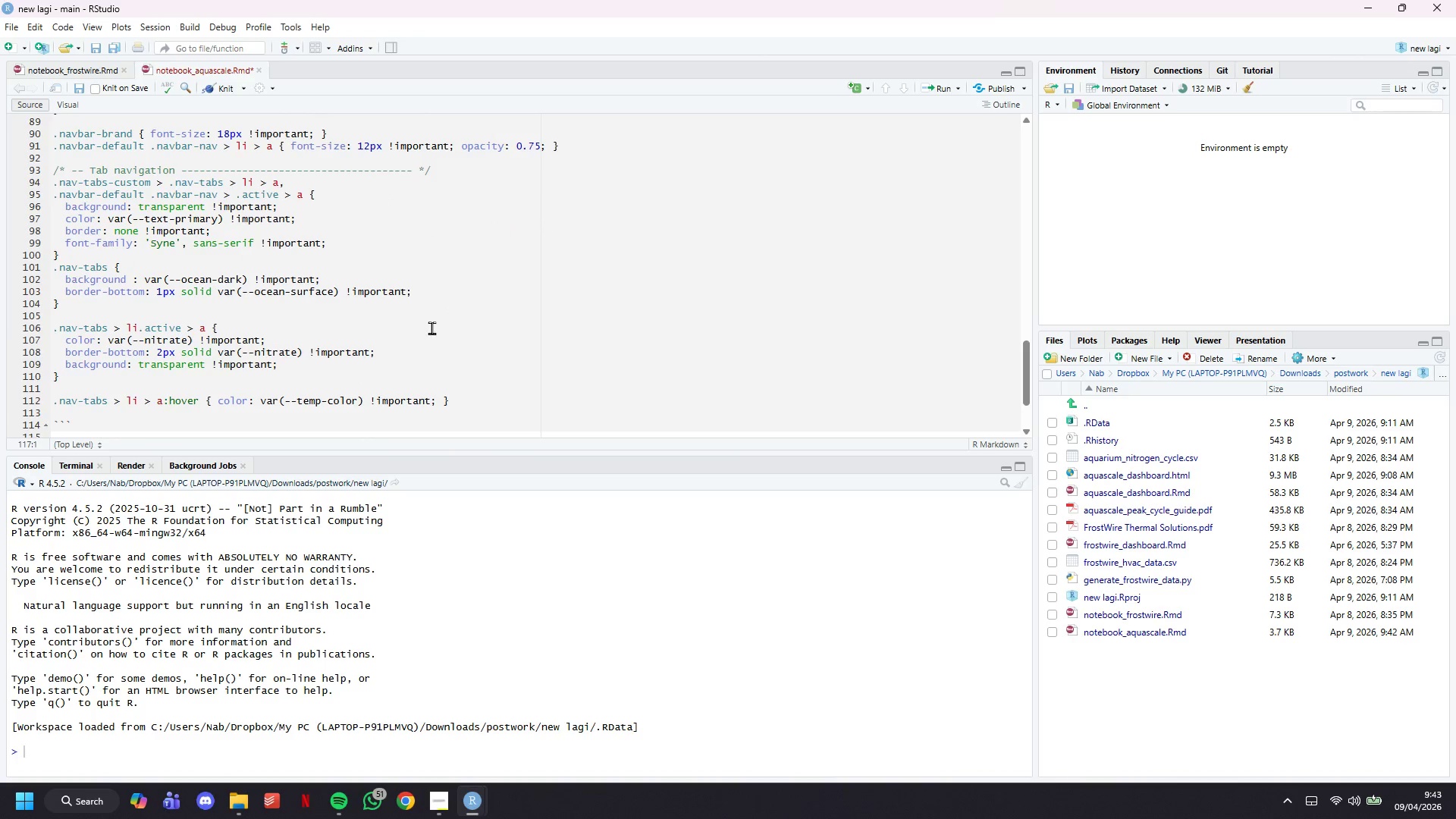 
scroll: coordinate [431, 325], scroll_direction: down, amount: 1.0
 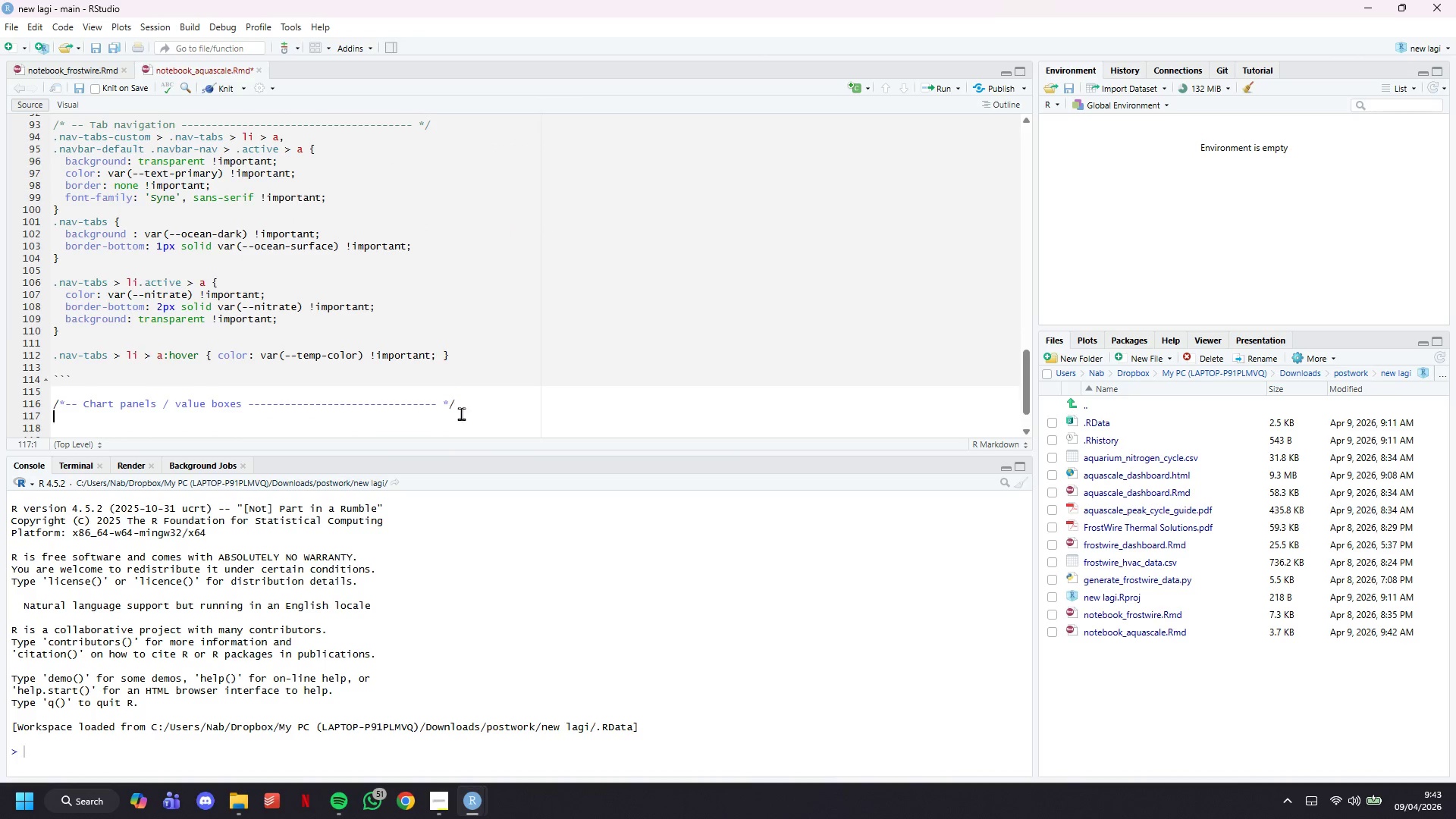 
left_click([463, 416])
 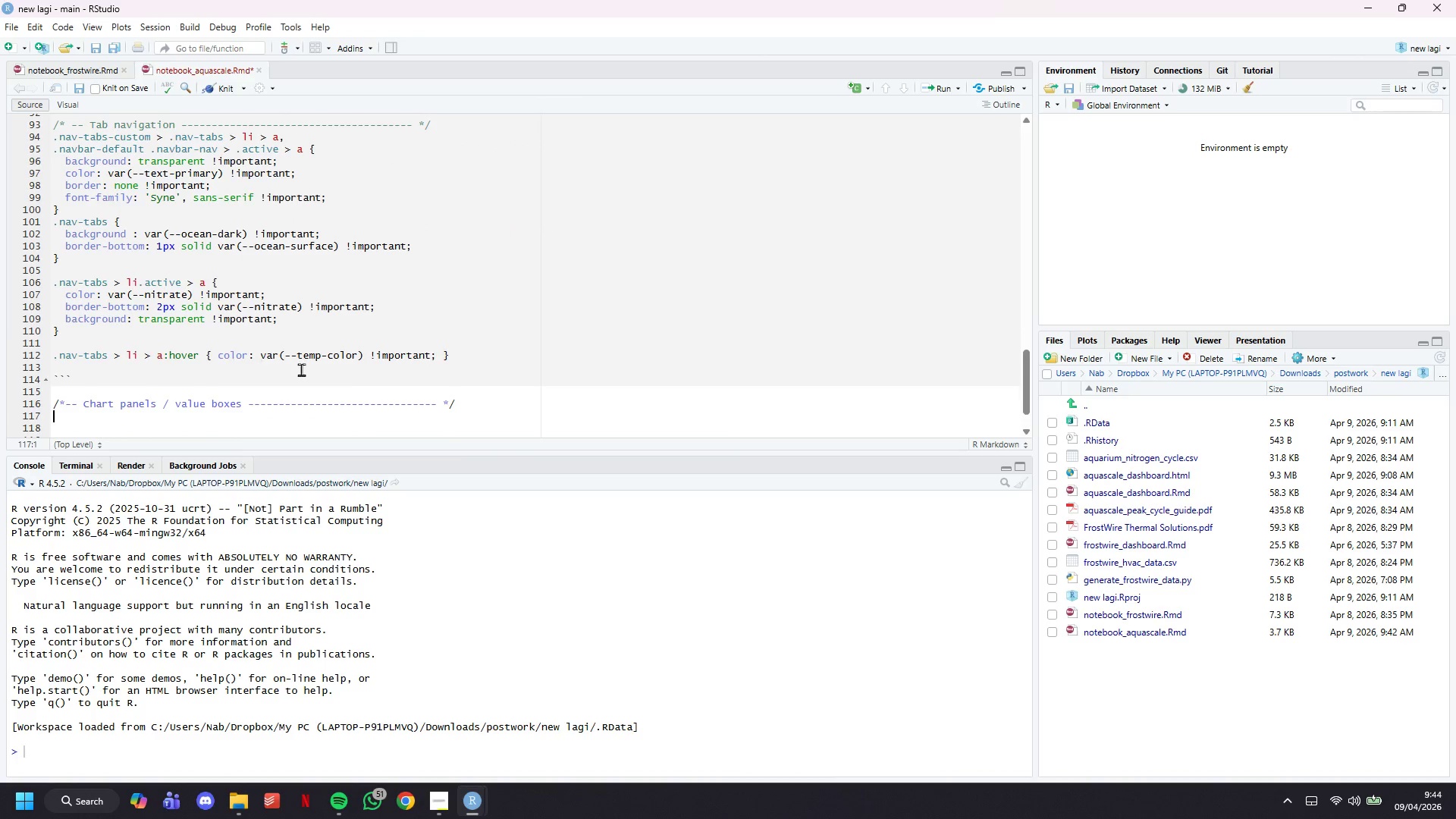 
left_click_drag(start_coordinate=[483, 408], to_coordinate=[4, 399])
 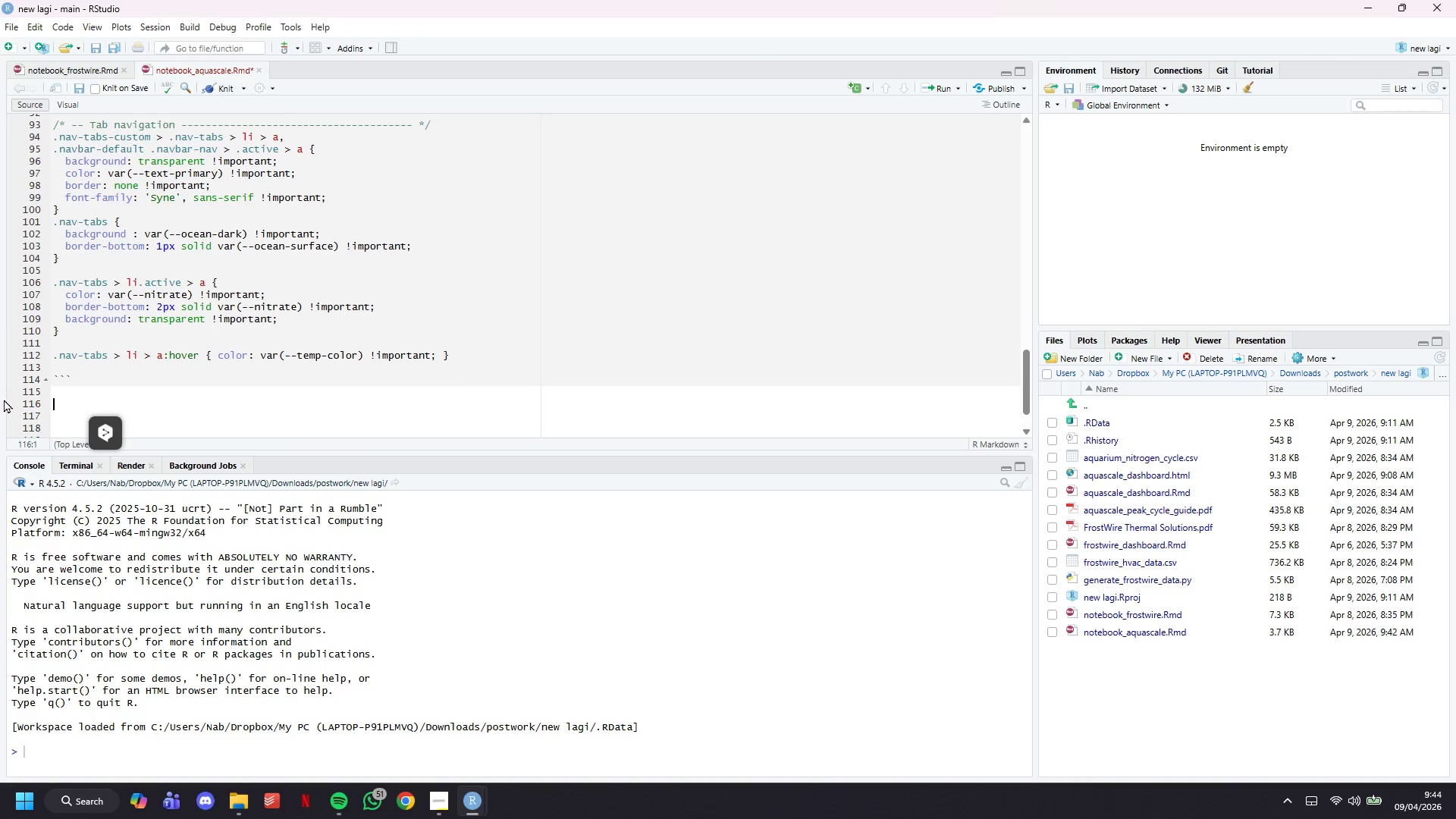 
key(Control+C)
 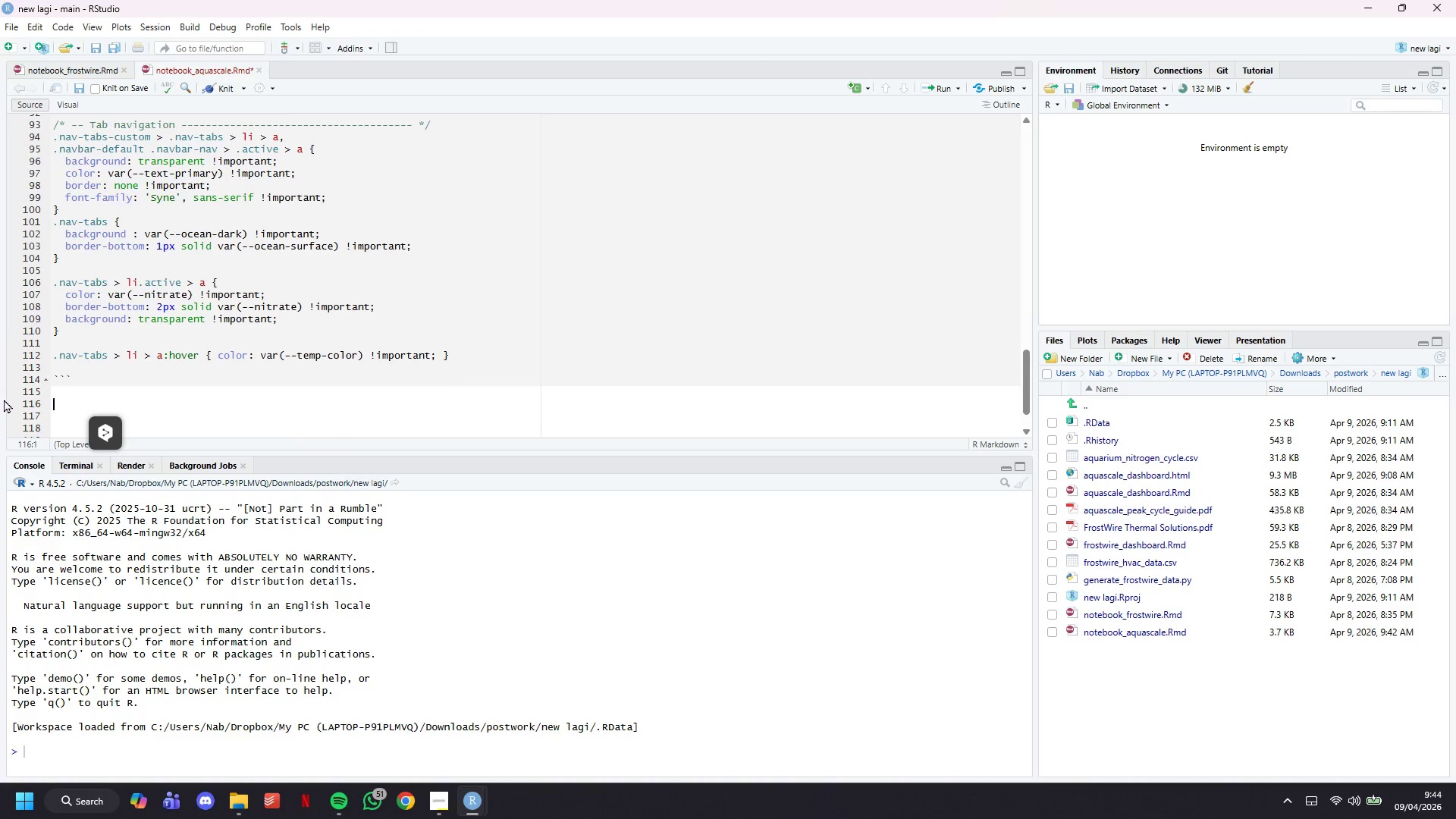 
key(Backspace)
 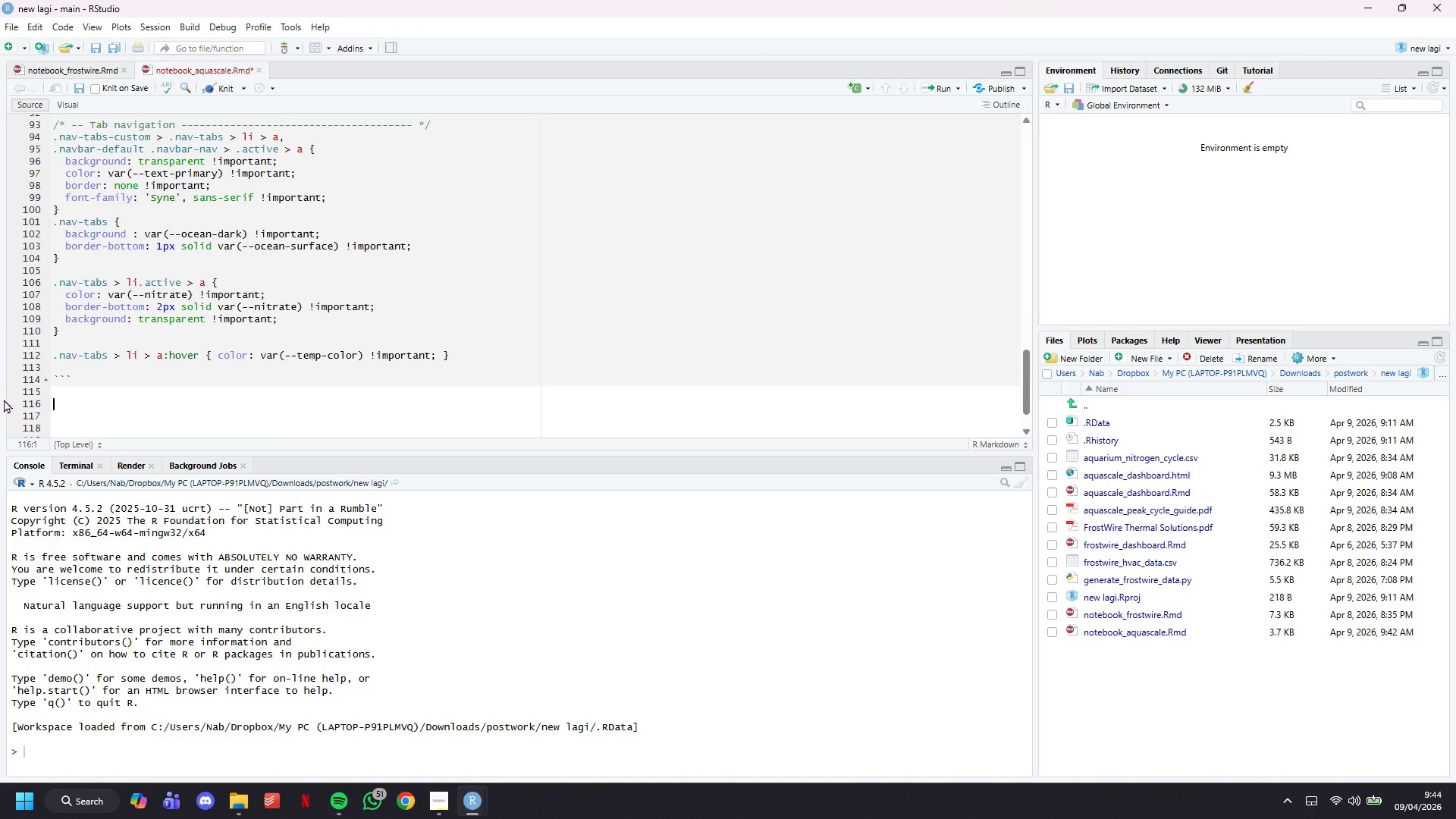 
key(ArrowUp)
 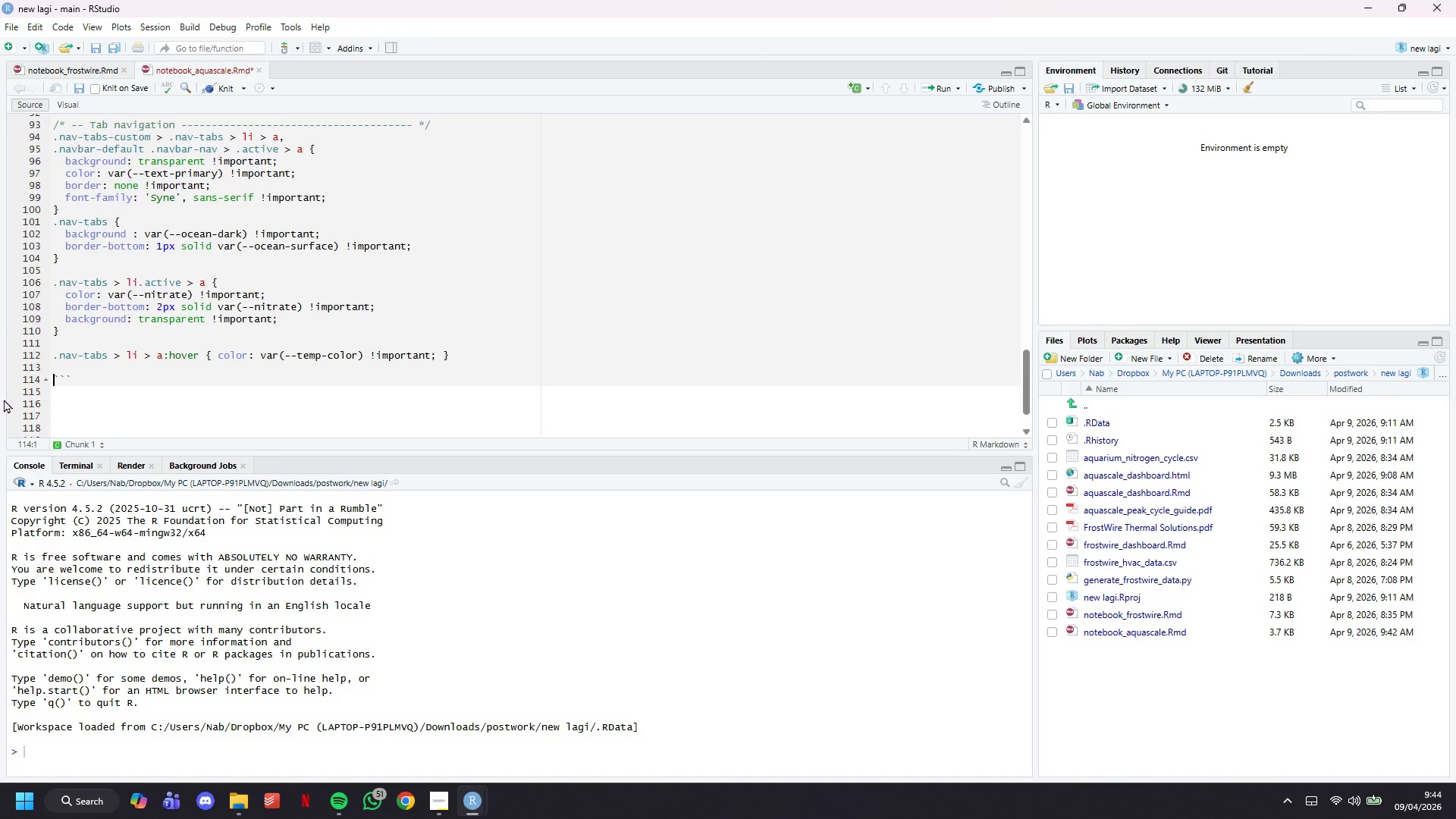 
key(ArrowUp)
 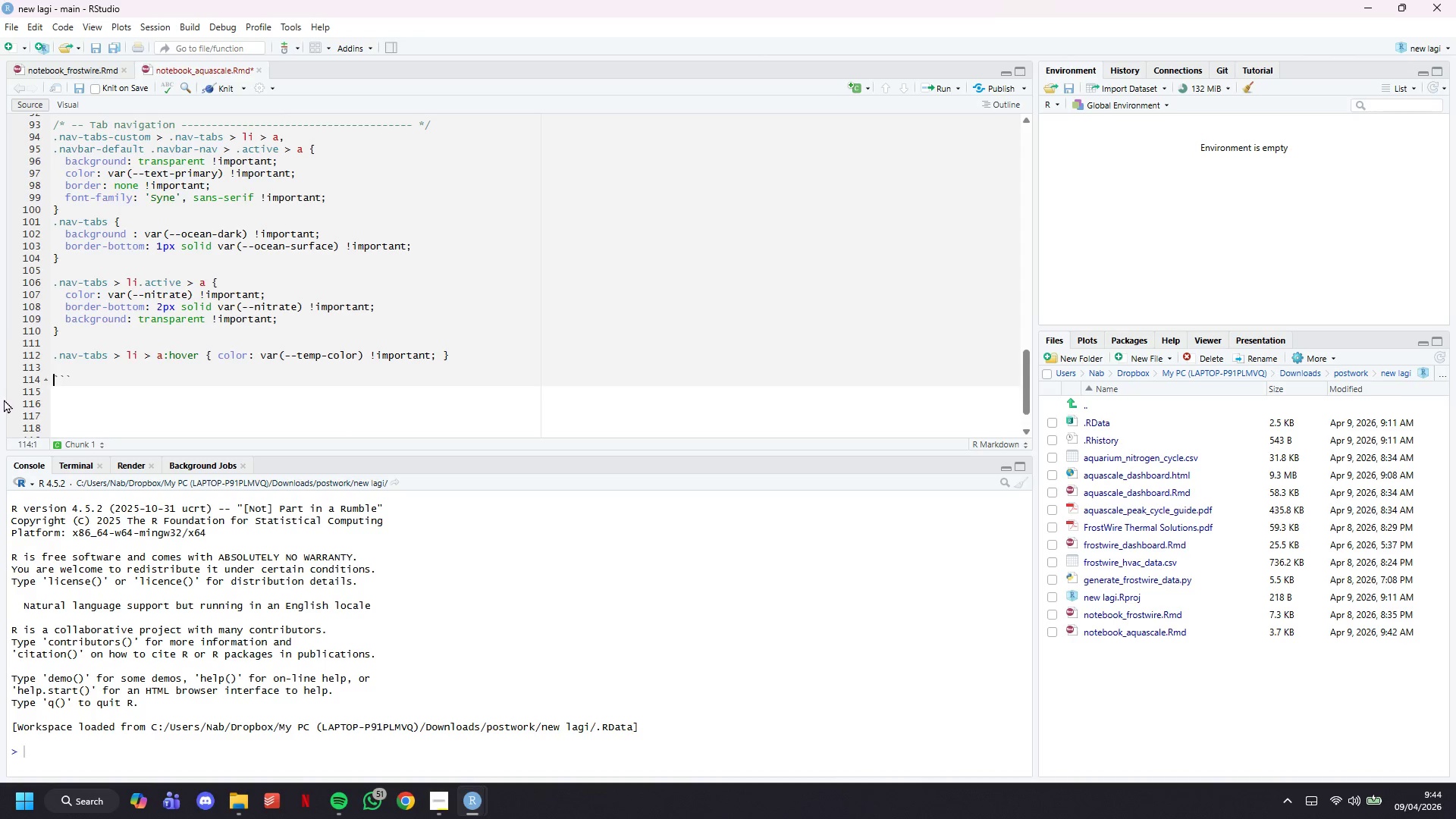 
key(Enter)
 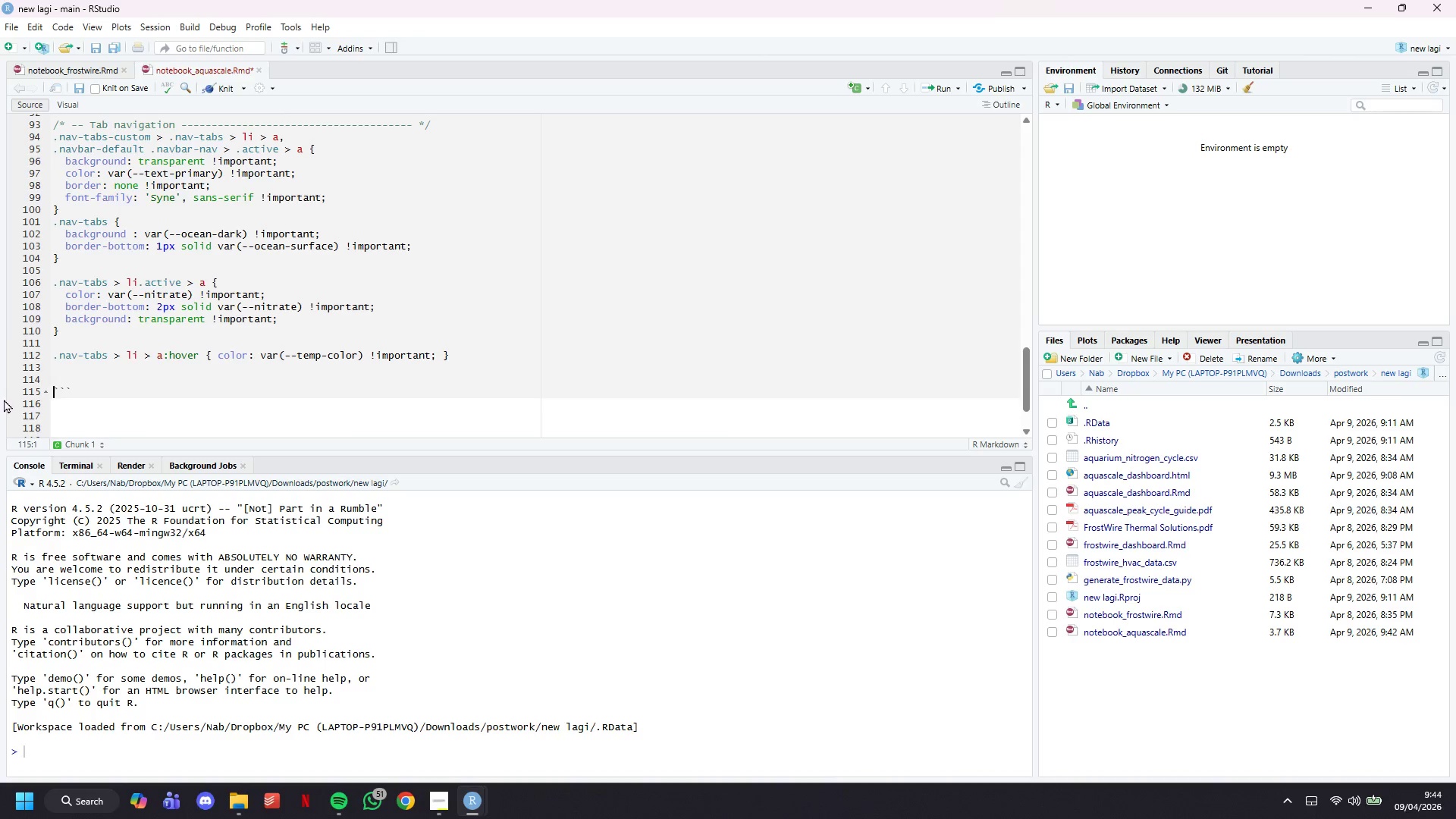 
key(Enter)
 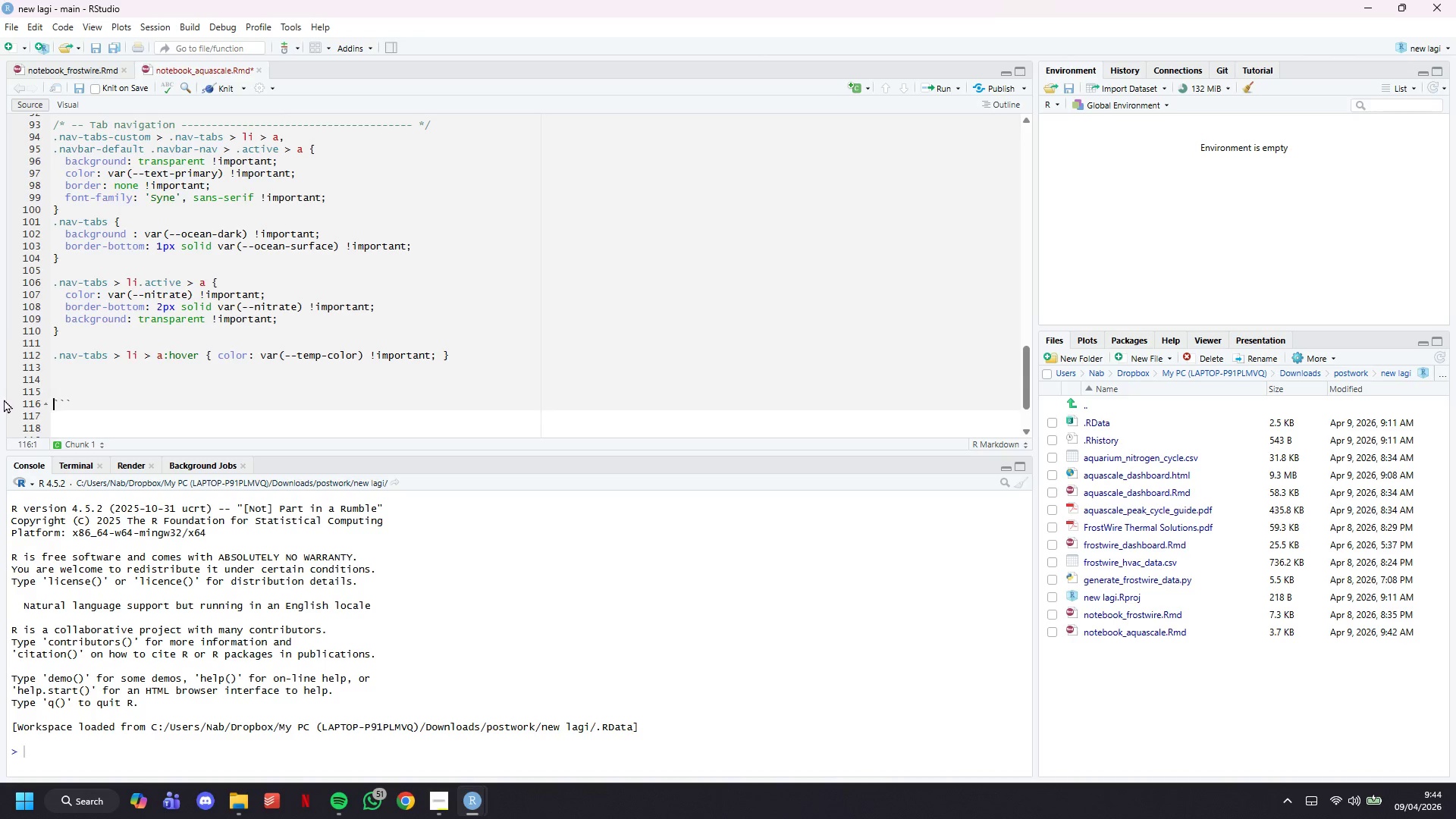 
key(ArrowUp)
 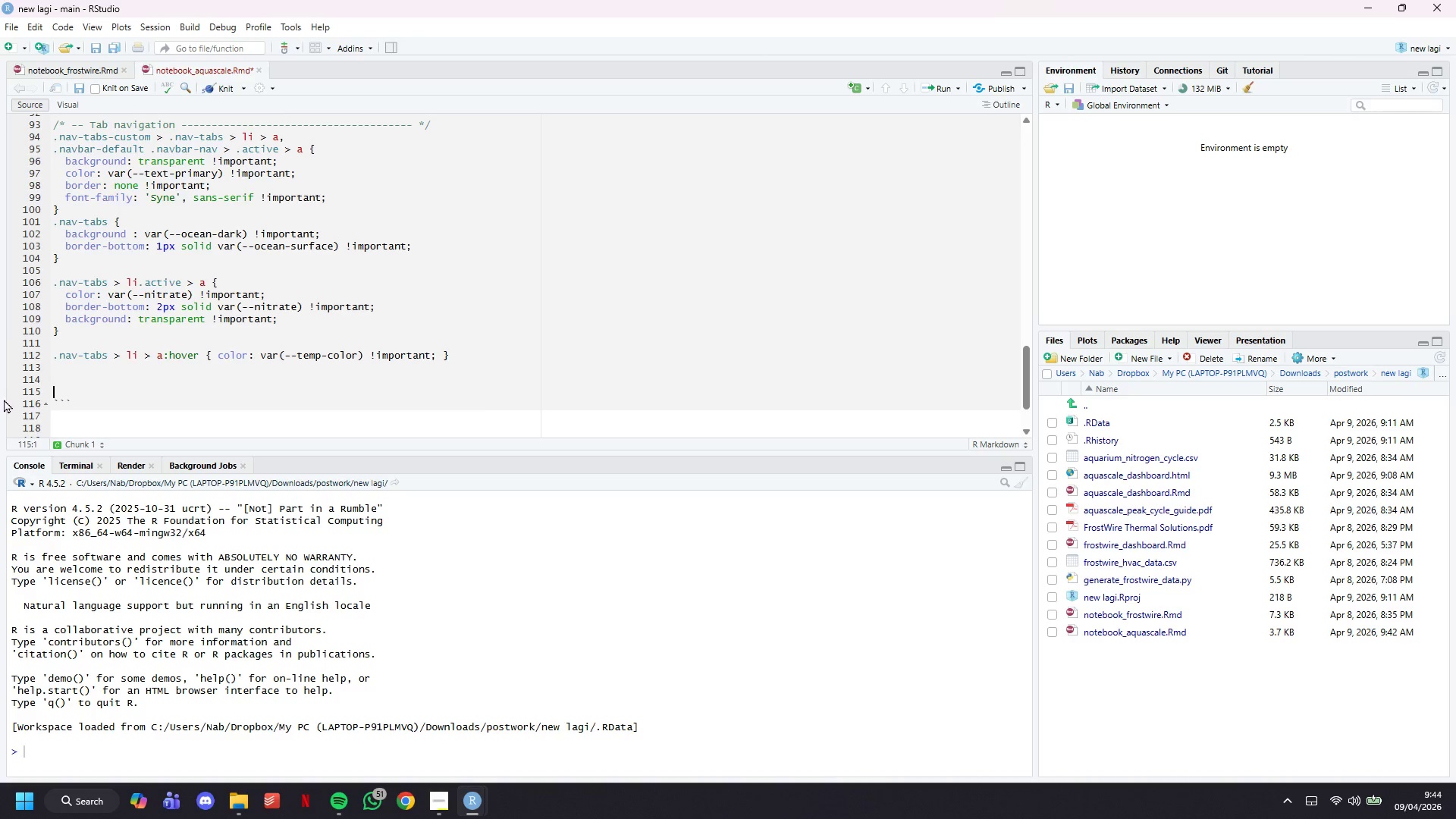 
key(ArrowUp)
 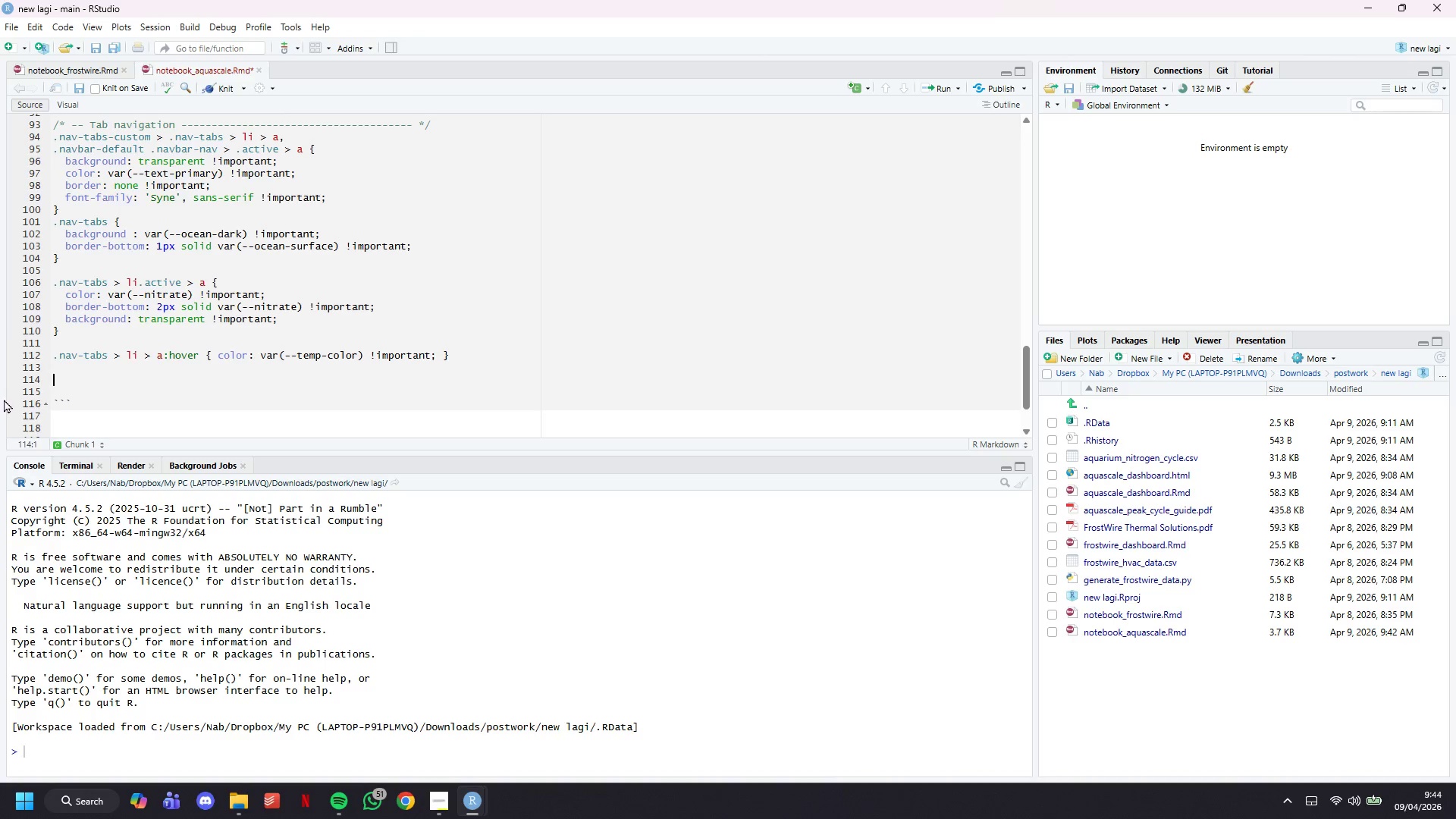 
key(Control+V)
 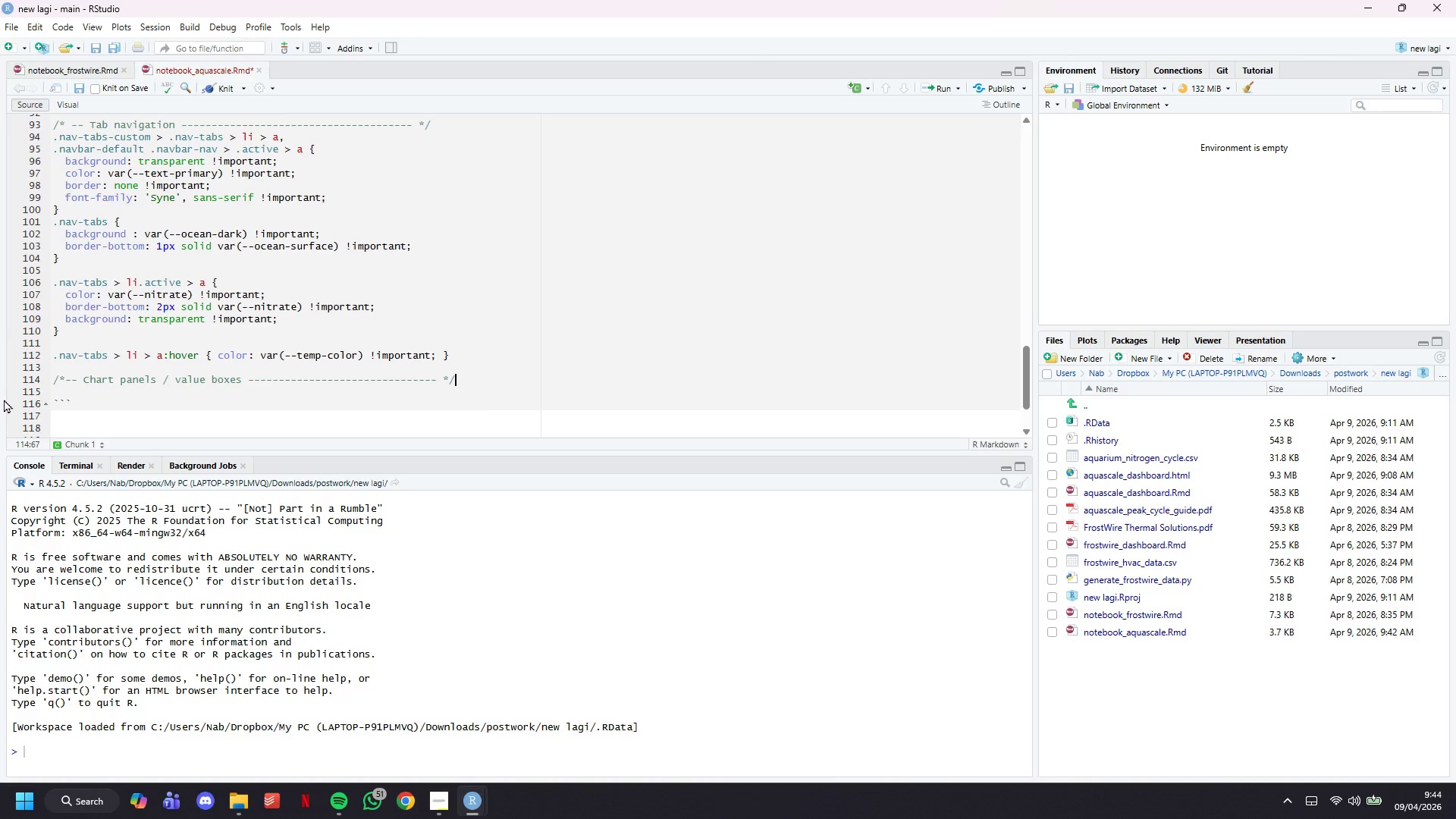 
key(Enter)
 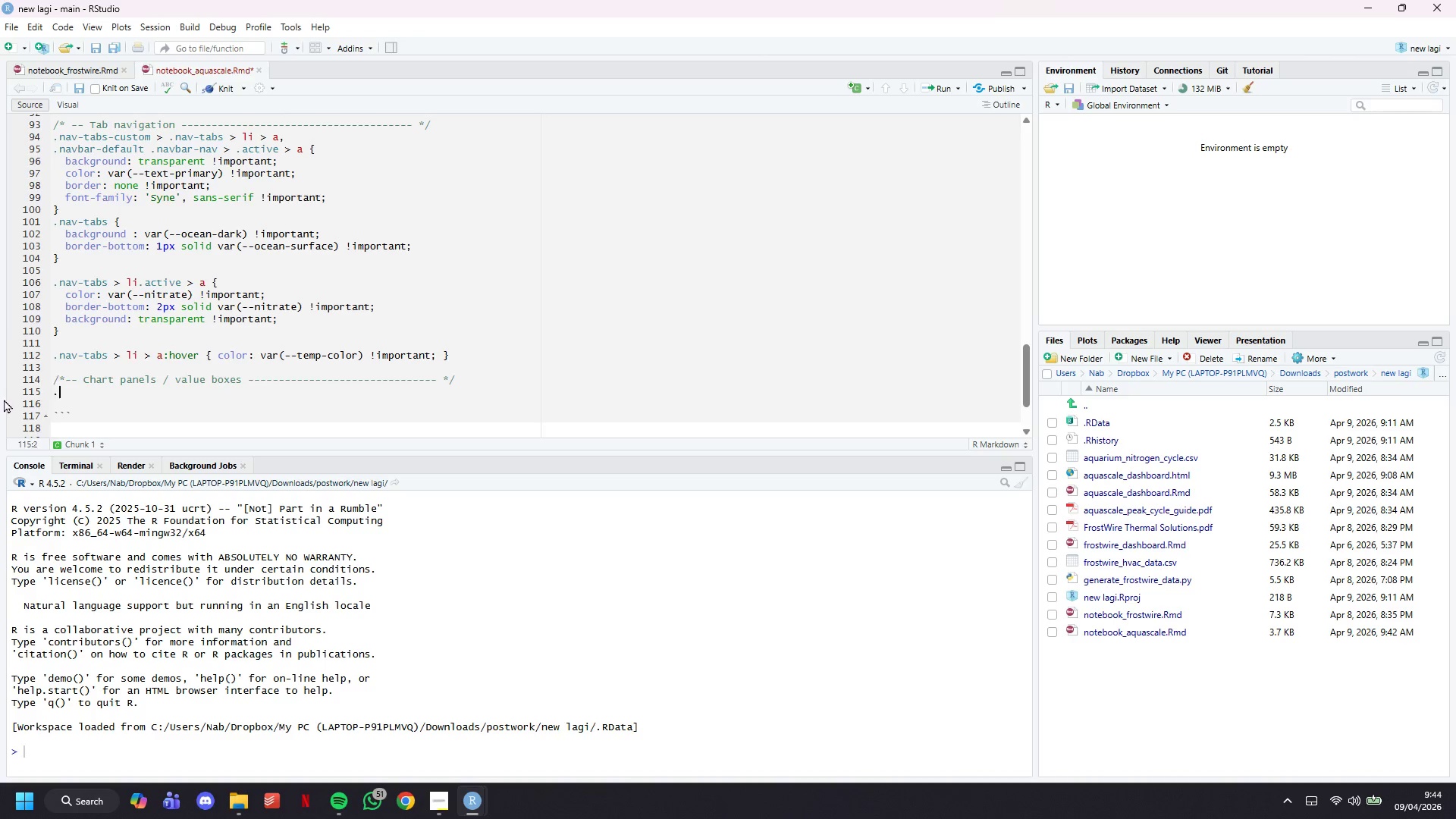 
type(.chart-stage, .chart-wrapper, .flexdashboard-frame {)
 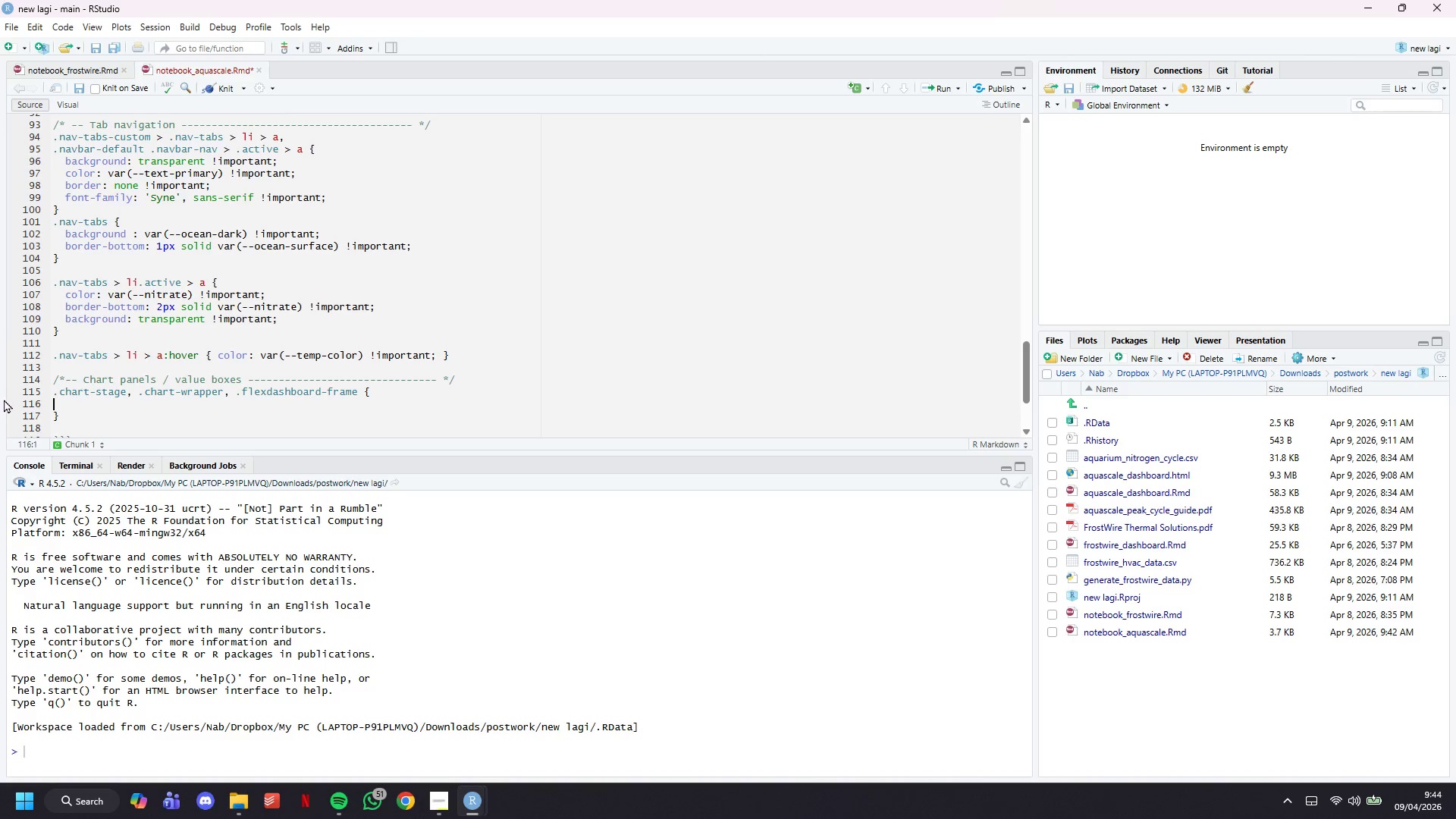 
 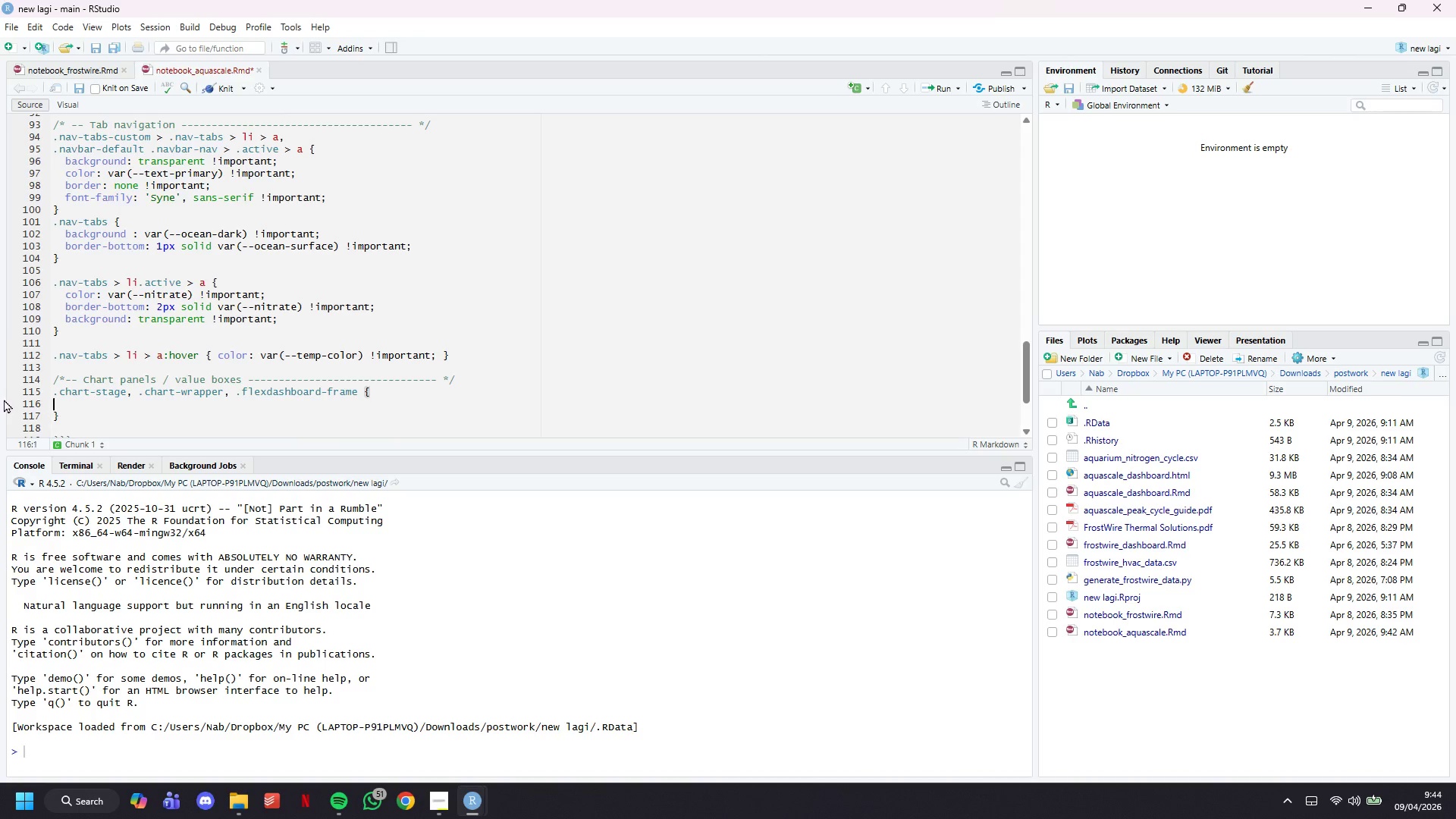 
key(Enter)
 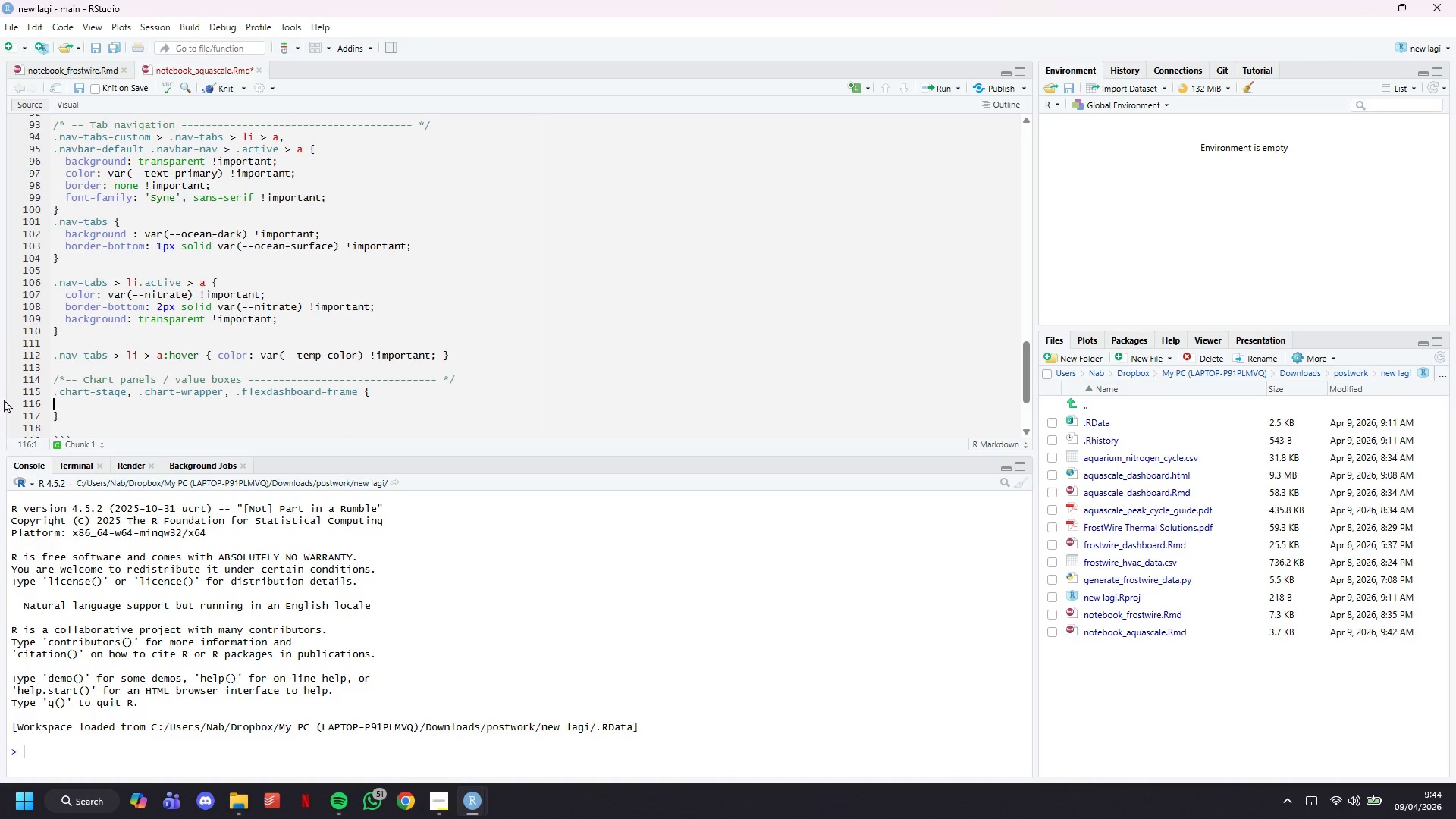 
key(Tab)
type(background: var(--ocean-dark)
 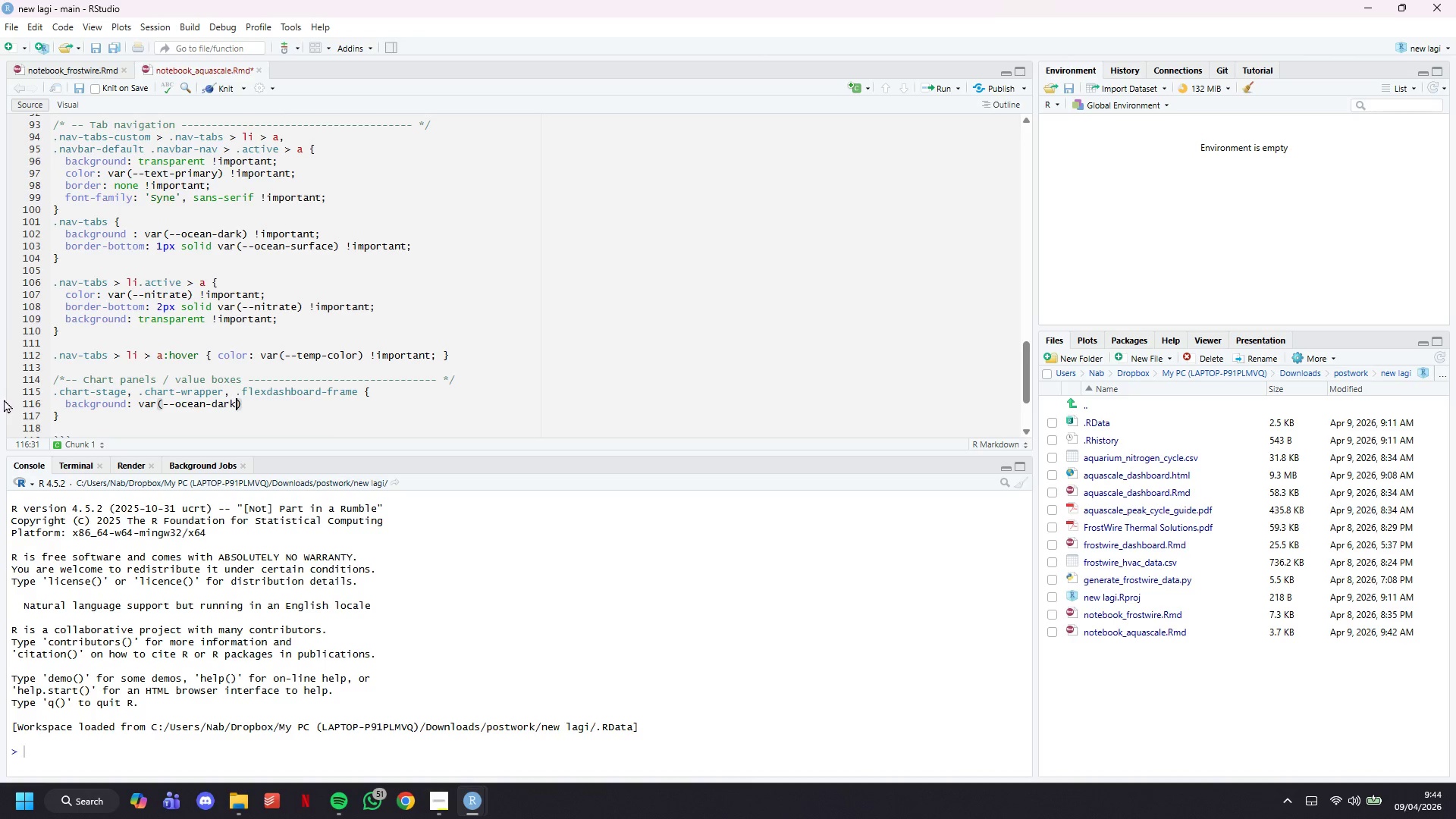 
key(ArrowRight)
 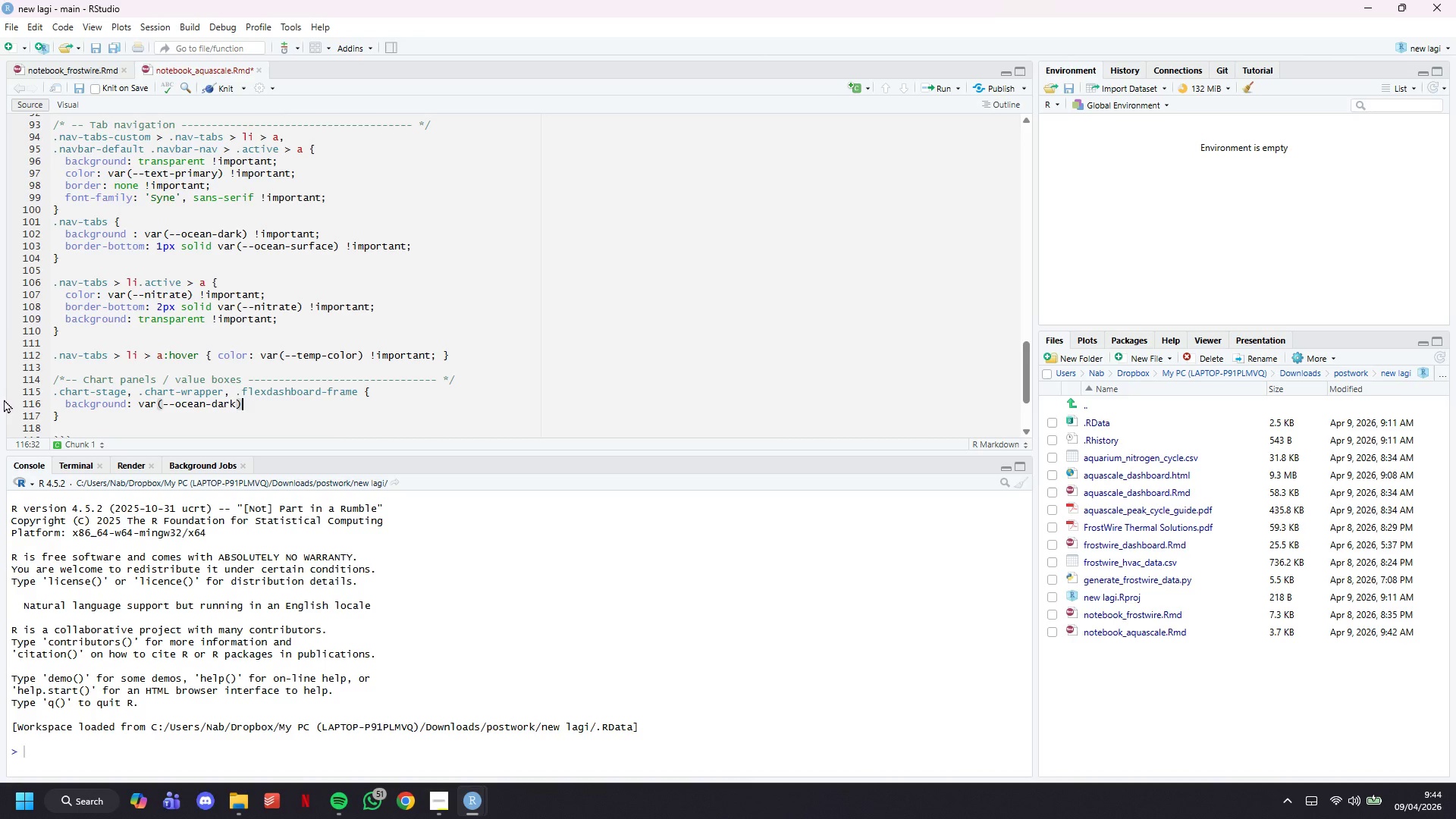 
type( !important;)
 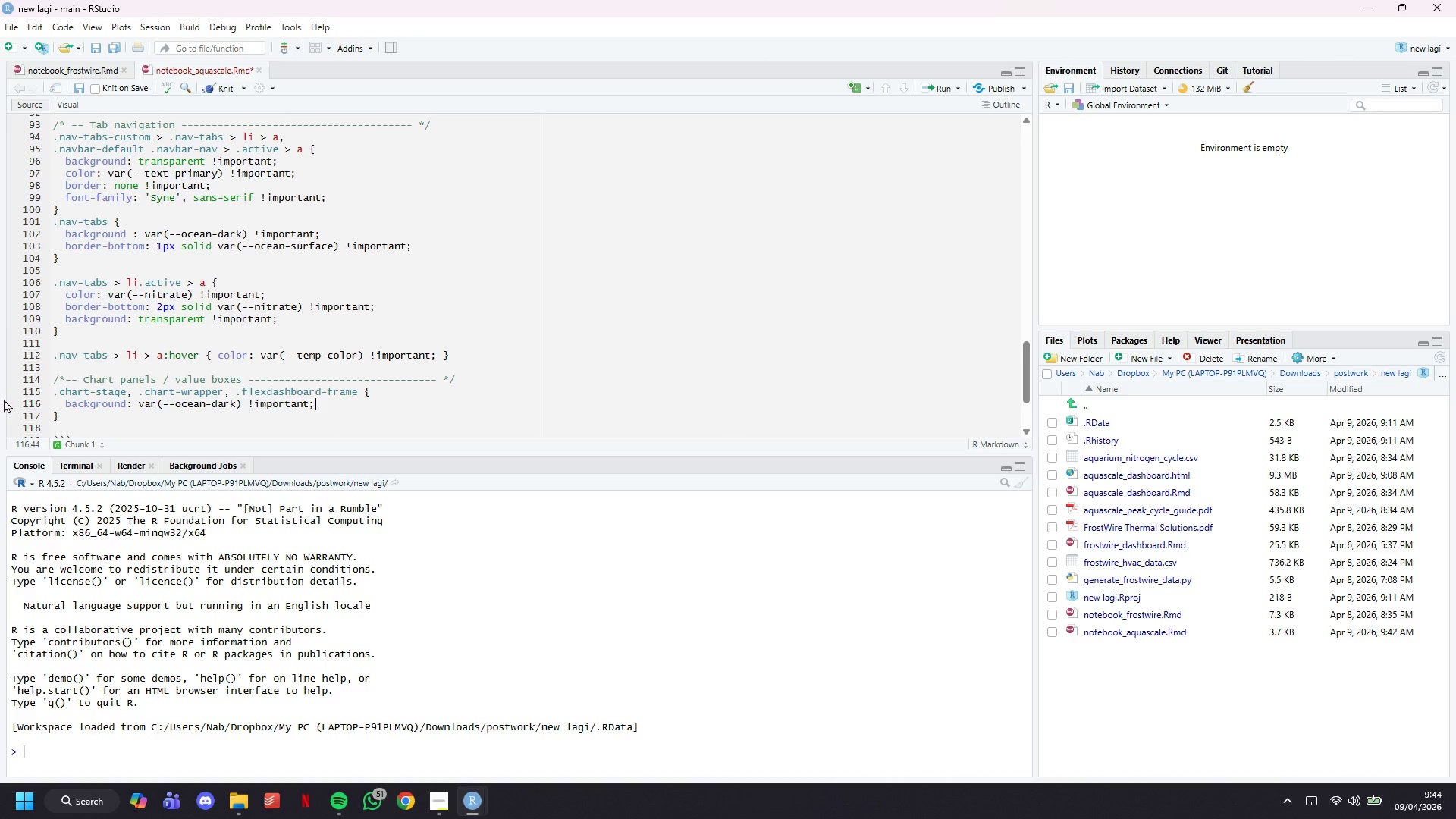 
key(ArrowDown)
 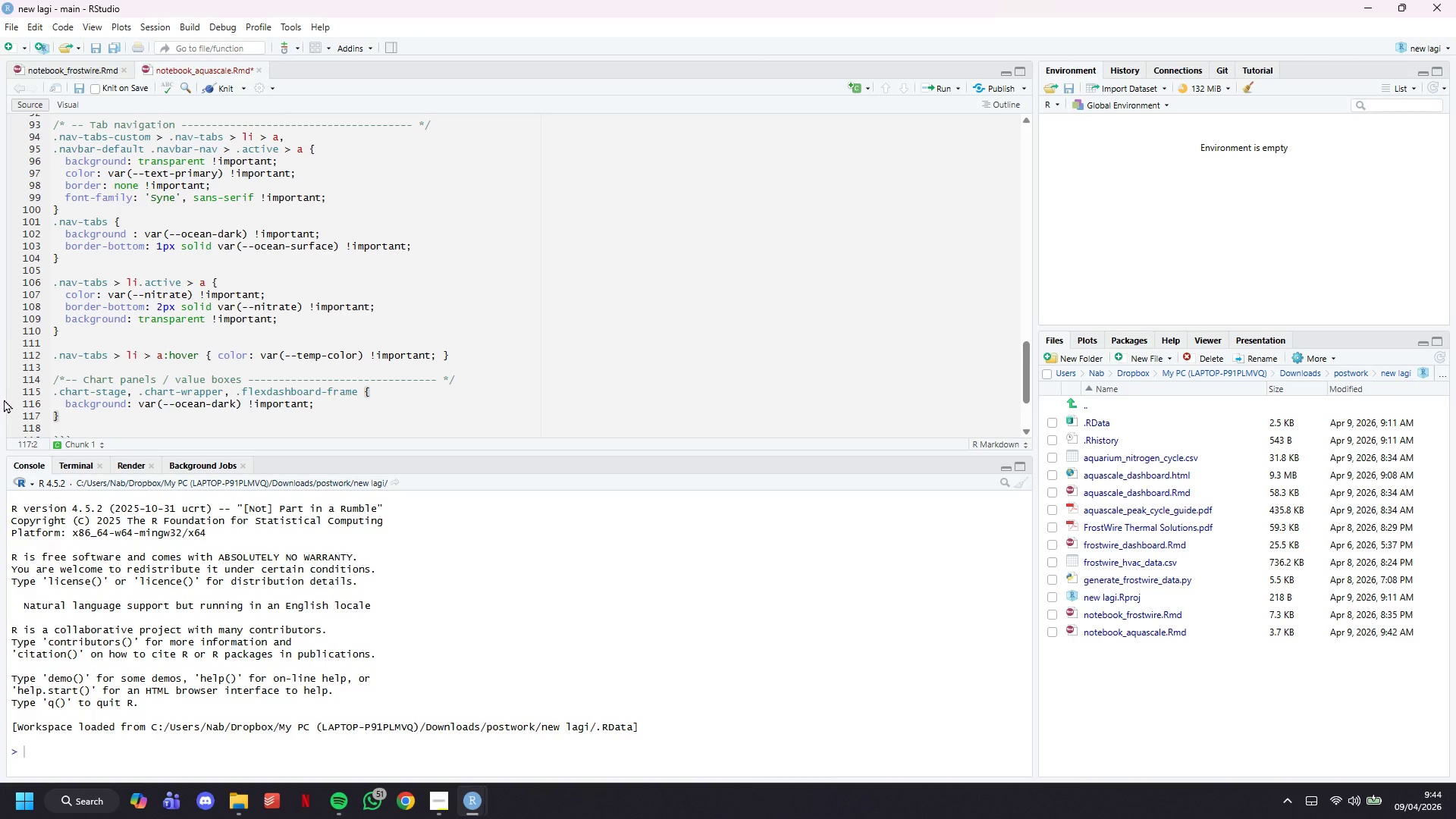 
key(Enter)
 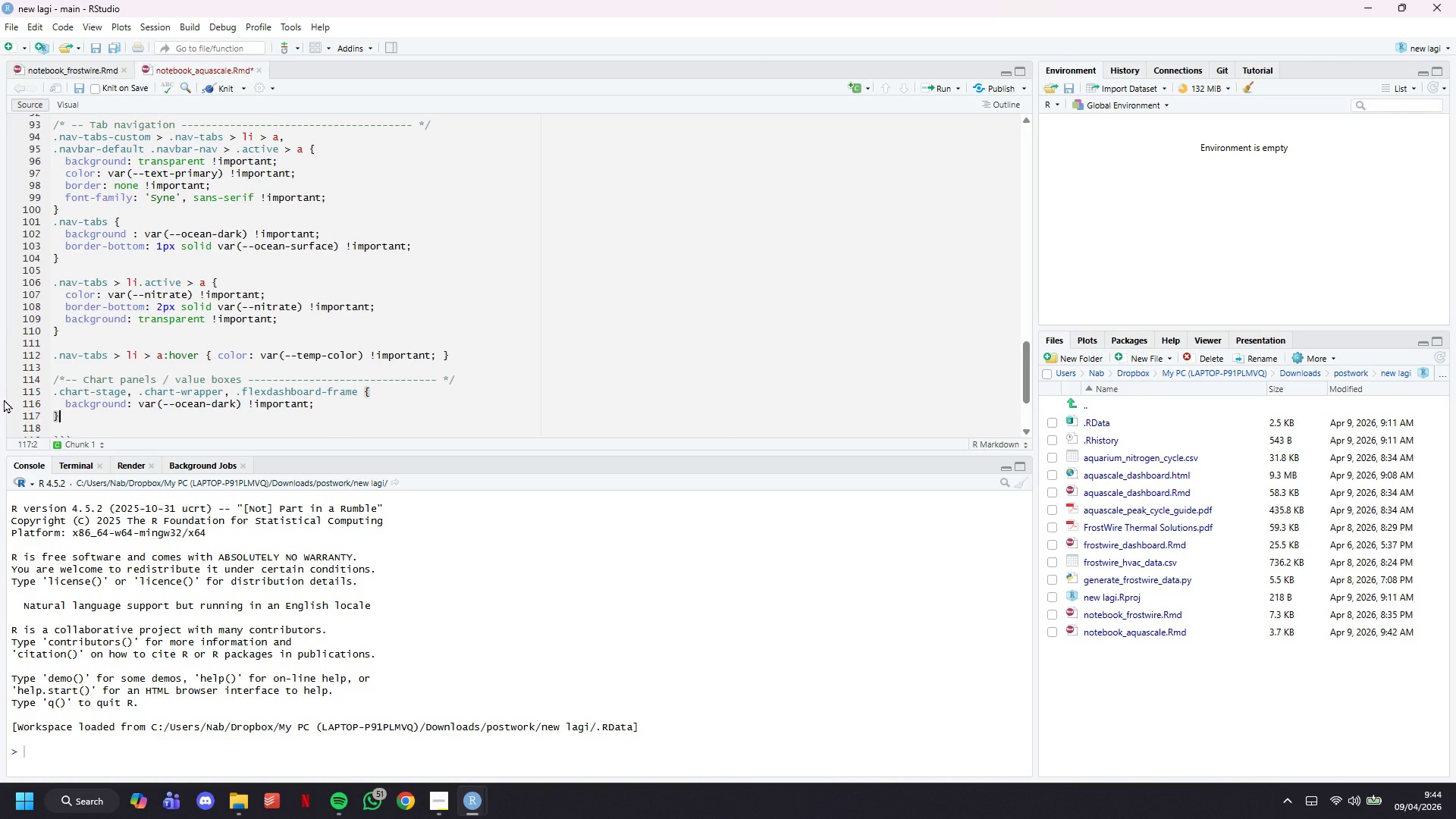 
key(Enter)
 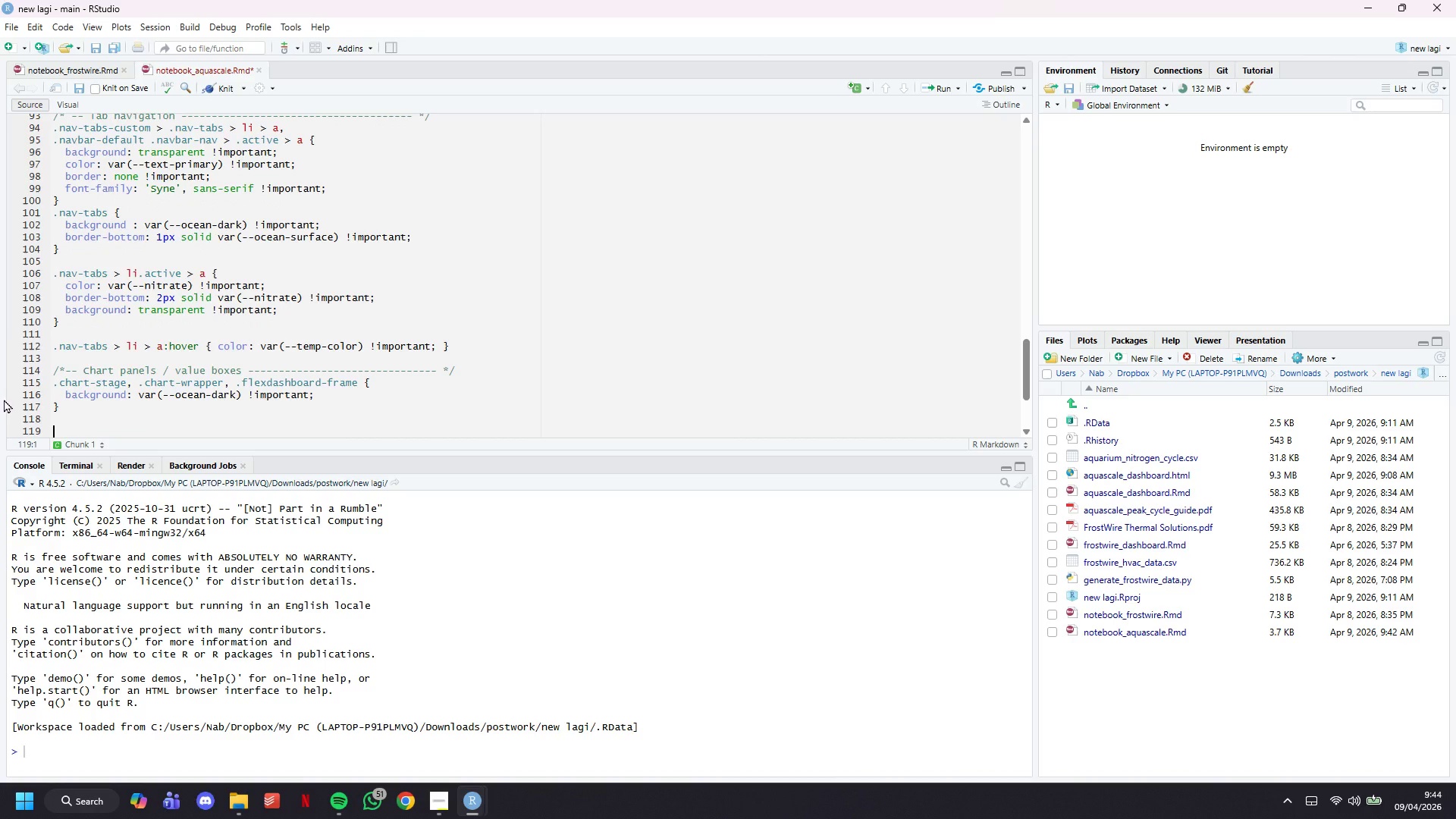 
scroll: coordinate [184, 280], scroll_direction: down, amount: 2.0
 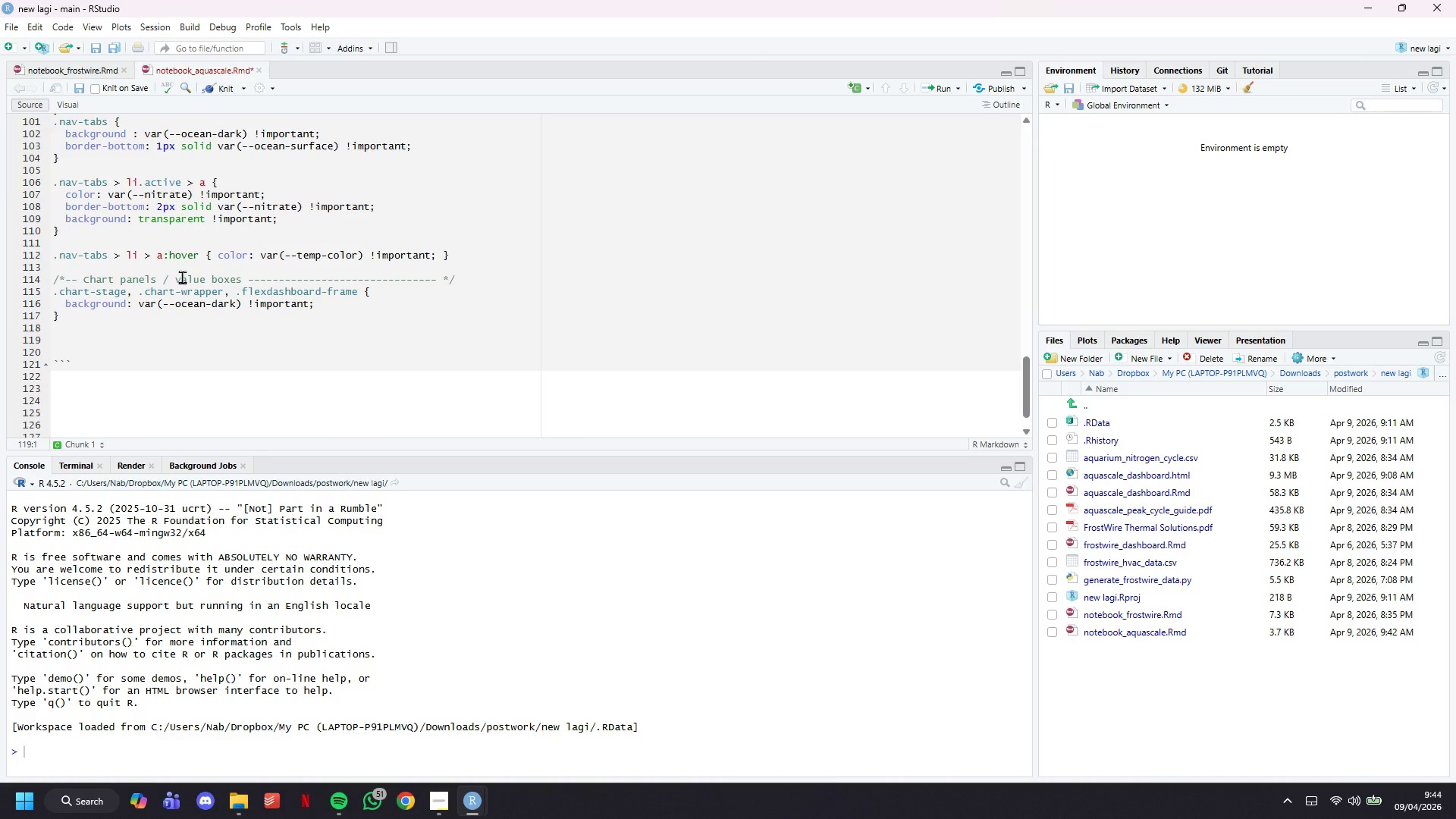 
type(.chart-tot)
key(Backspace)
key(Backspace)
type(ilte)
key(Backspace)
key(Backspace)
key(Backspace)
type(te)
key(Backspace)
type(le {)
 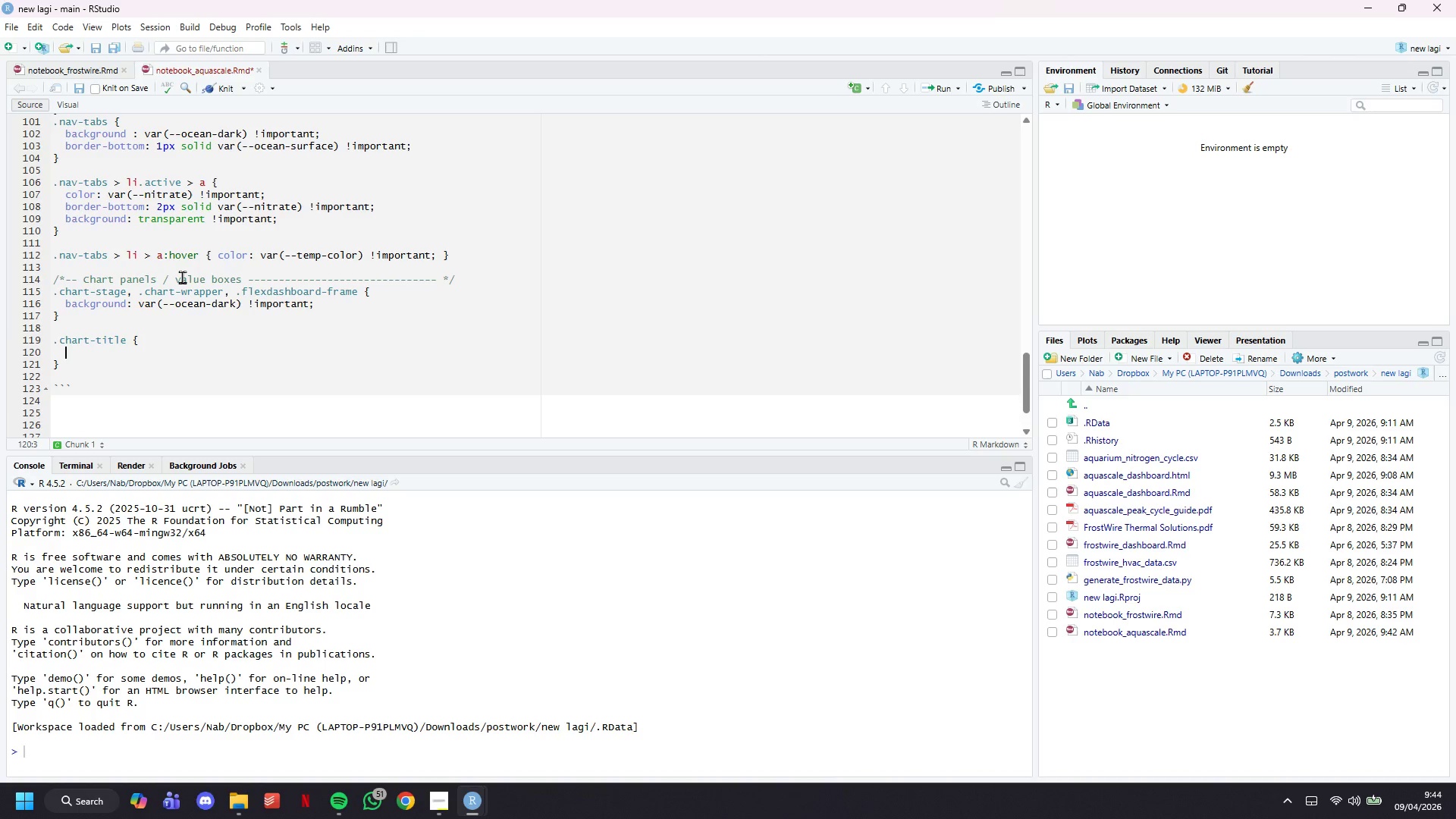 
 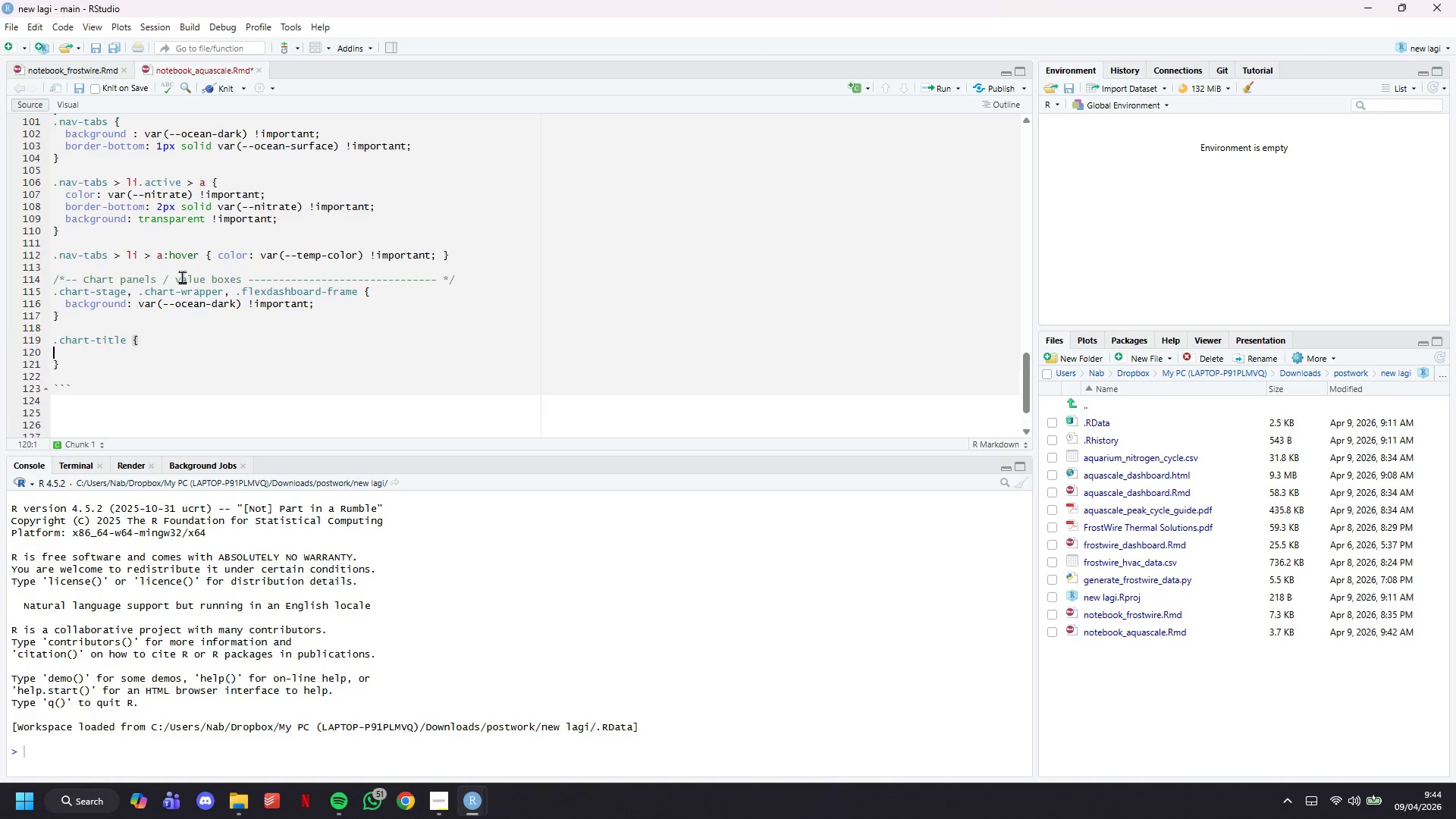 
key(Enter)
 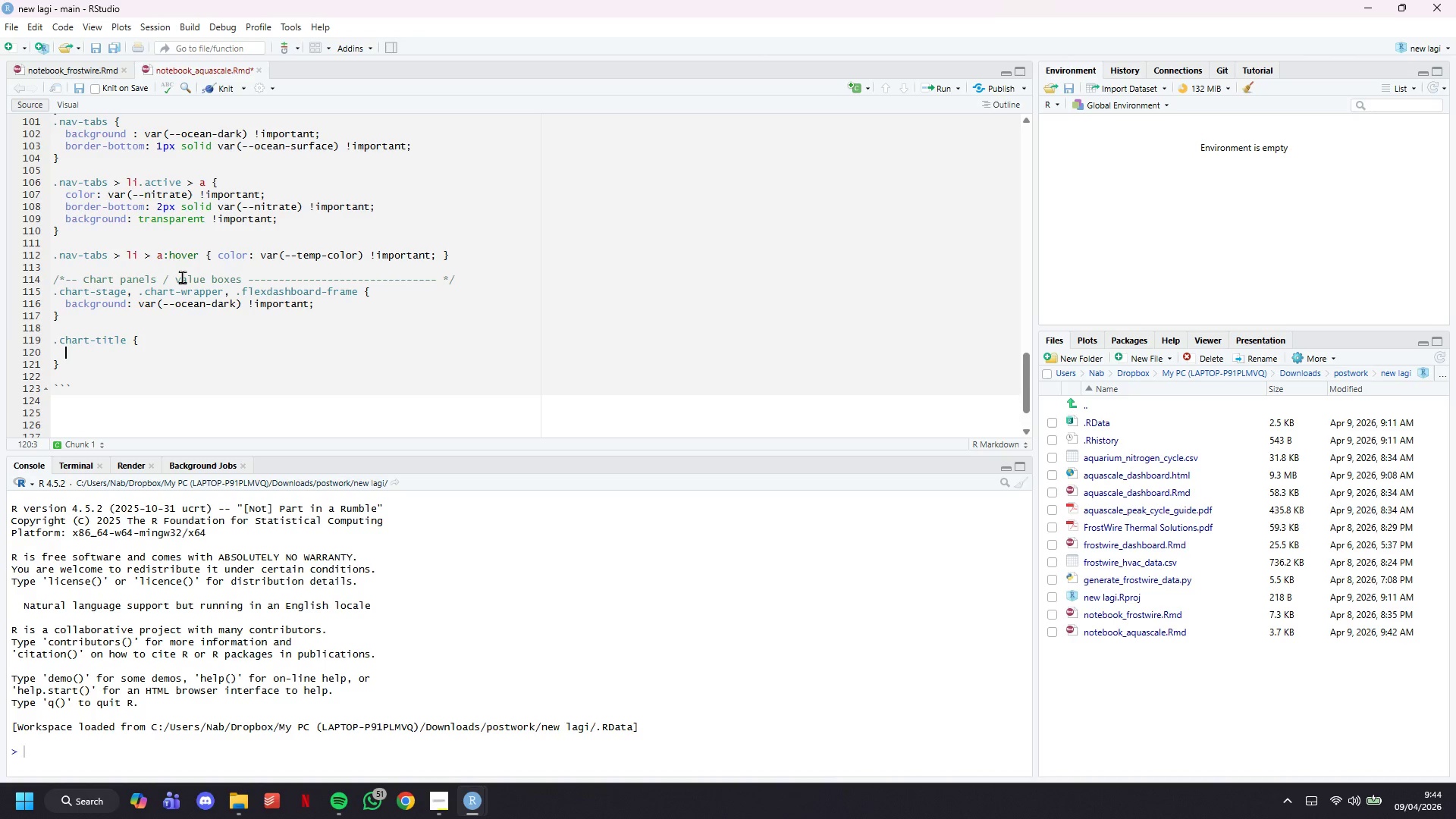 
key(Tab)
 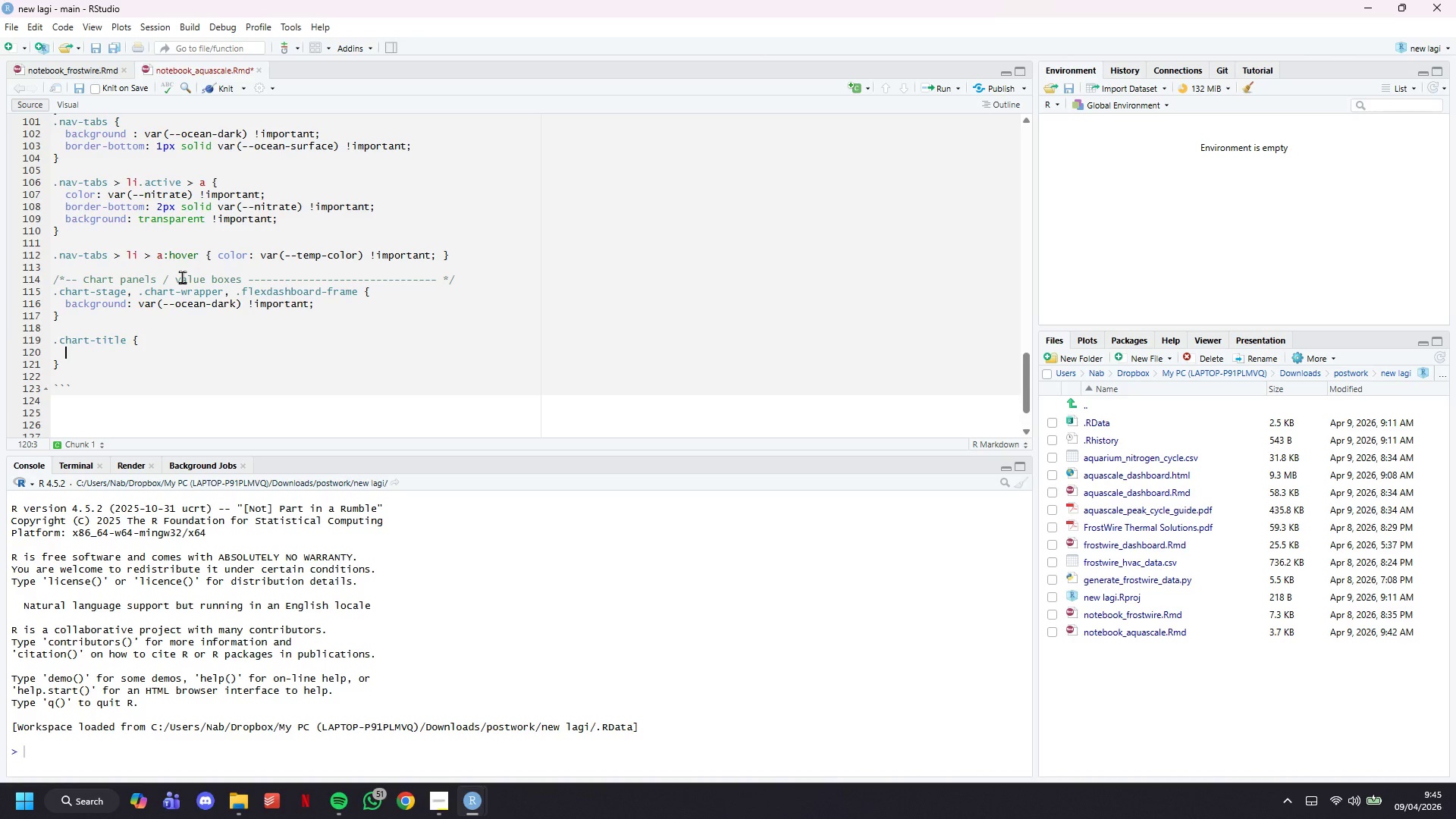 
type(font-family: '')
 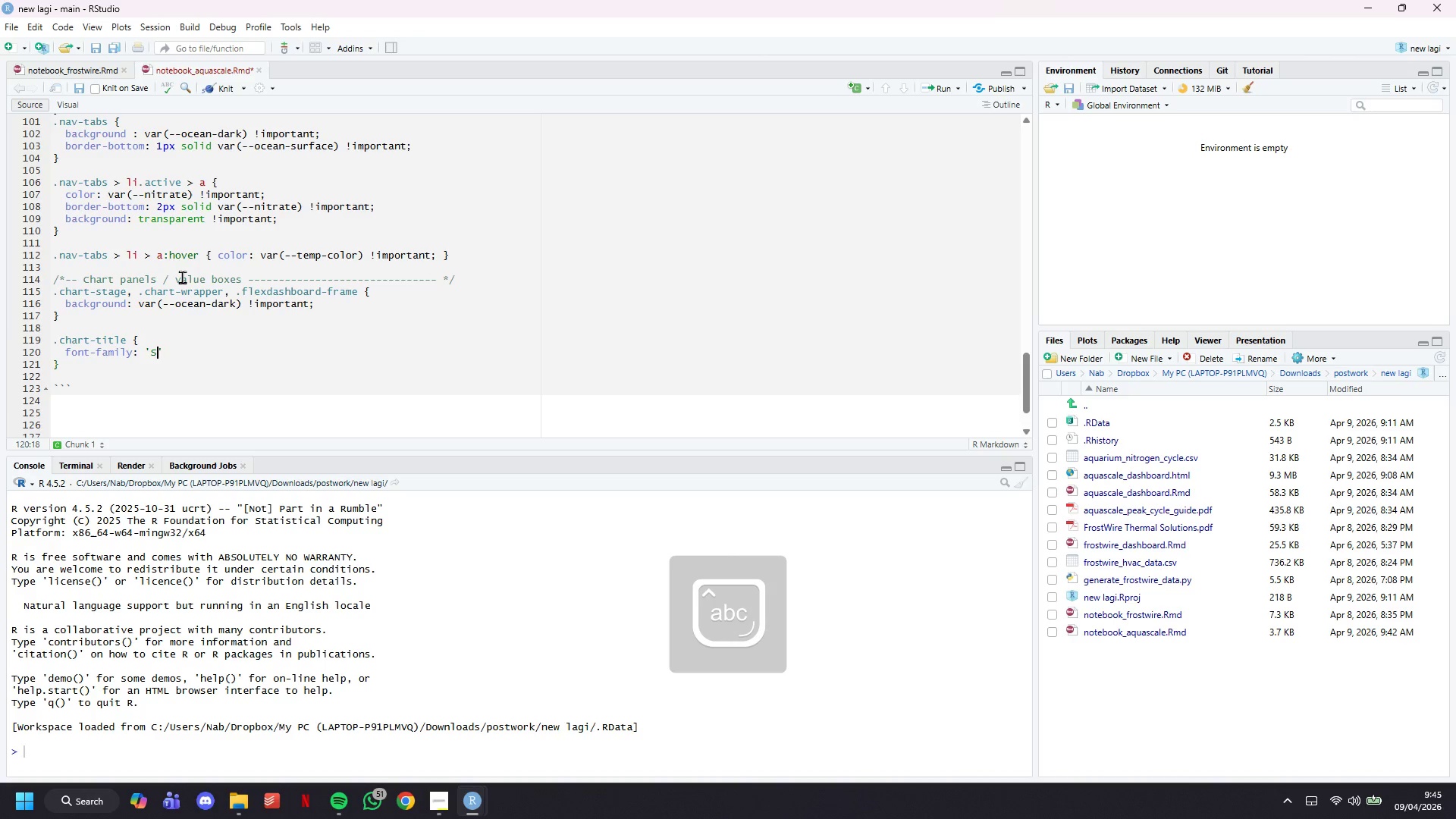 
 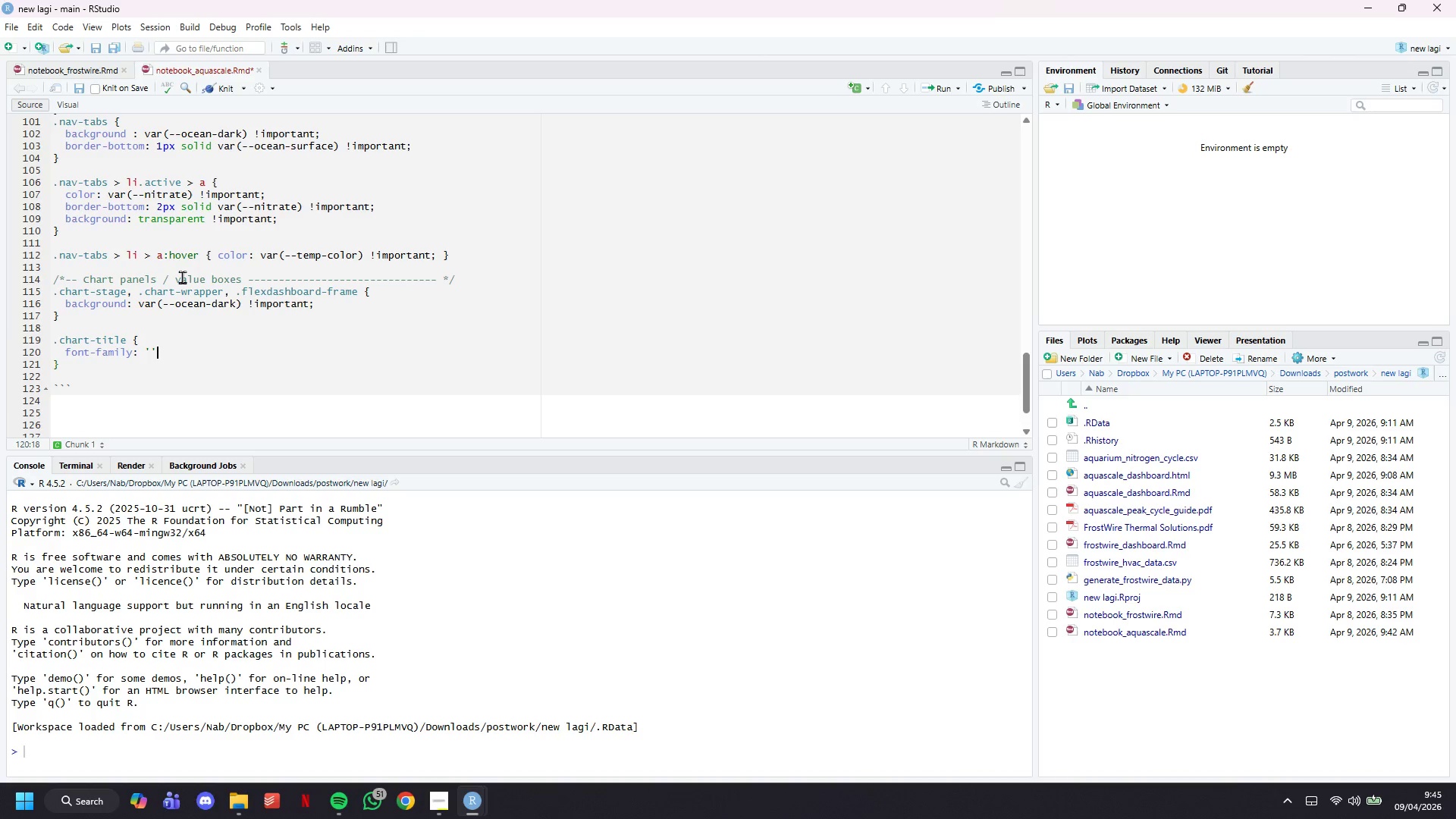 
key(ArrowLeft)
 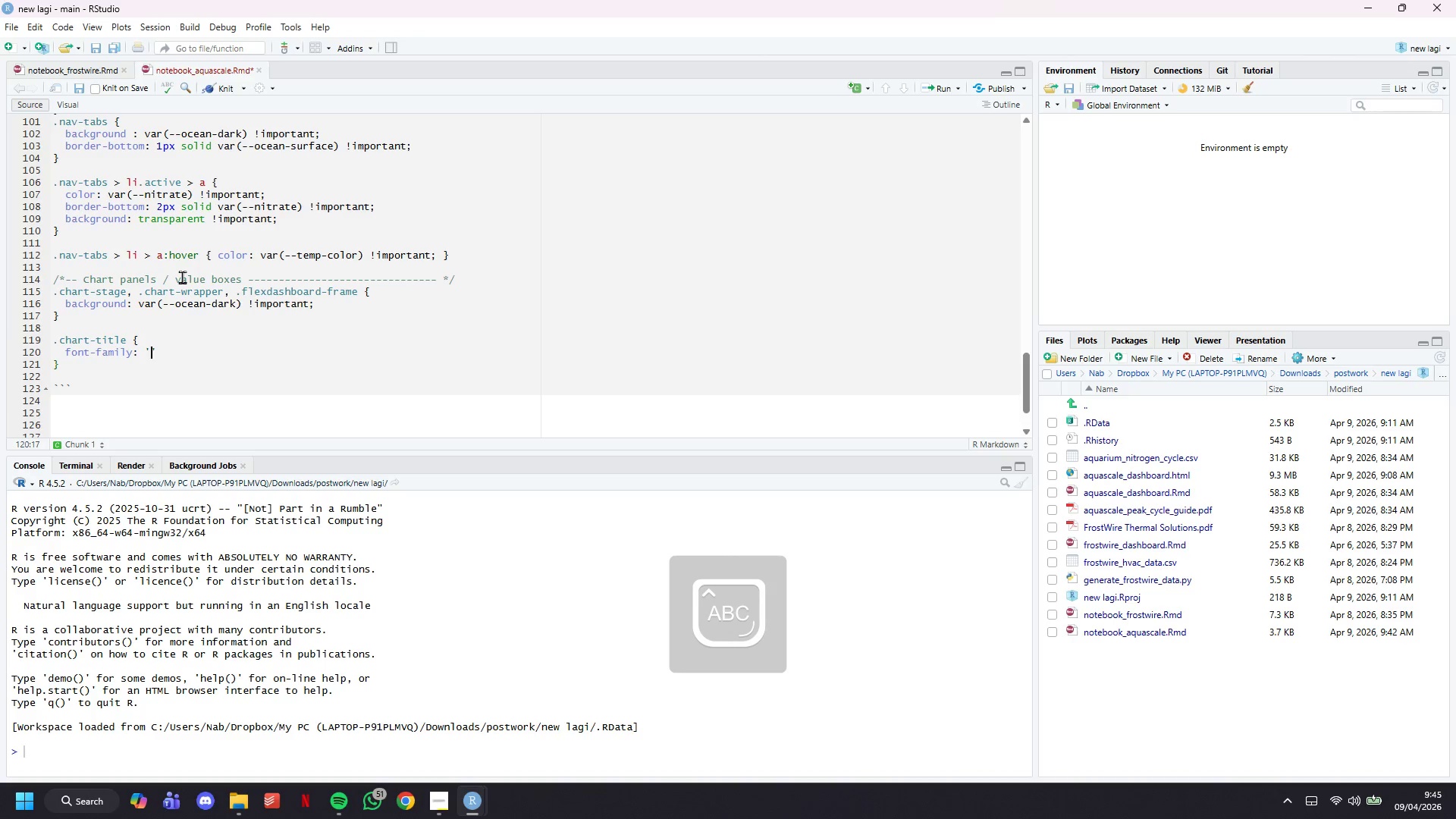 
type(Syne)
 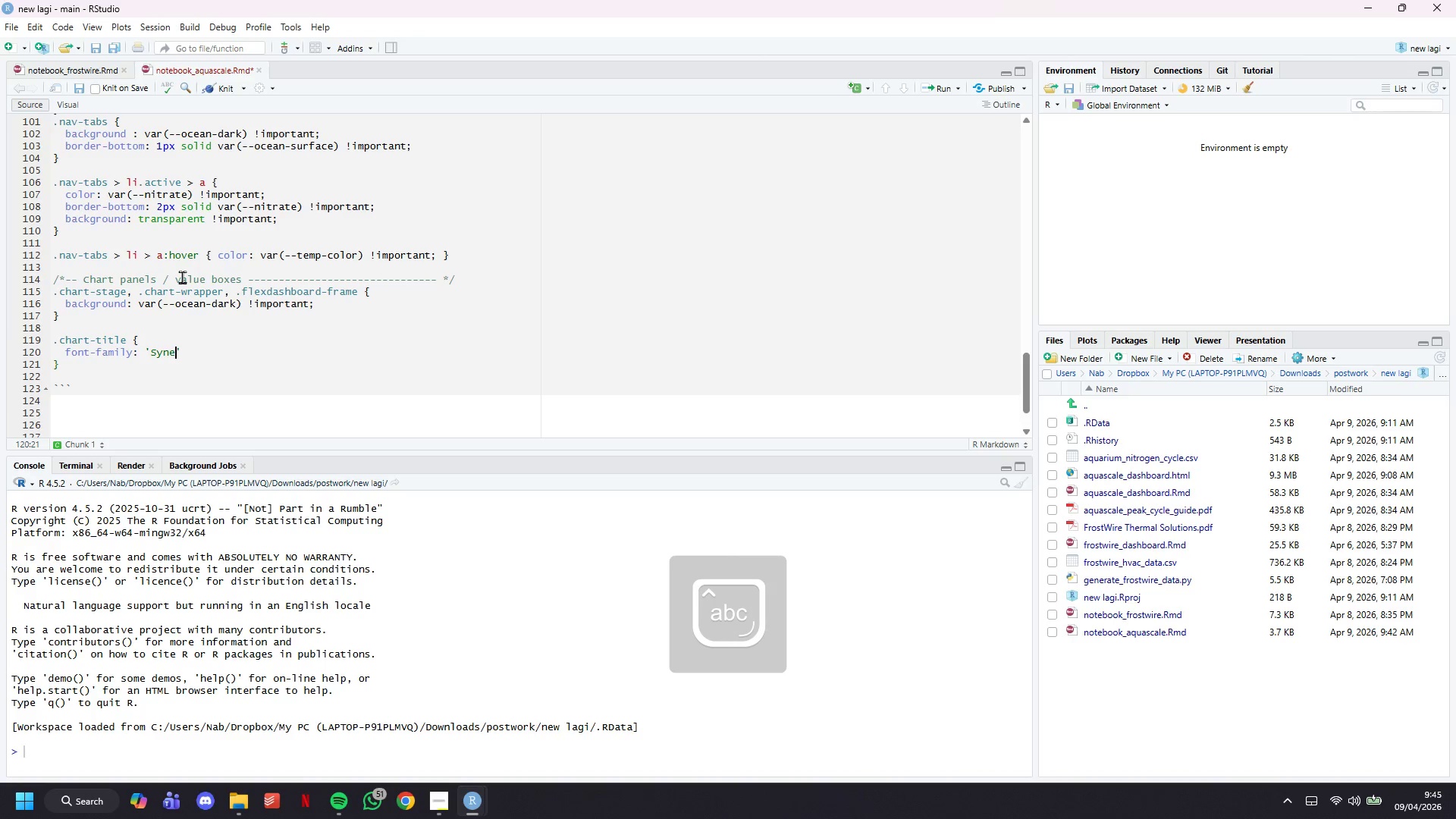 
key(ArrowRight)
 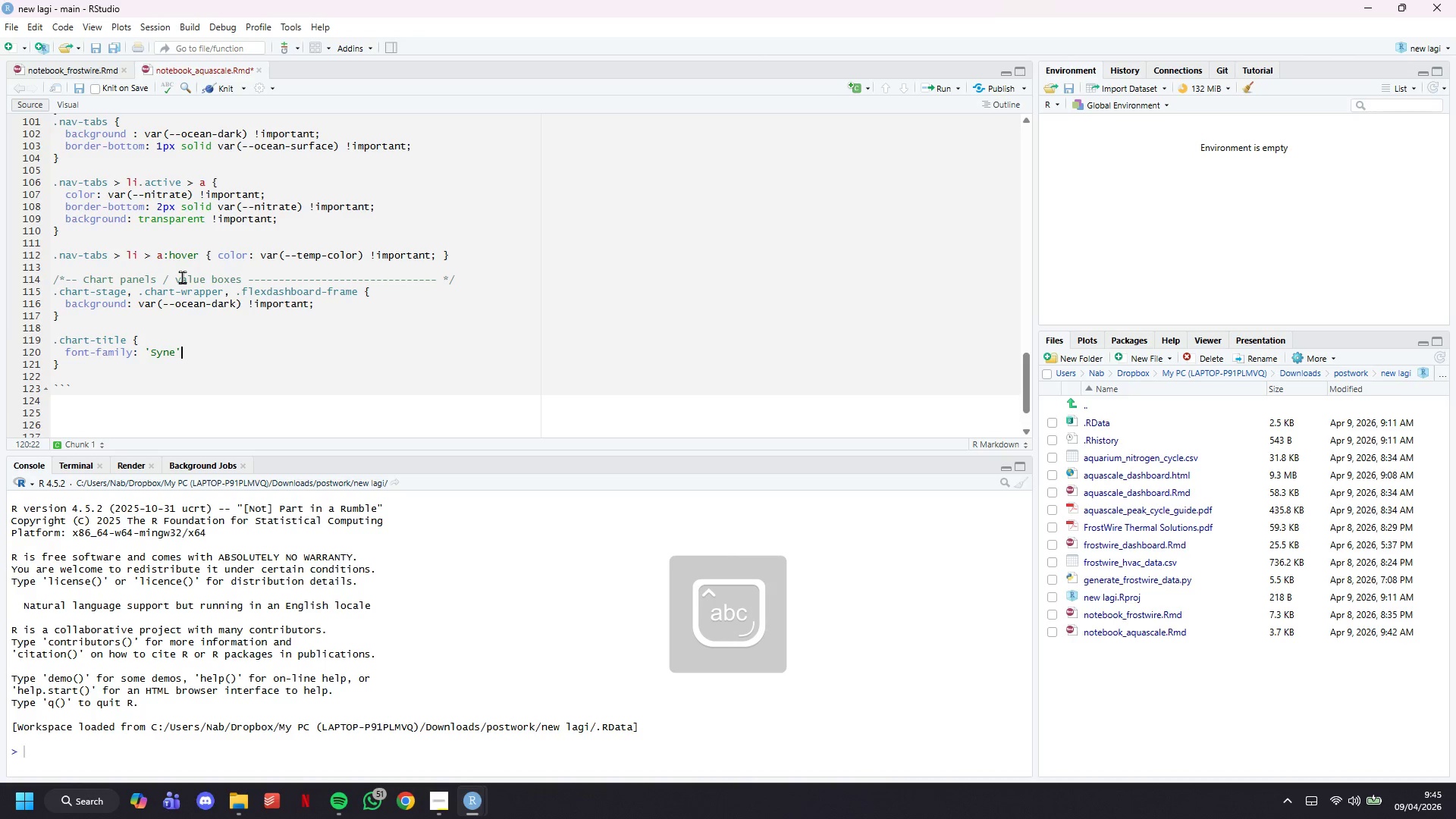 
type(, sans-serif !important;)
 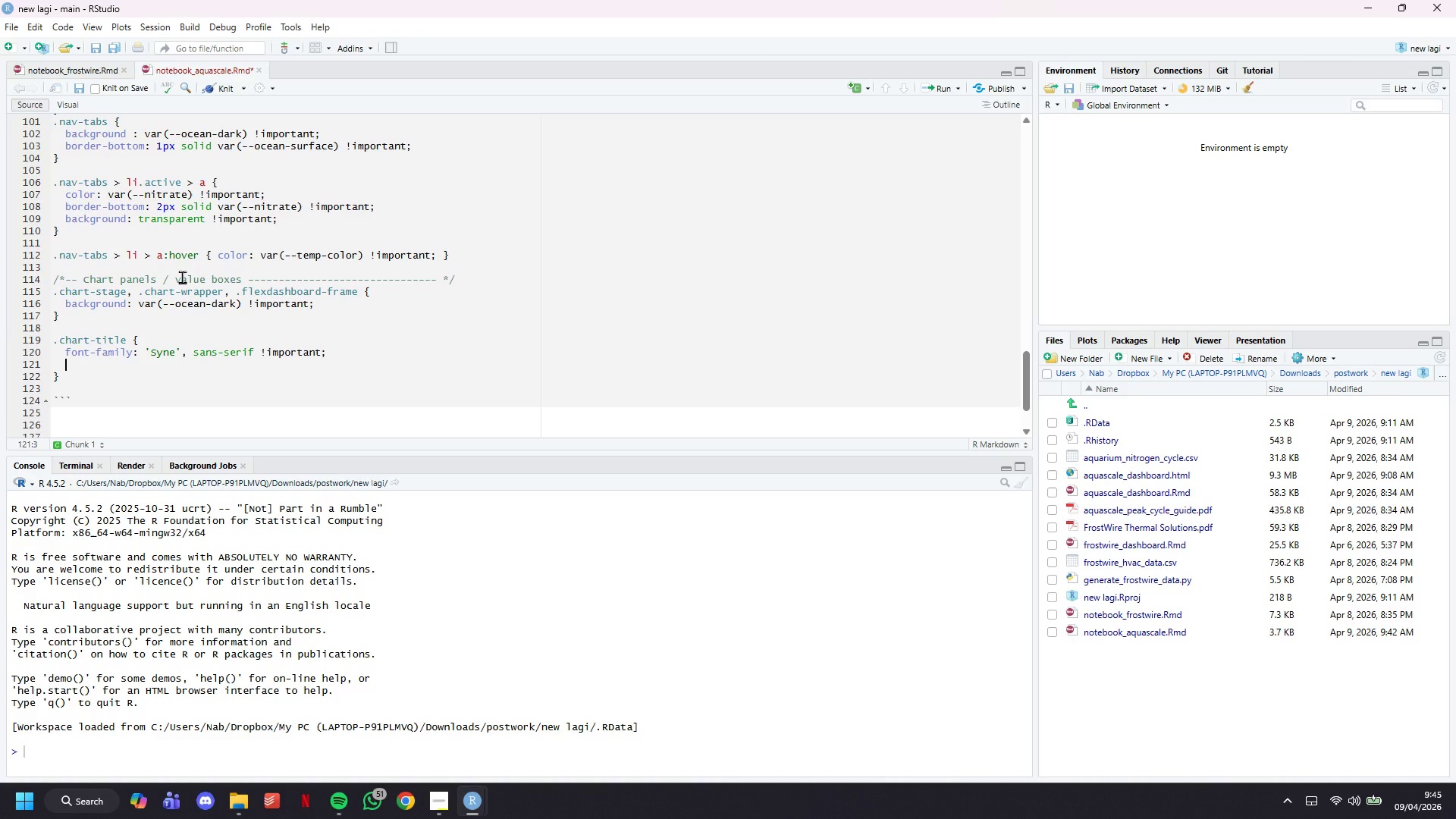 
 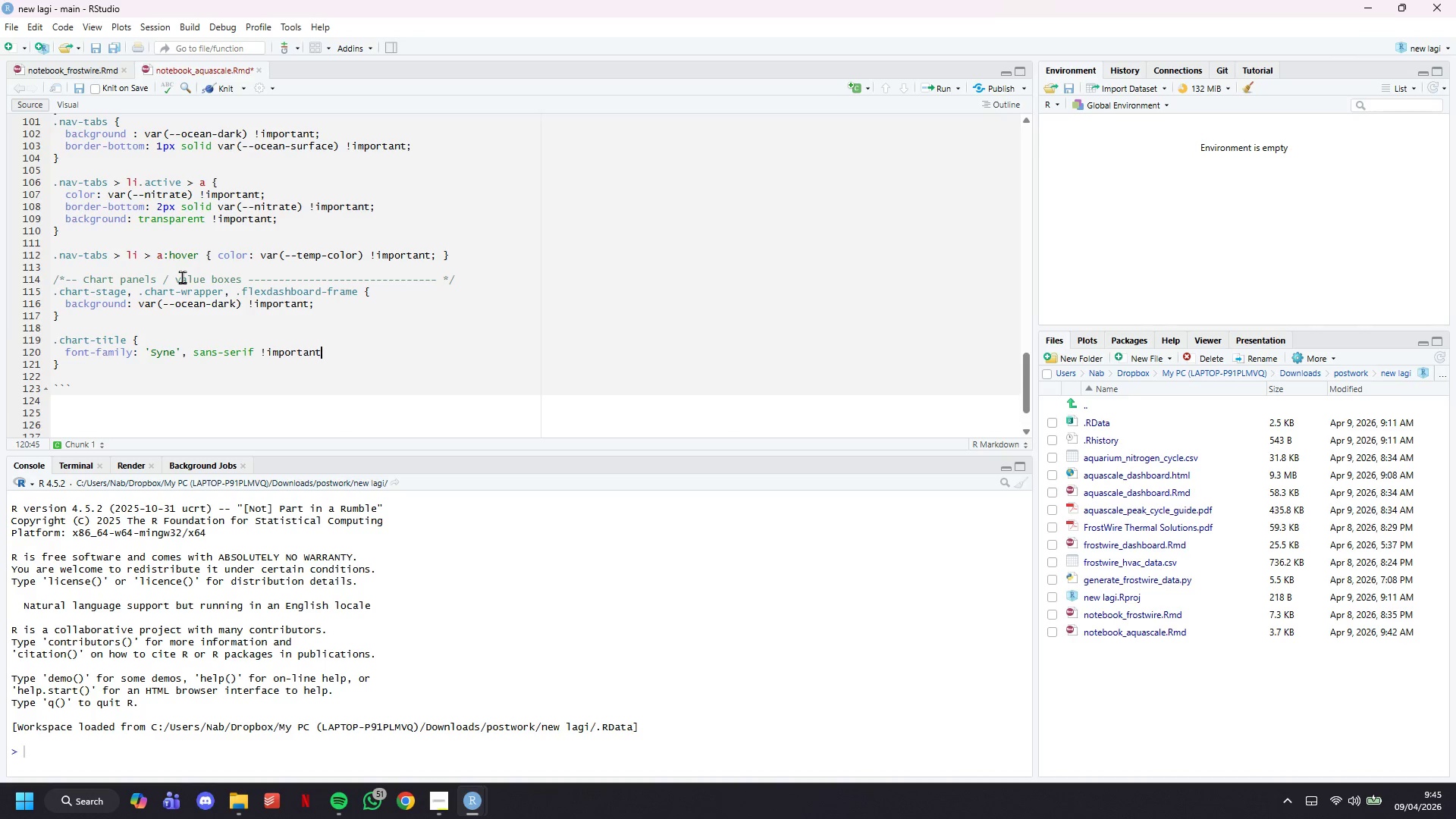 
key(Enter)
 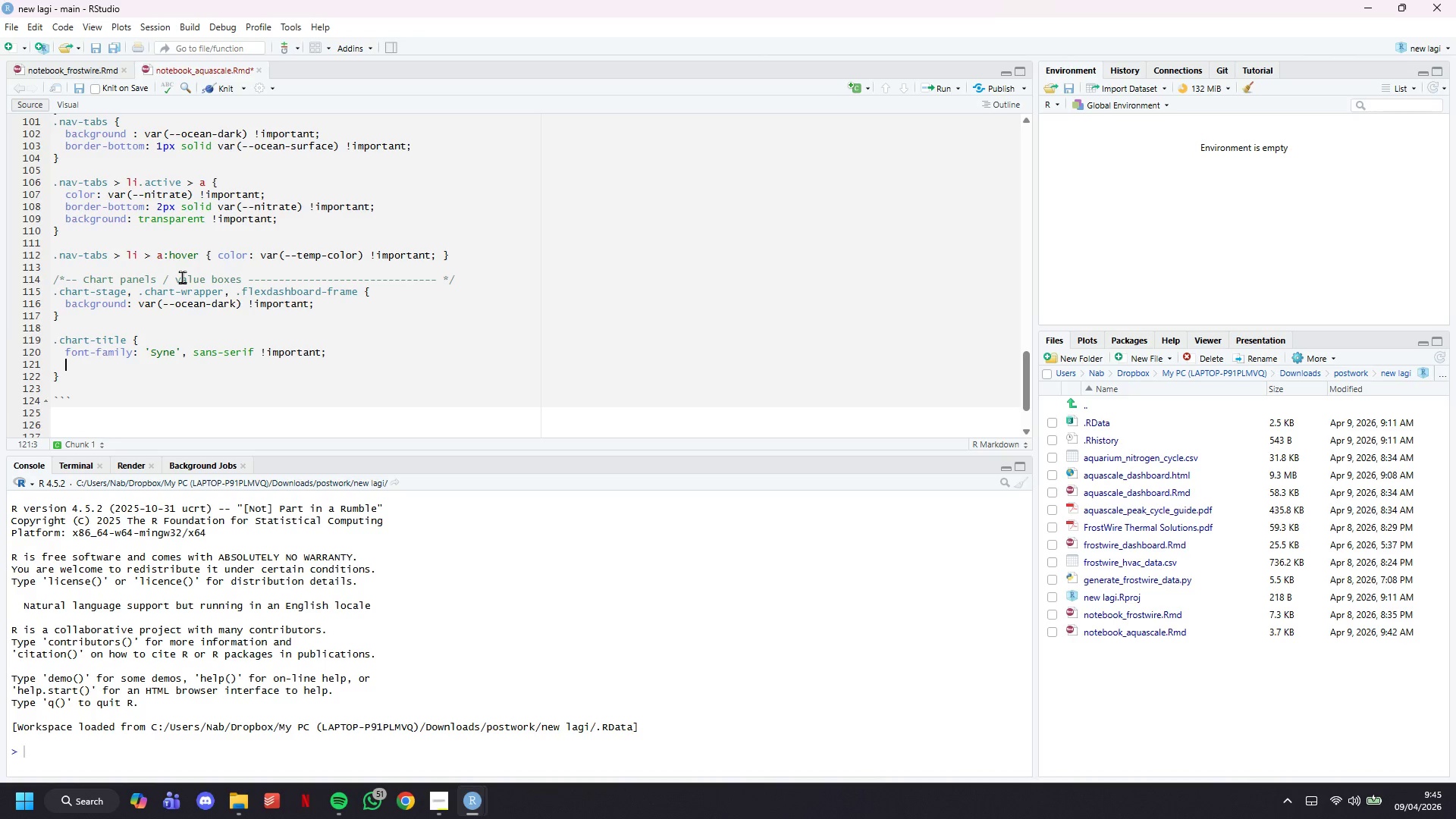 
type(font-size: 12px !important;)
 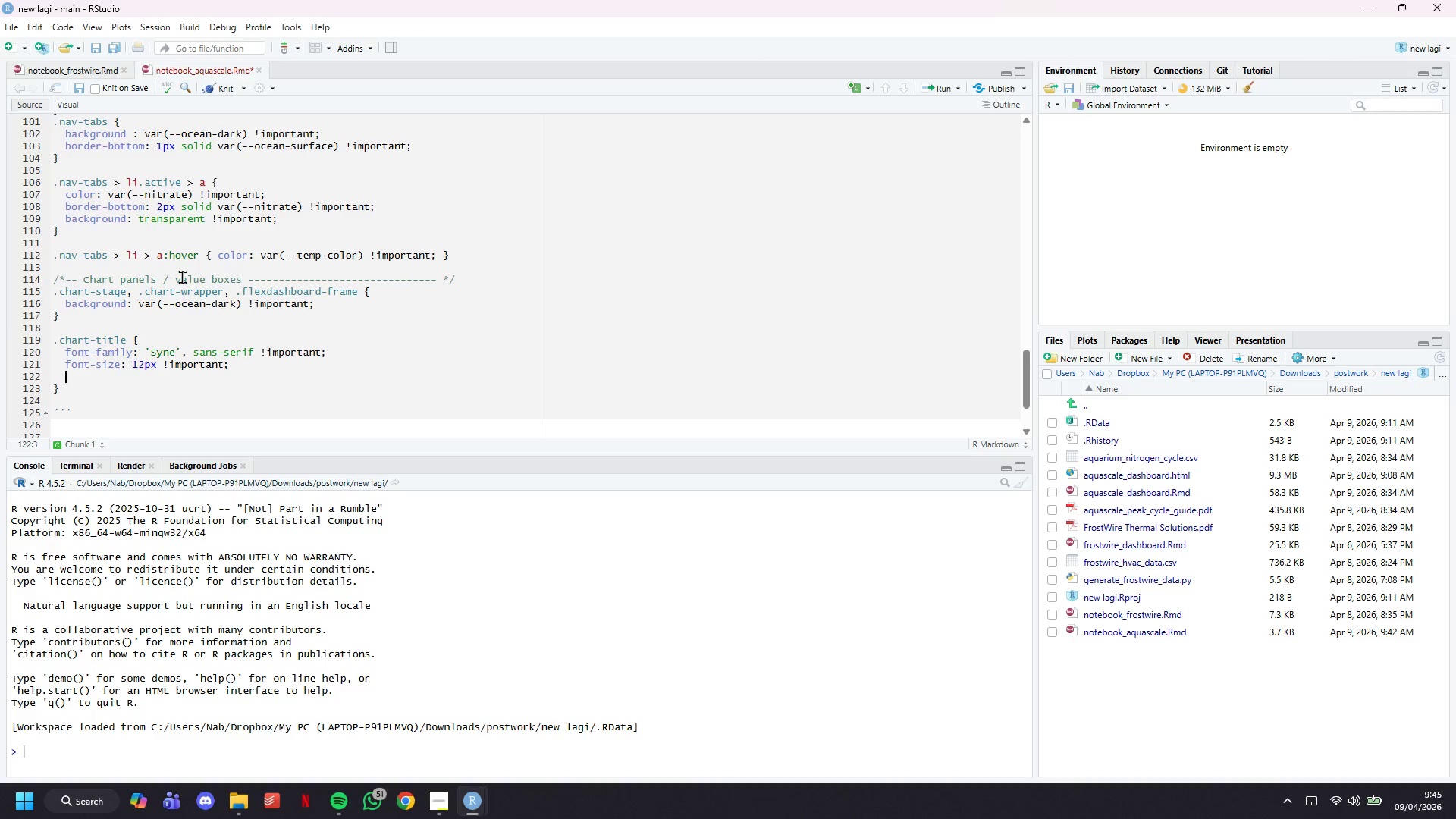 
 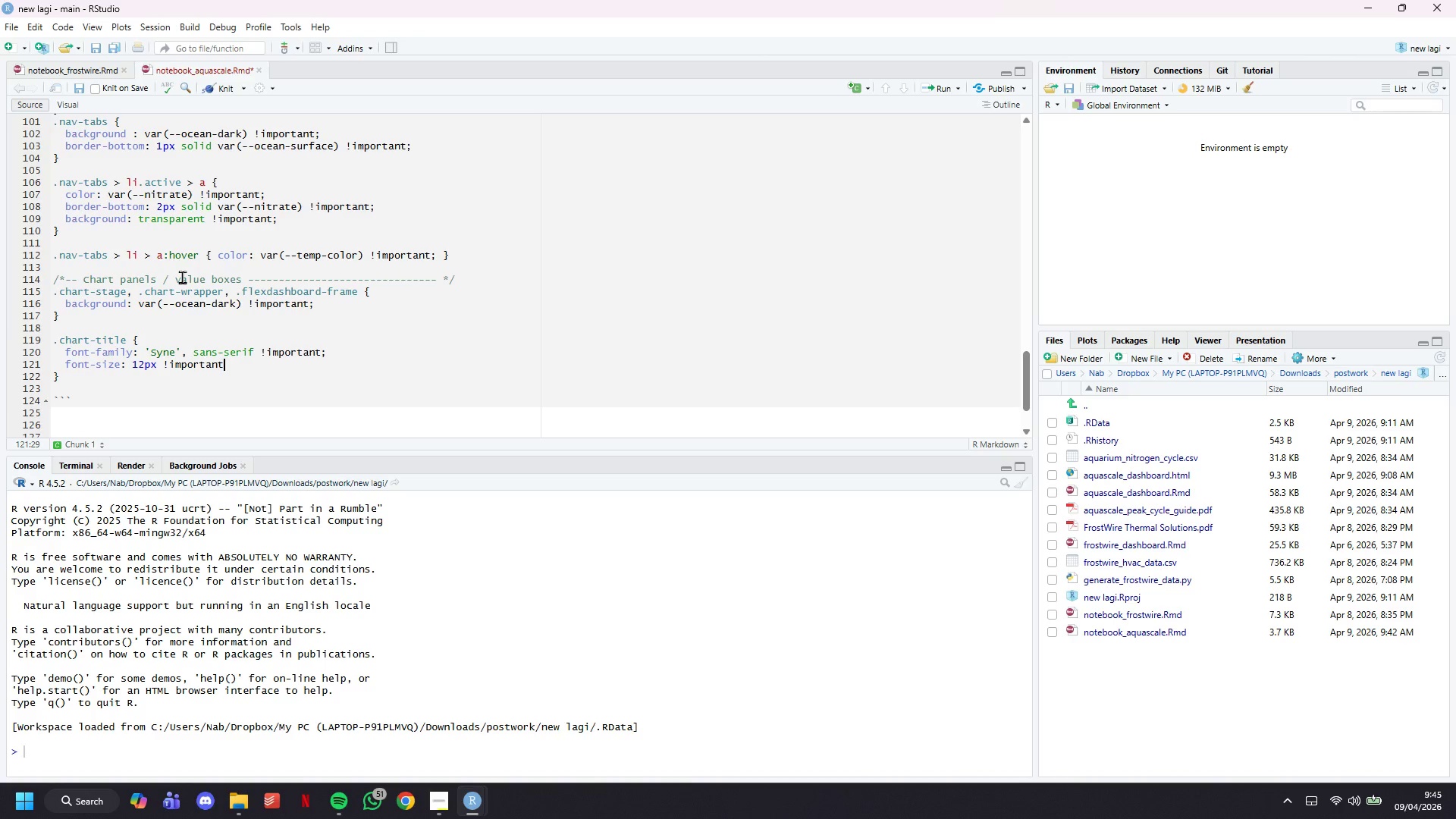 
key(Enter)
 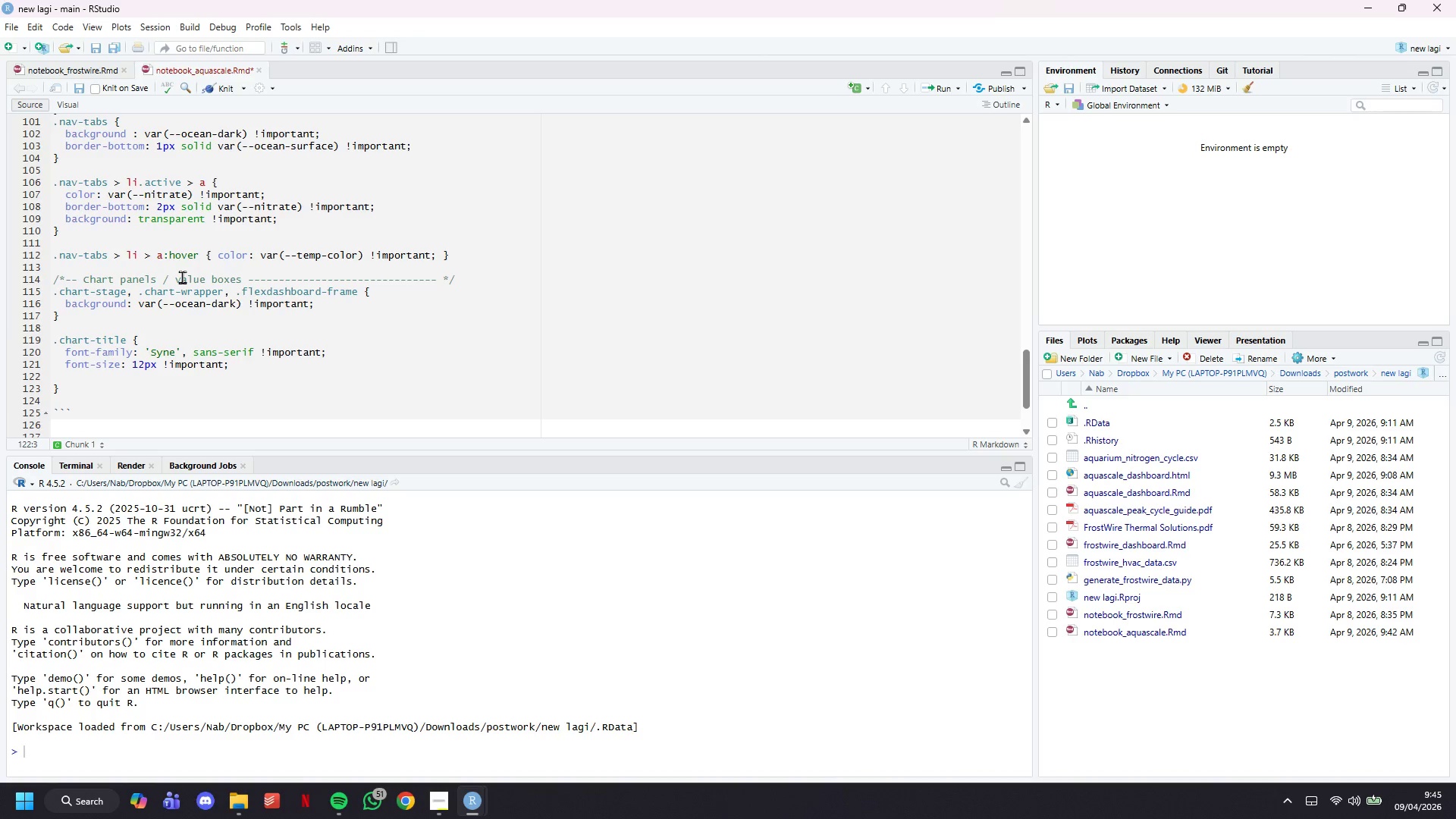 
type(font-weight: 600 !importantl)
key(Backspace)
type(;)
 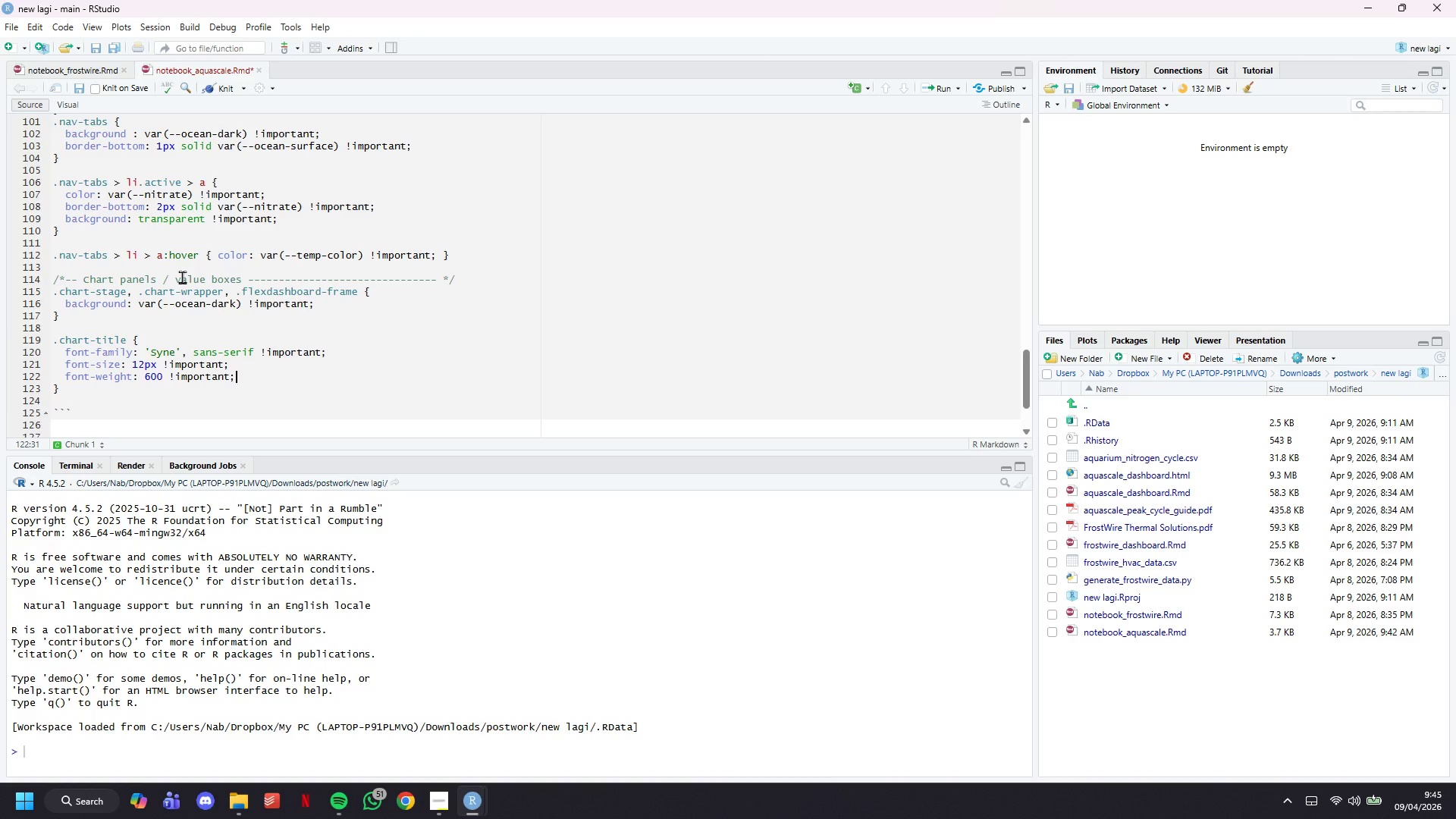 
 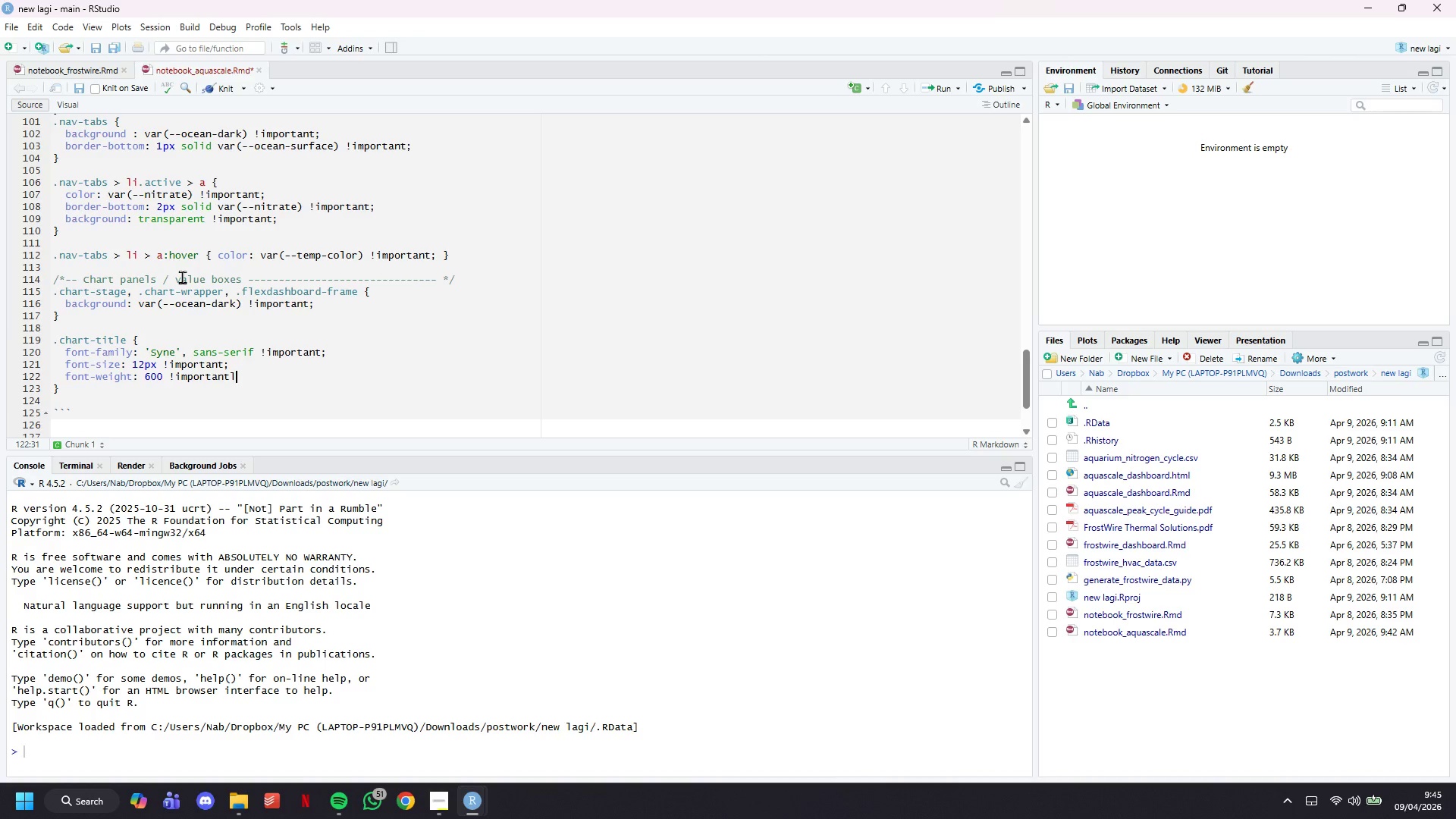 
key(Enter)
 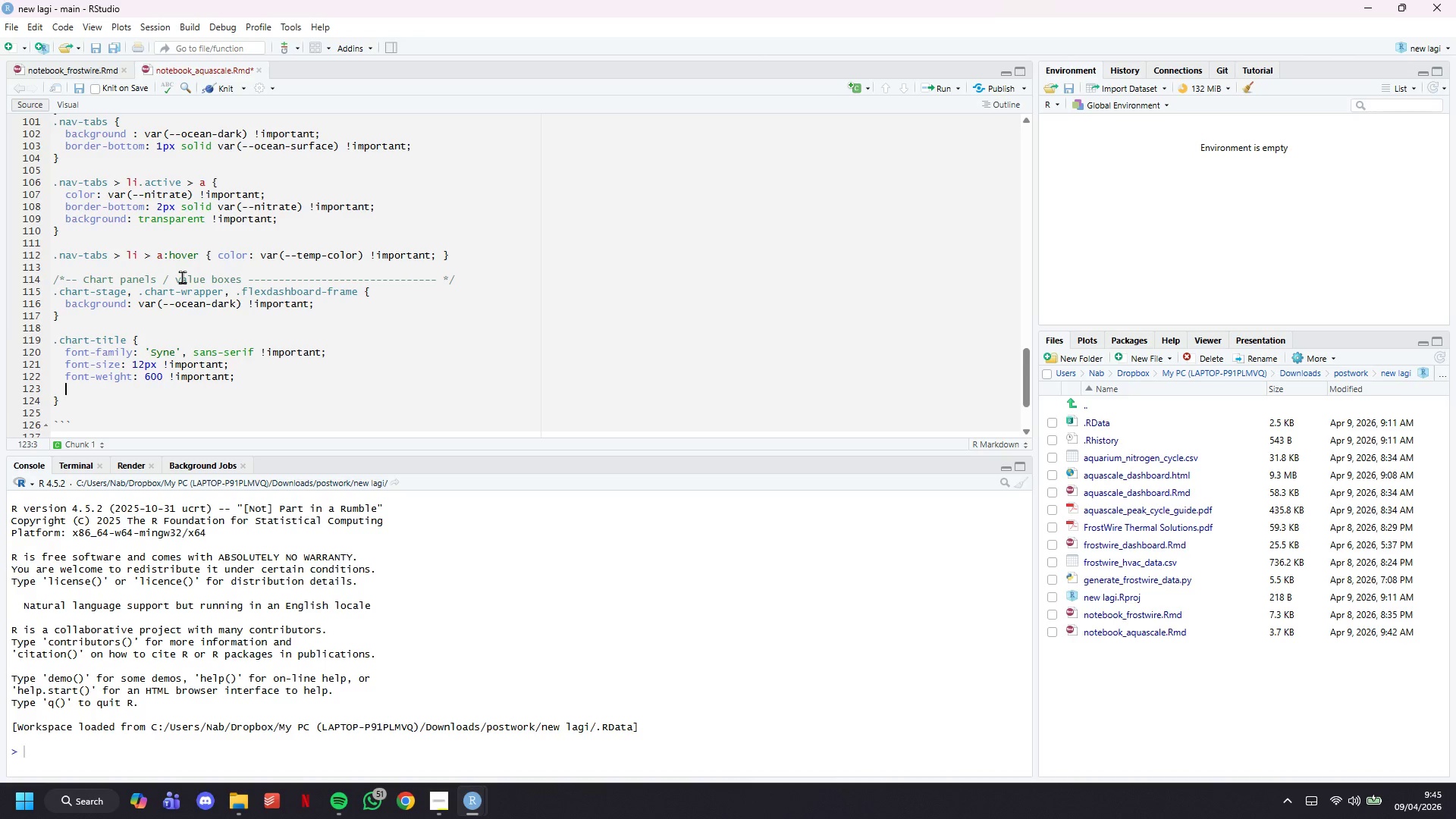 
type(color: var(--text-muted)
 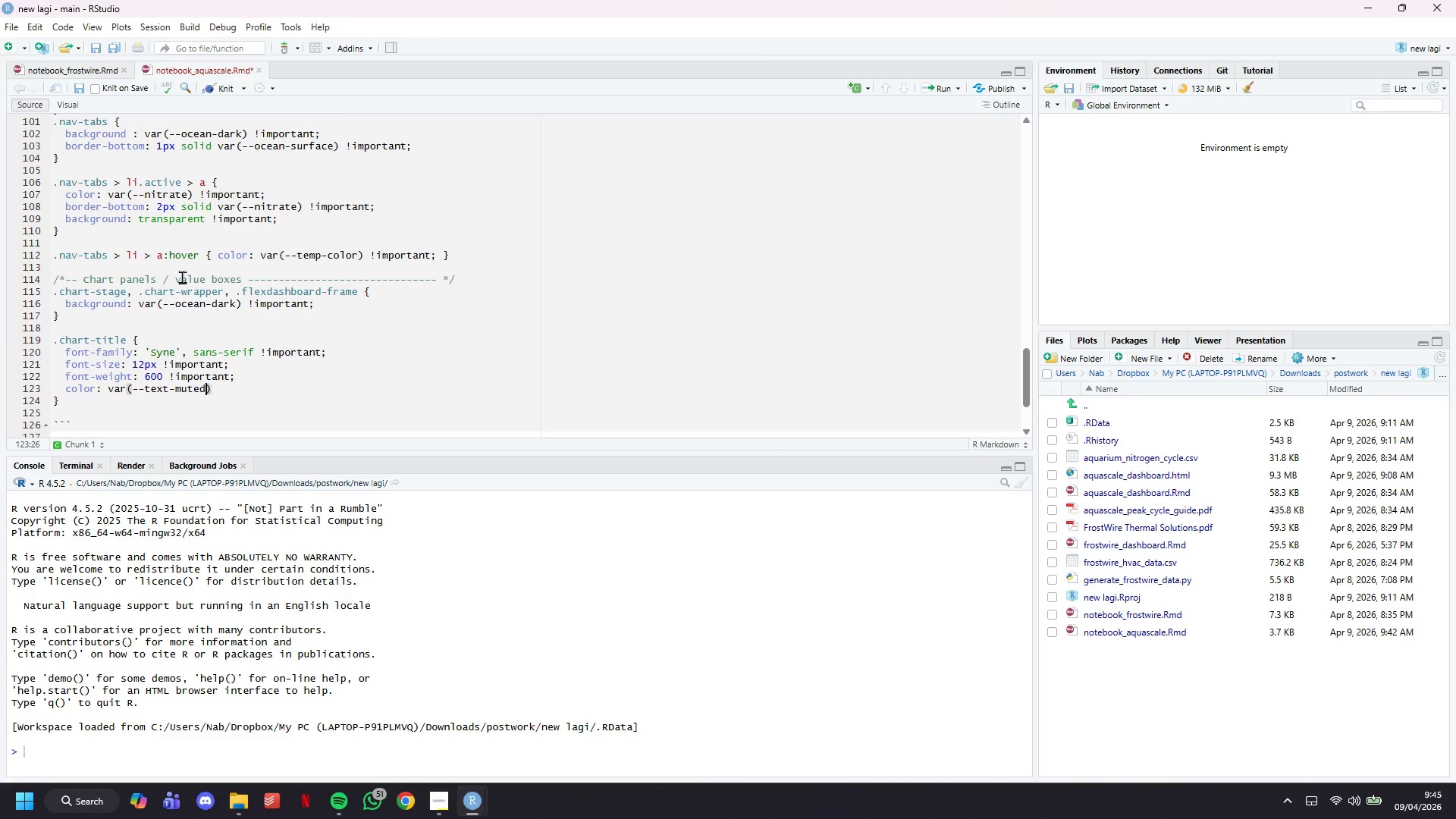 
key(ArrowRight)
 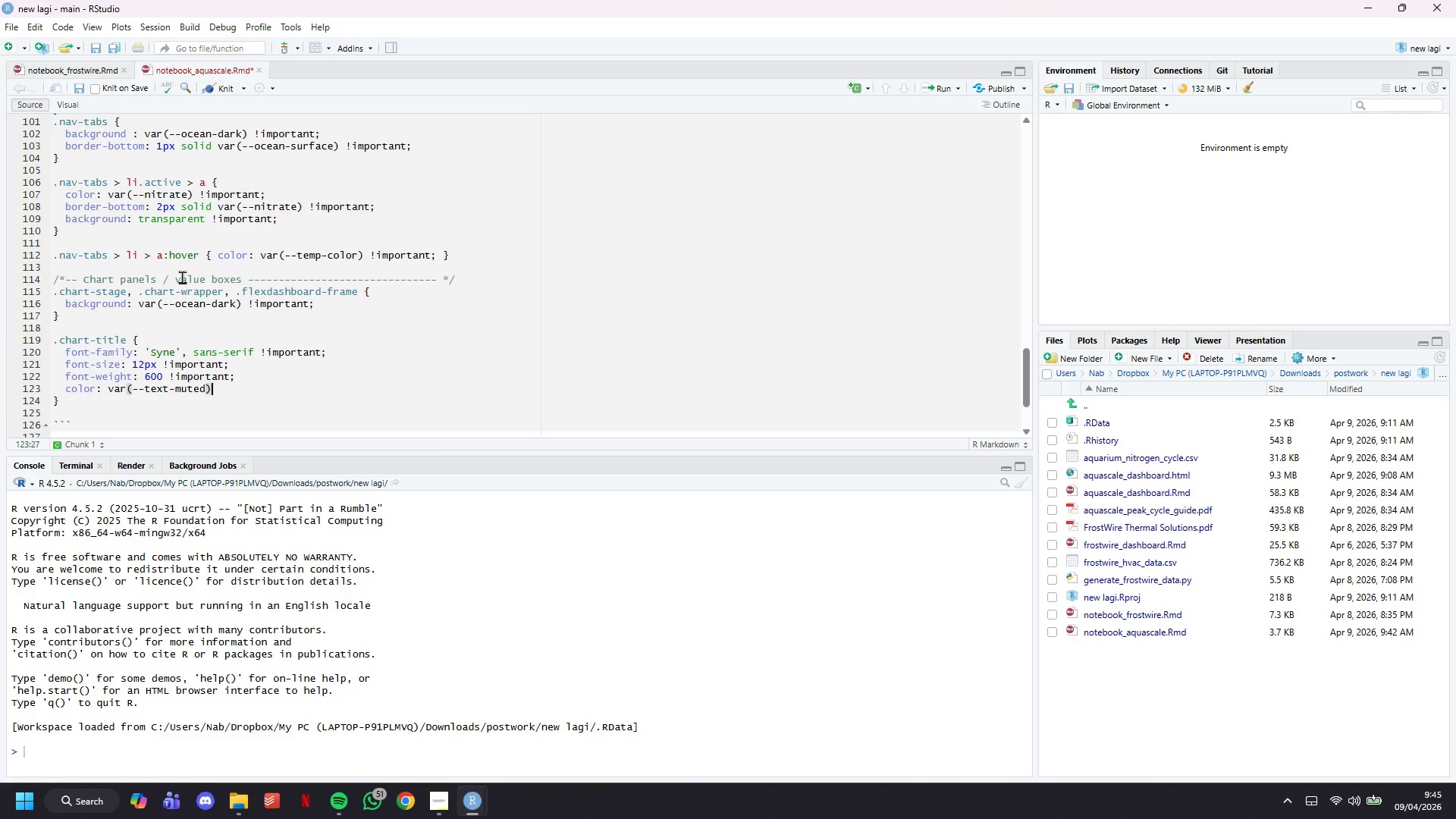 
type( !important;)
 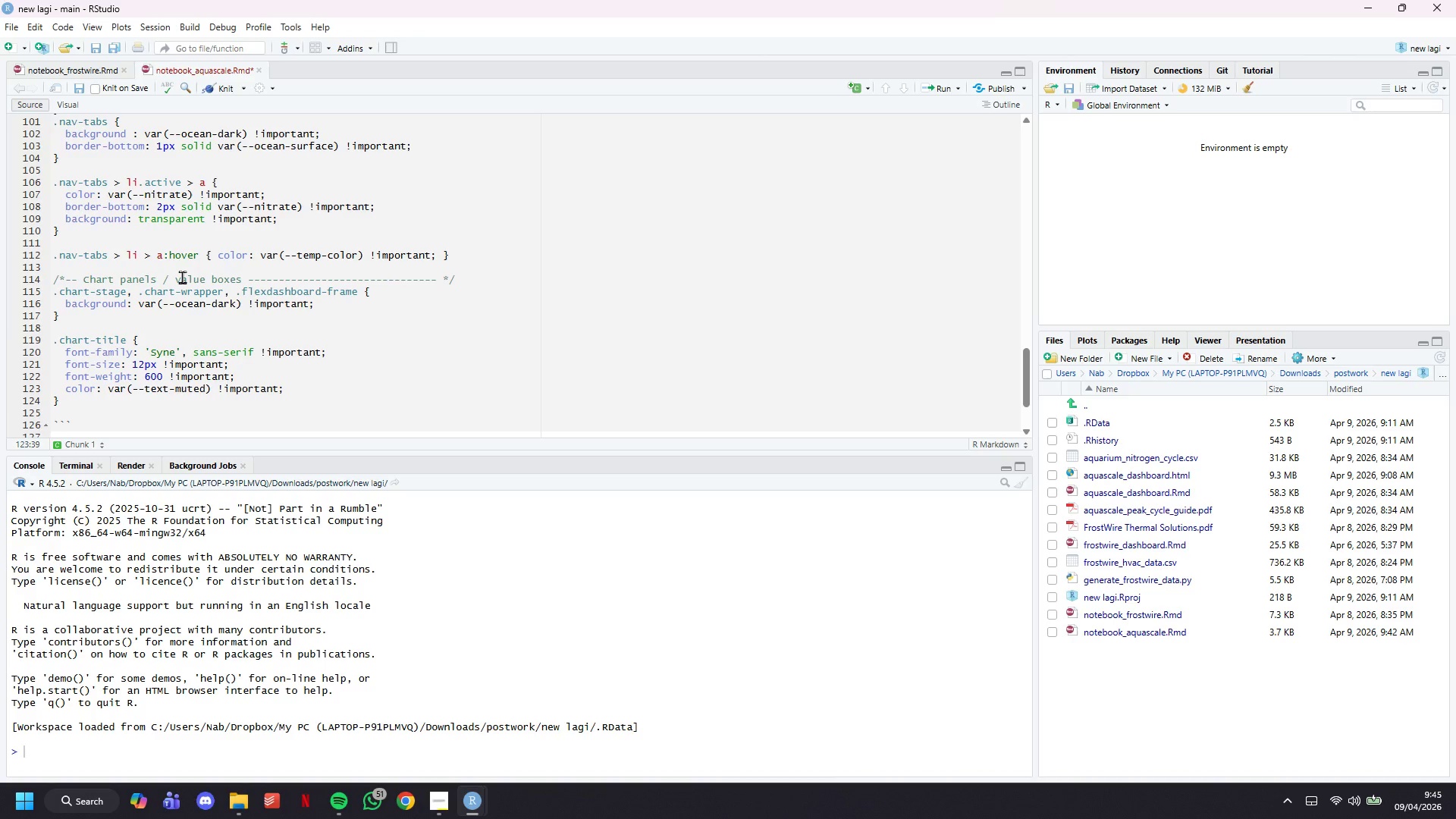 
key(Enter)
 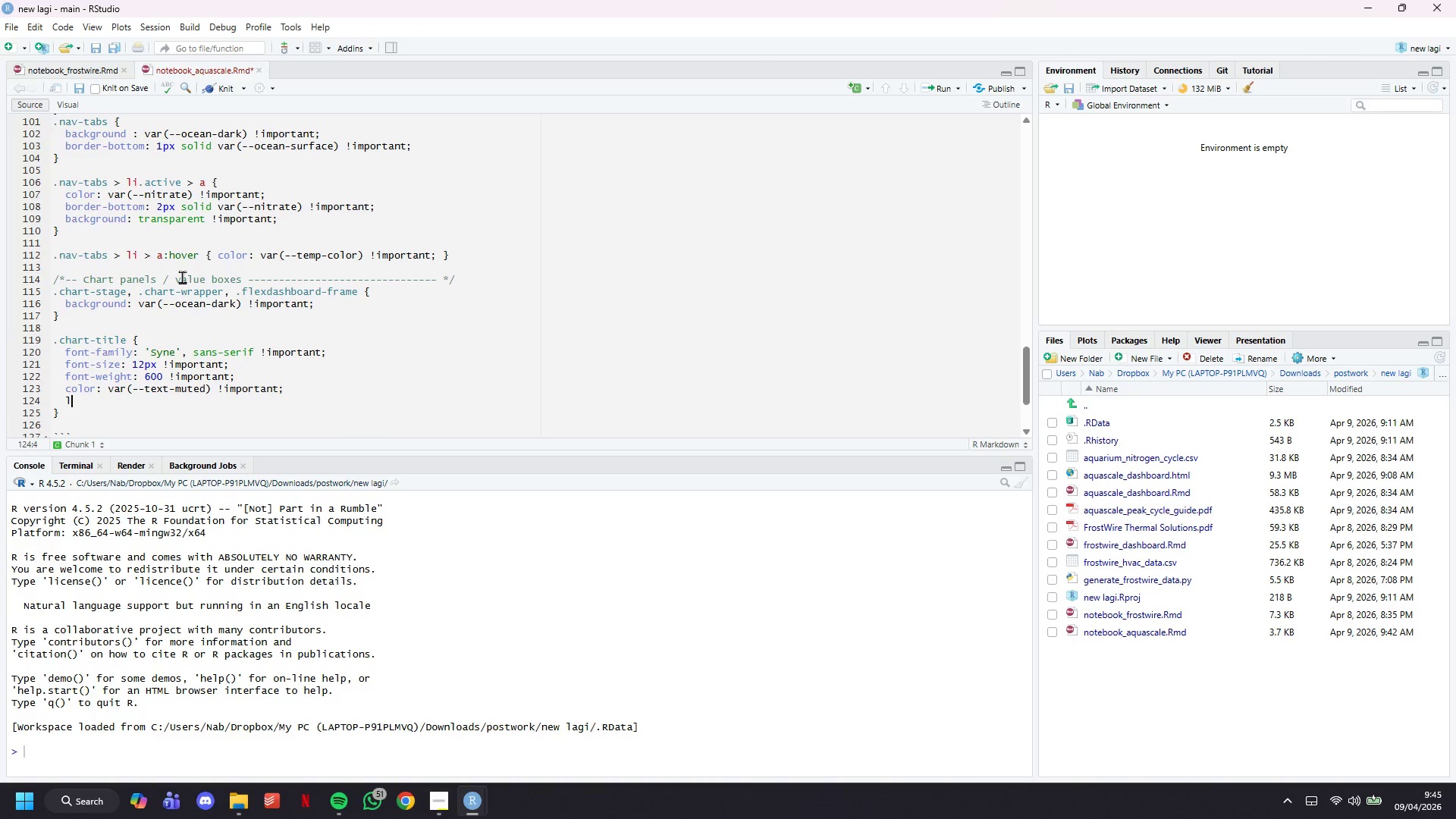 
type(letter-spacing: 1 px )
key(Backspace)
key(Backspace)
key(Backspace)
key(Backspace)
type(px !important;)
 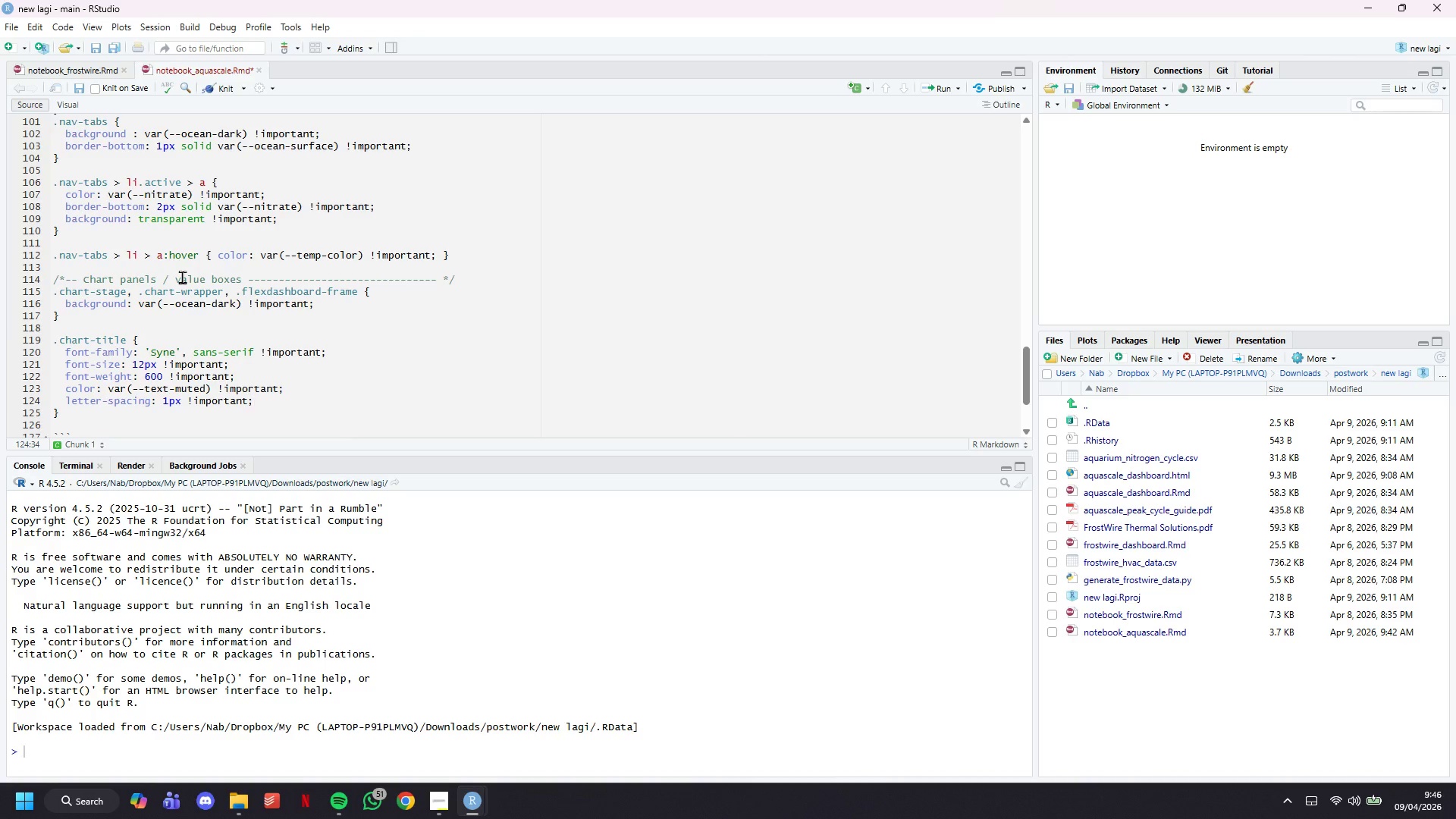 
key(Enter)
 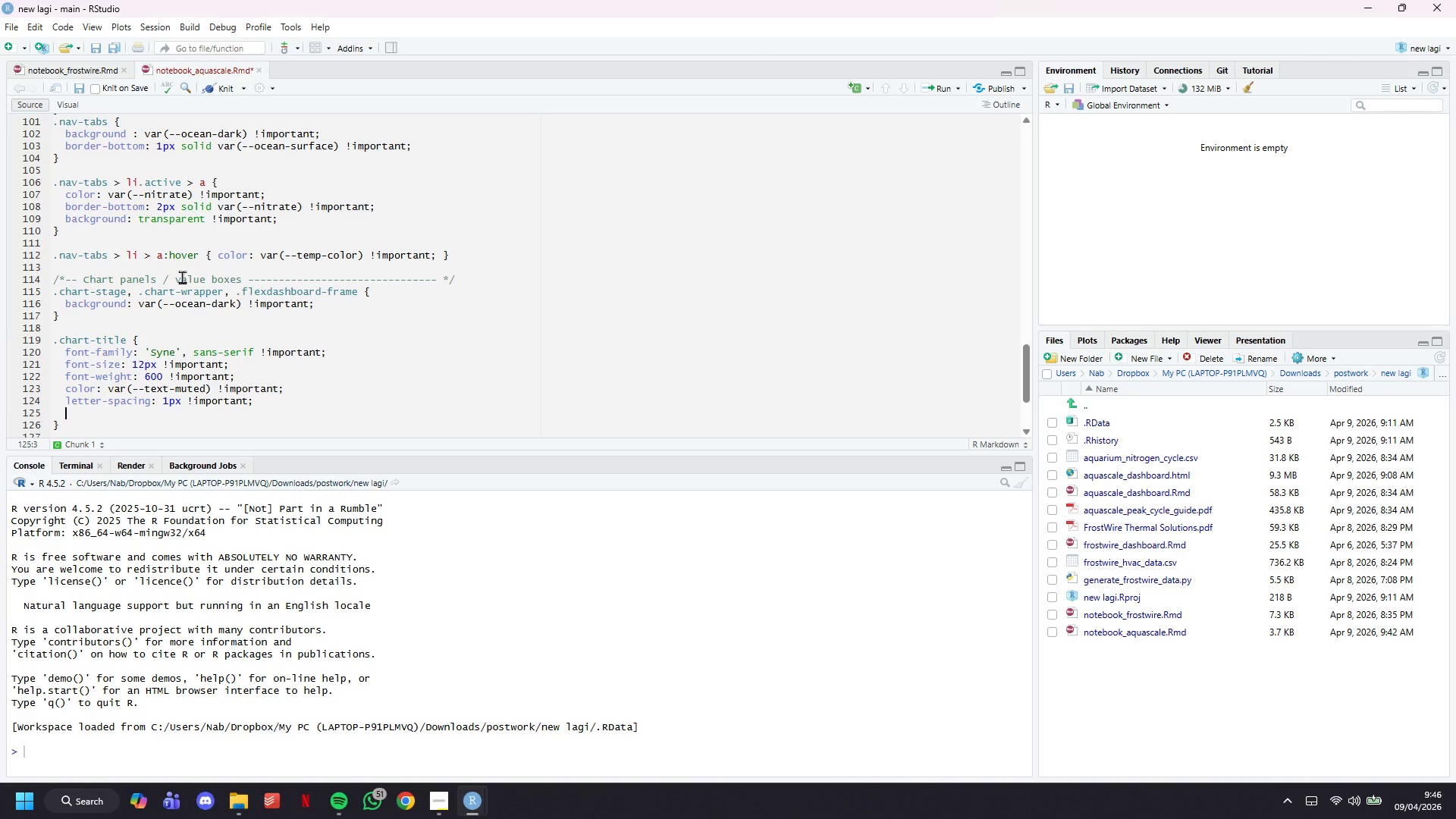 
type(text-transform: uppercase !important;)
 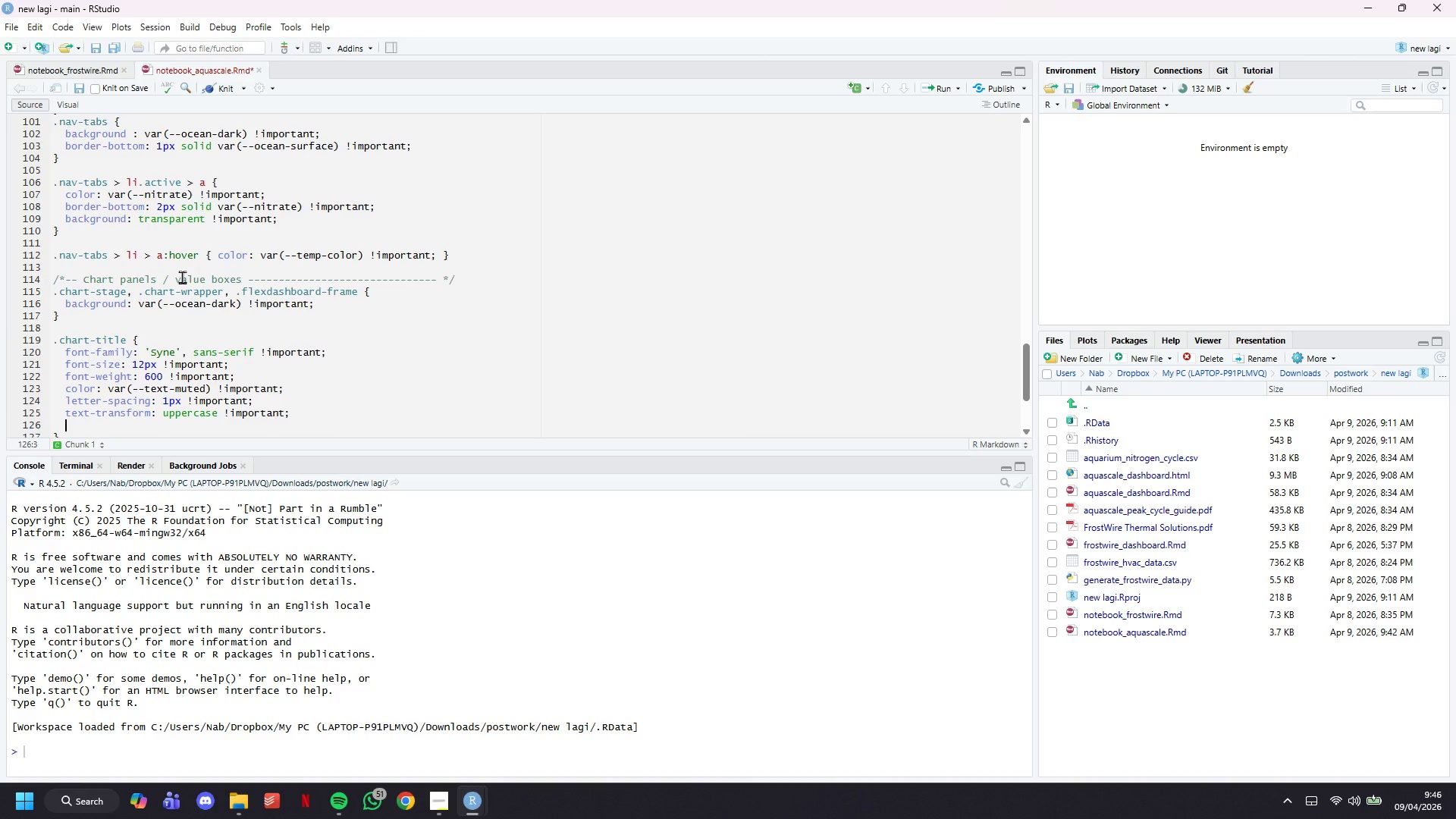 
 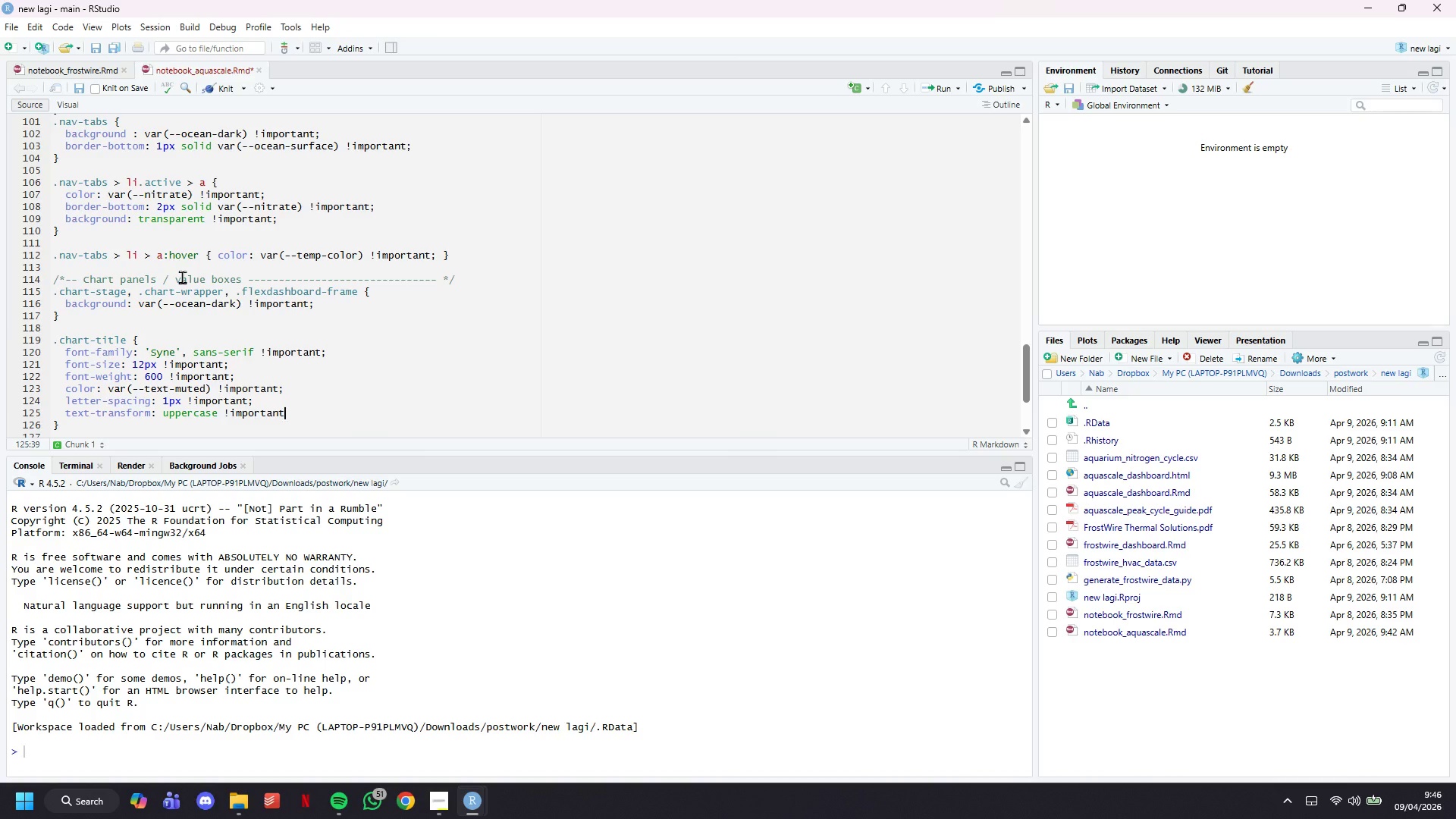 
key(Enter)
 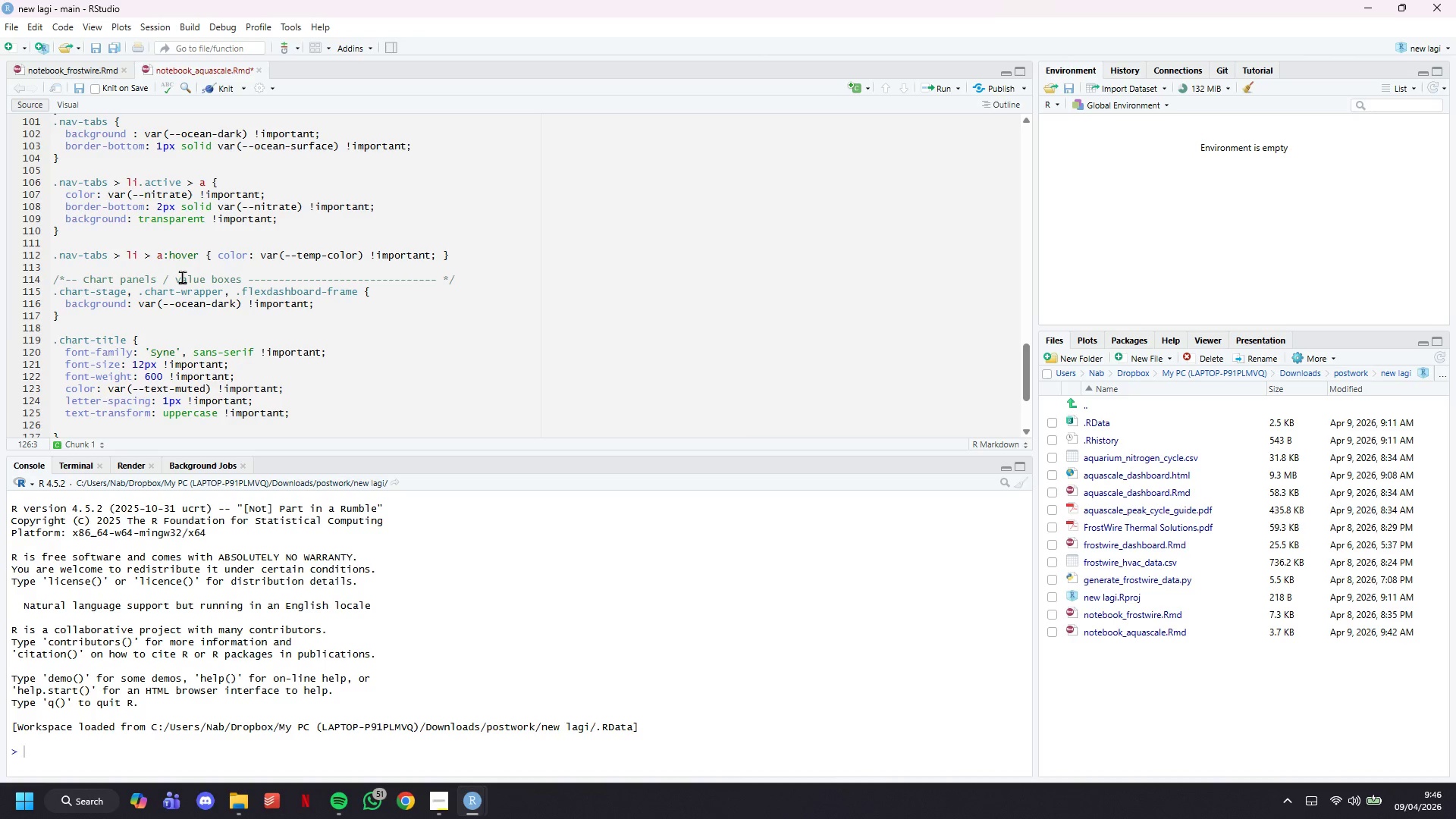 
type(background: var)
 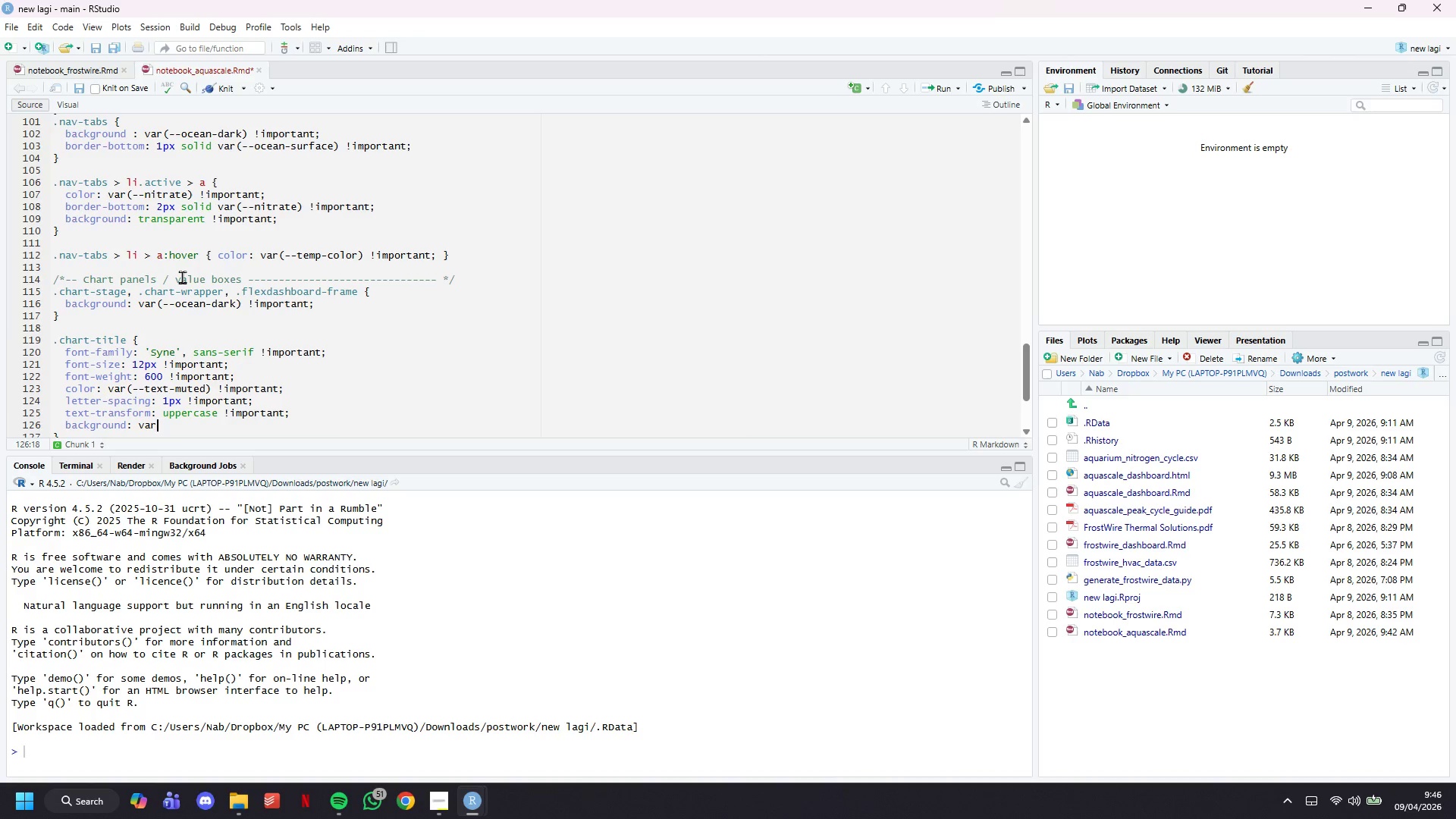 
type((--ocean-mid)
 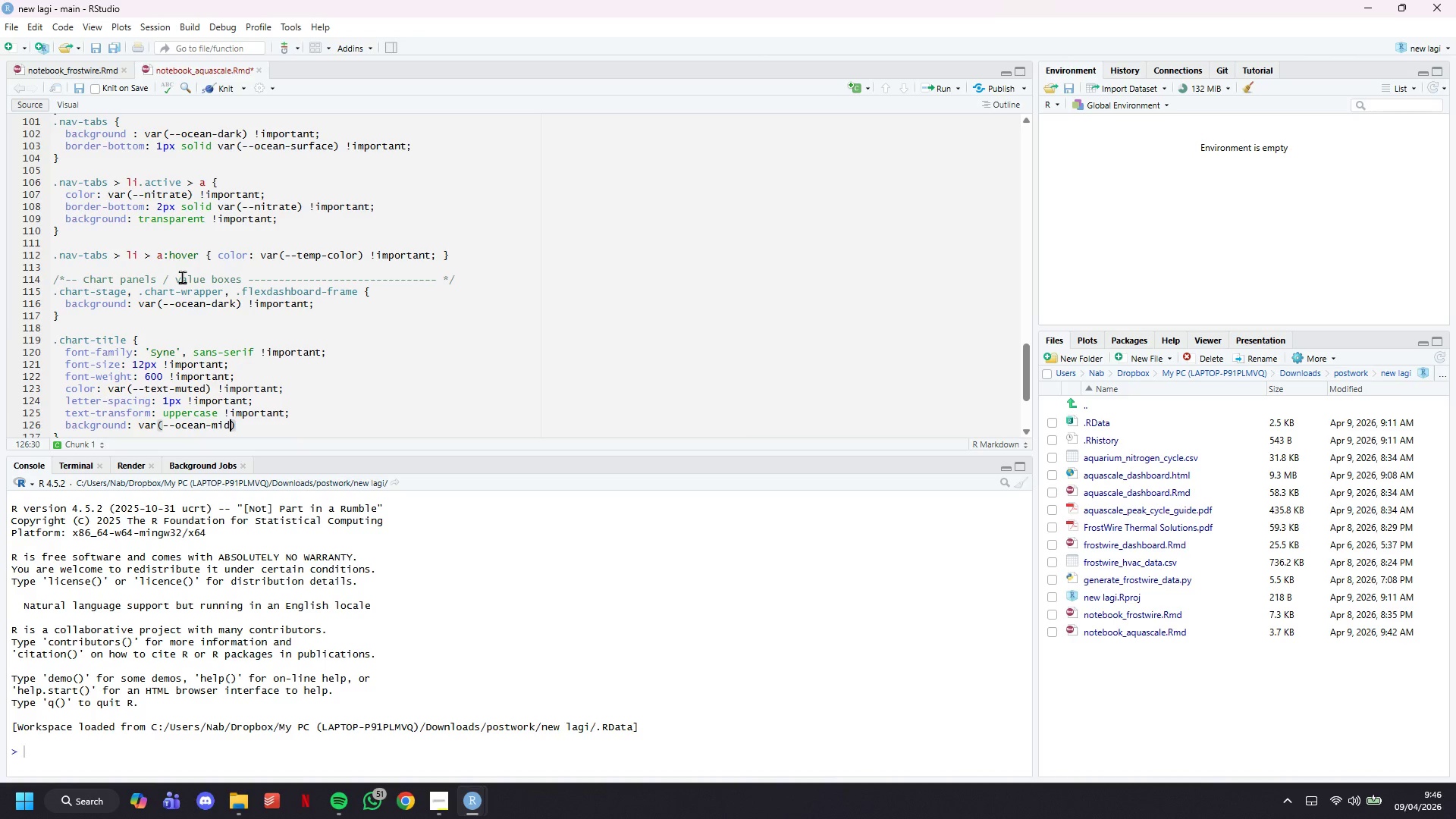 
key(ArrowRight)
 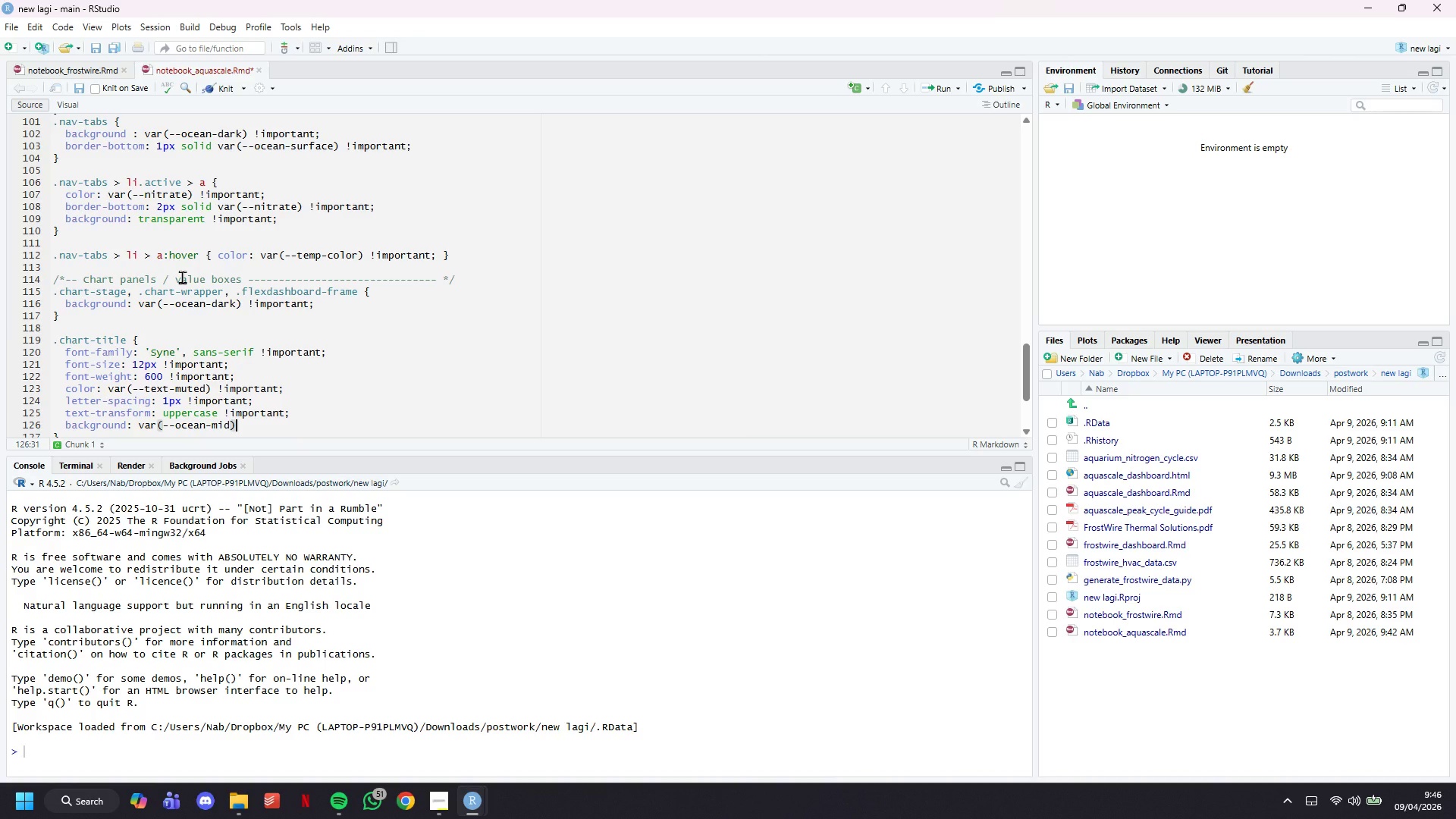 
type( !important;)
 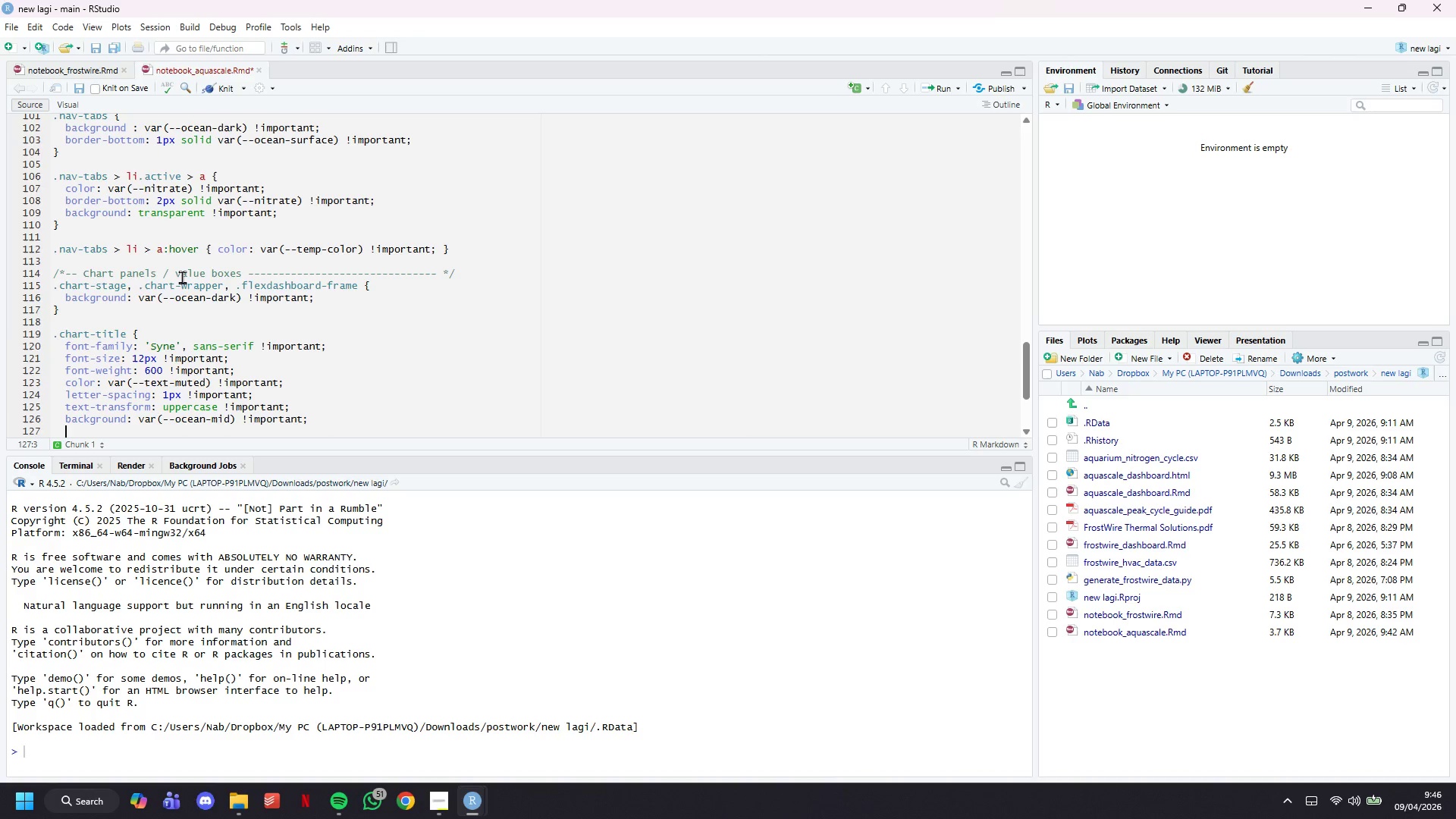 
 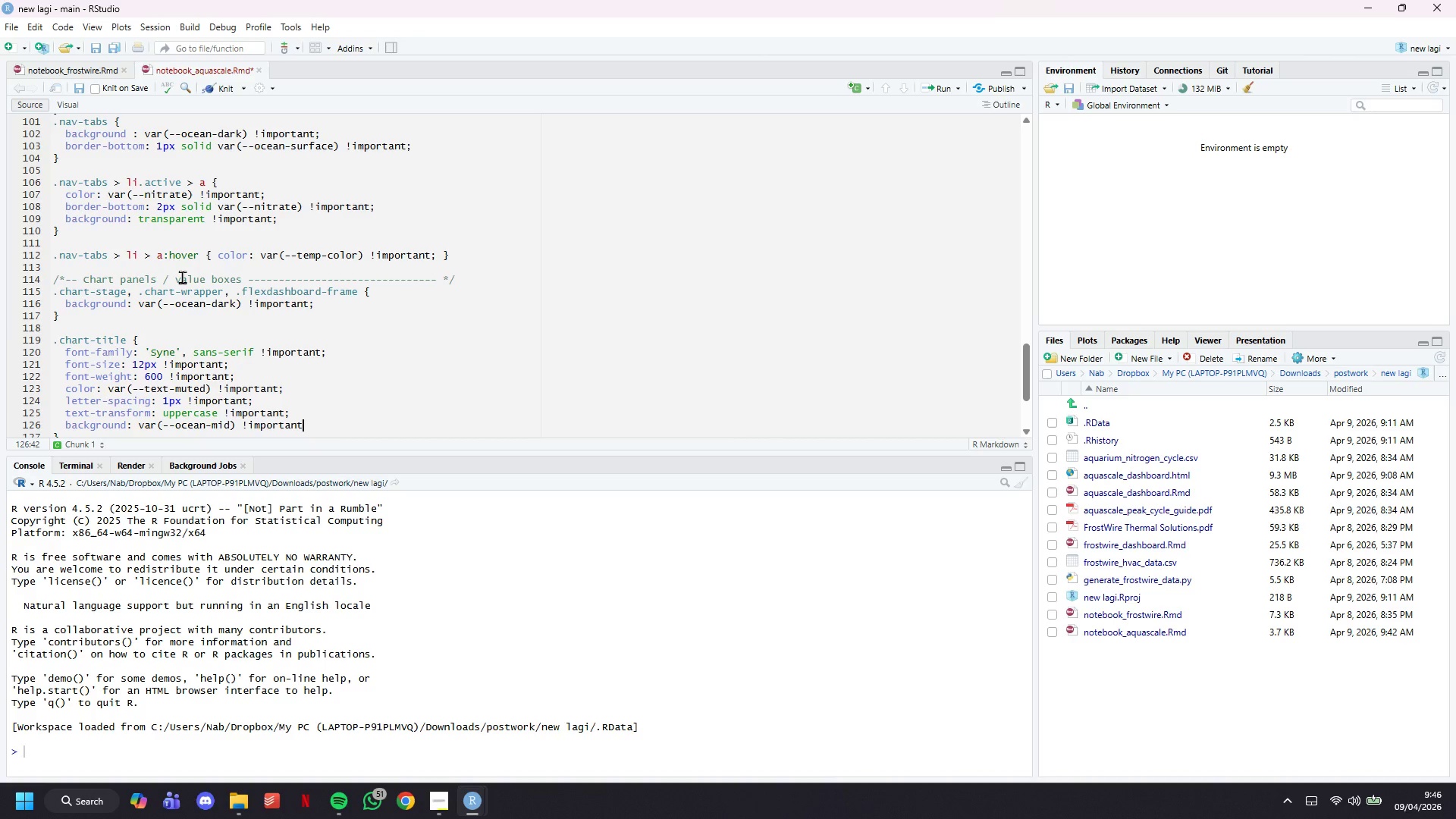 
key(Enter)
 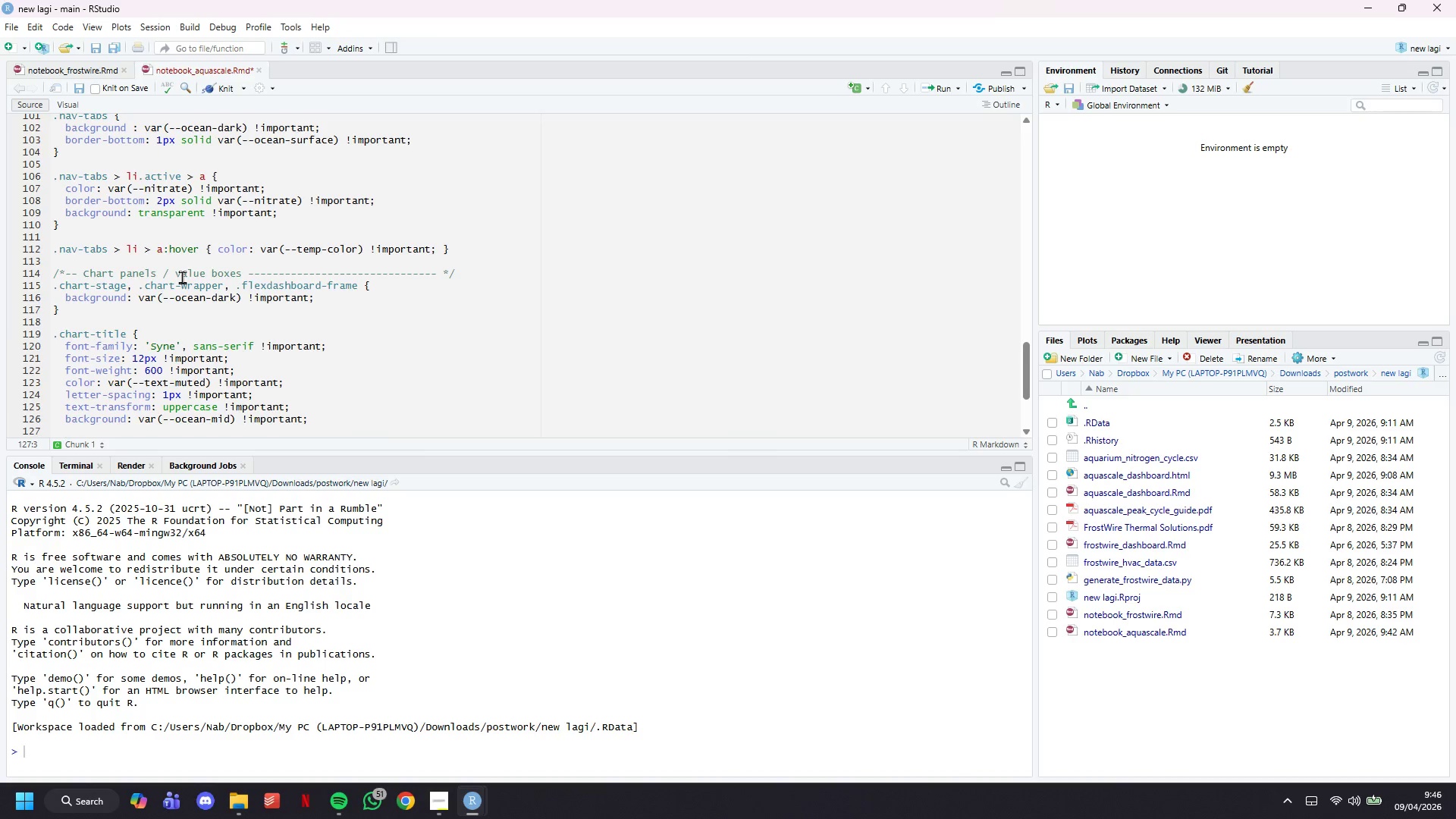 
type(border-bottom: 1px solid vaar(--ocean-surface)
 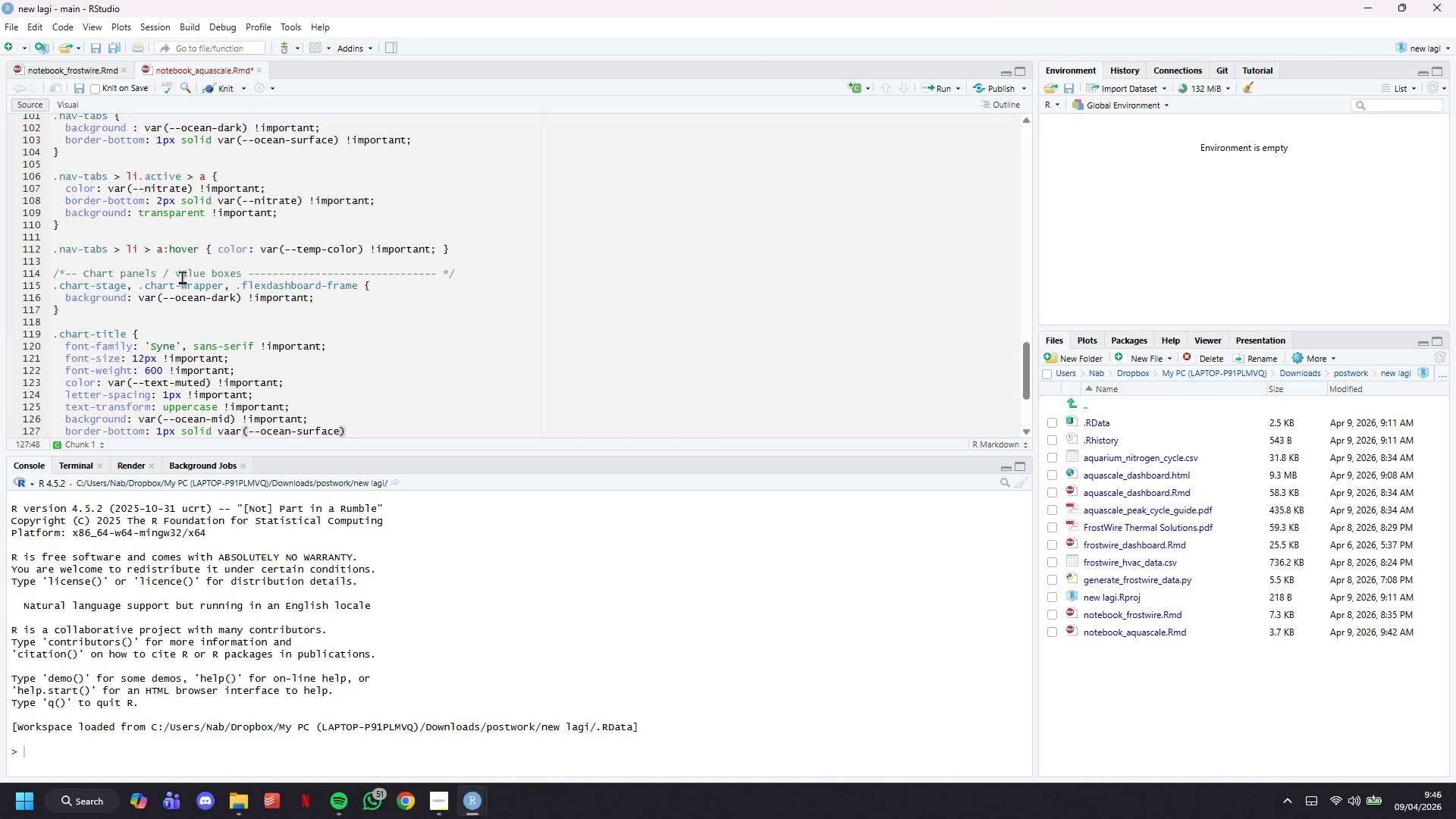 
key(ArrowRight)
 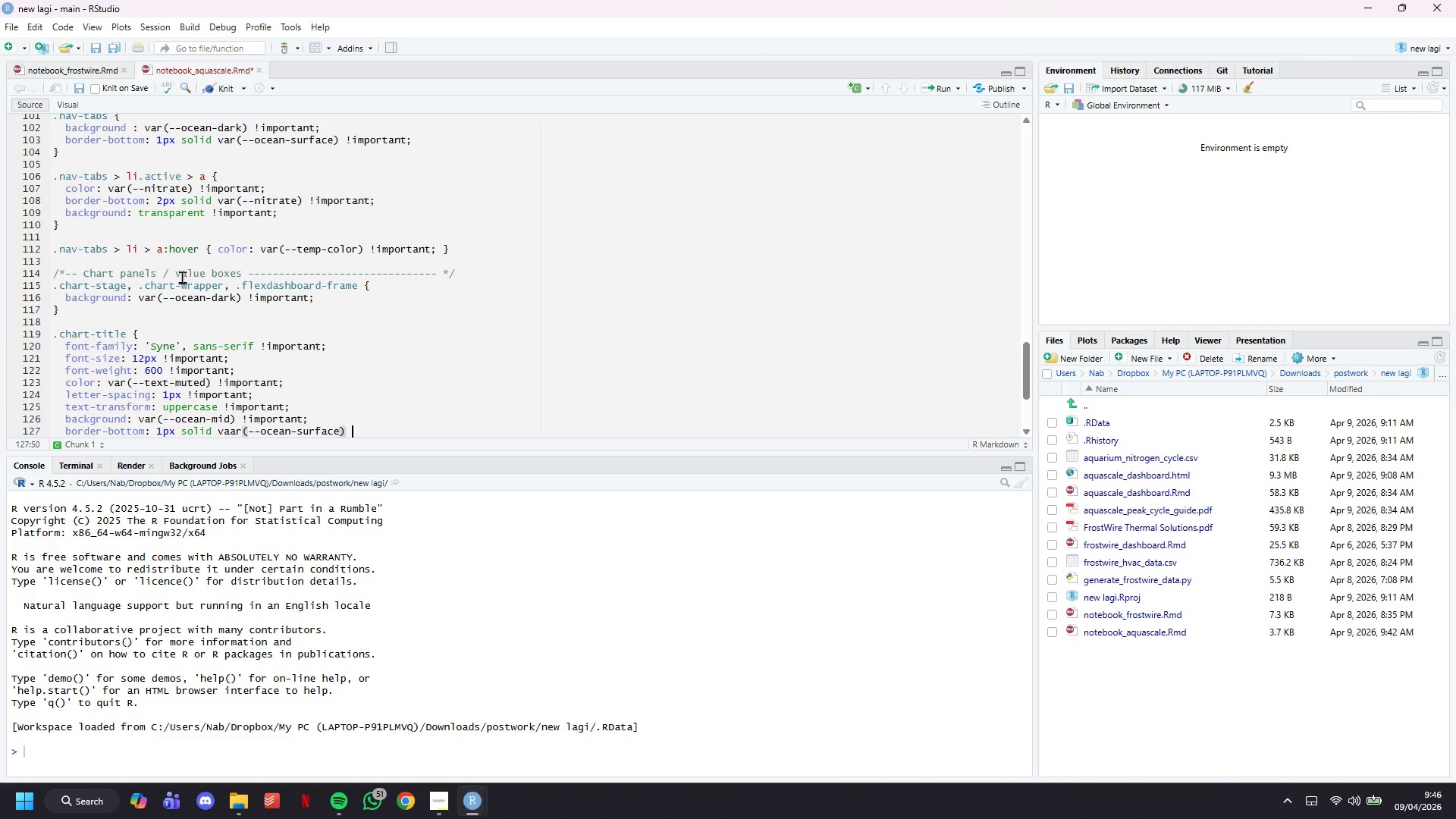 
type( !important;)
 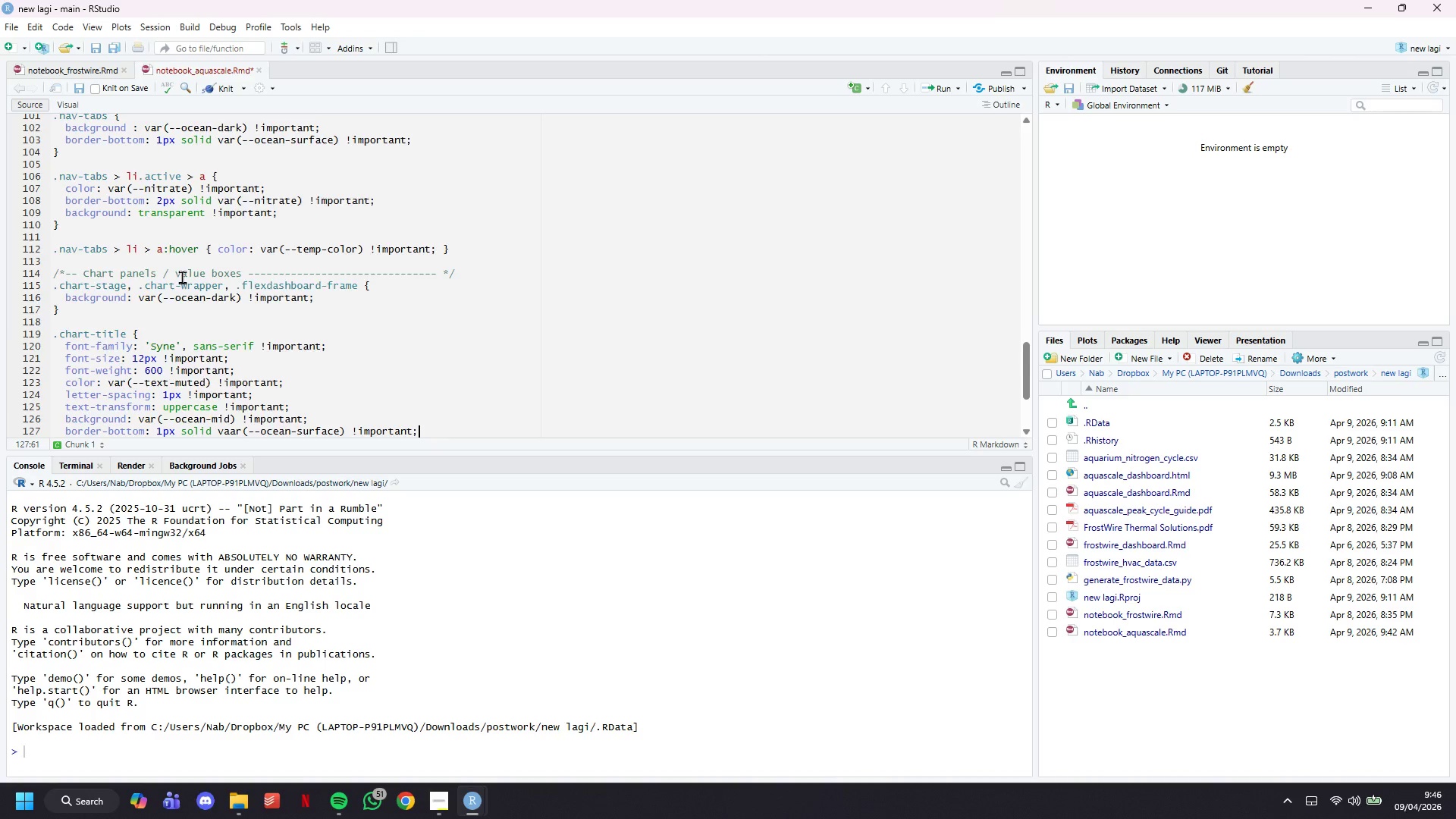 
key(Enter)
 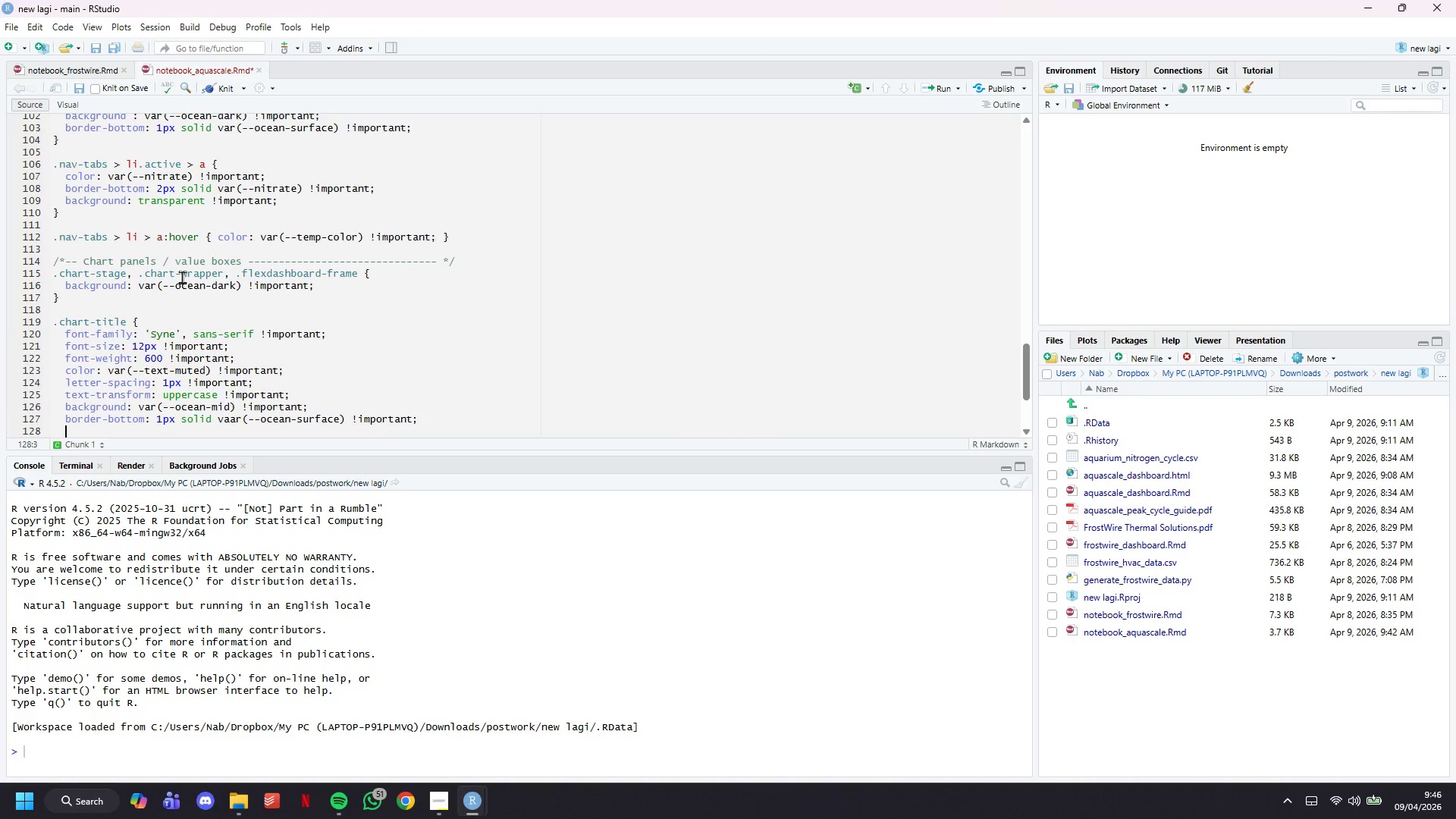 
key(ArrowDown)
 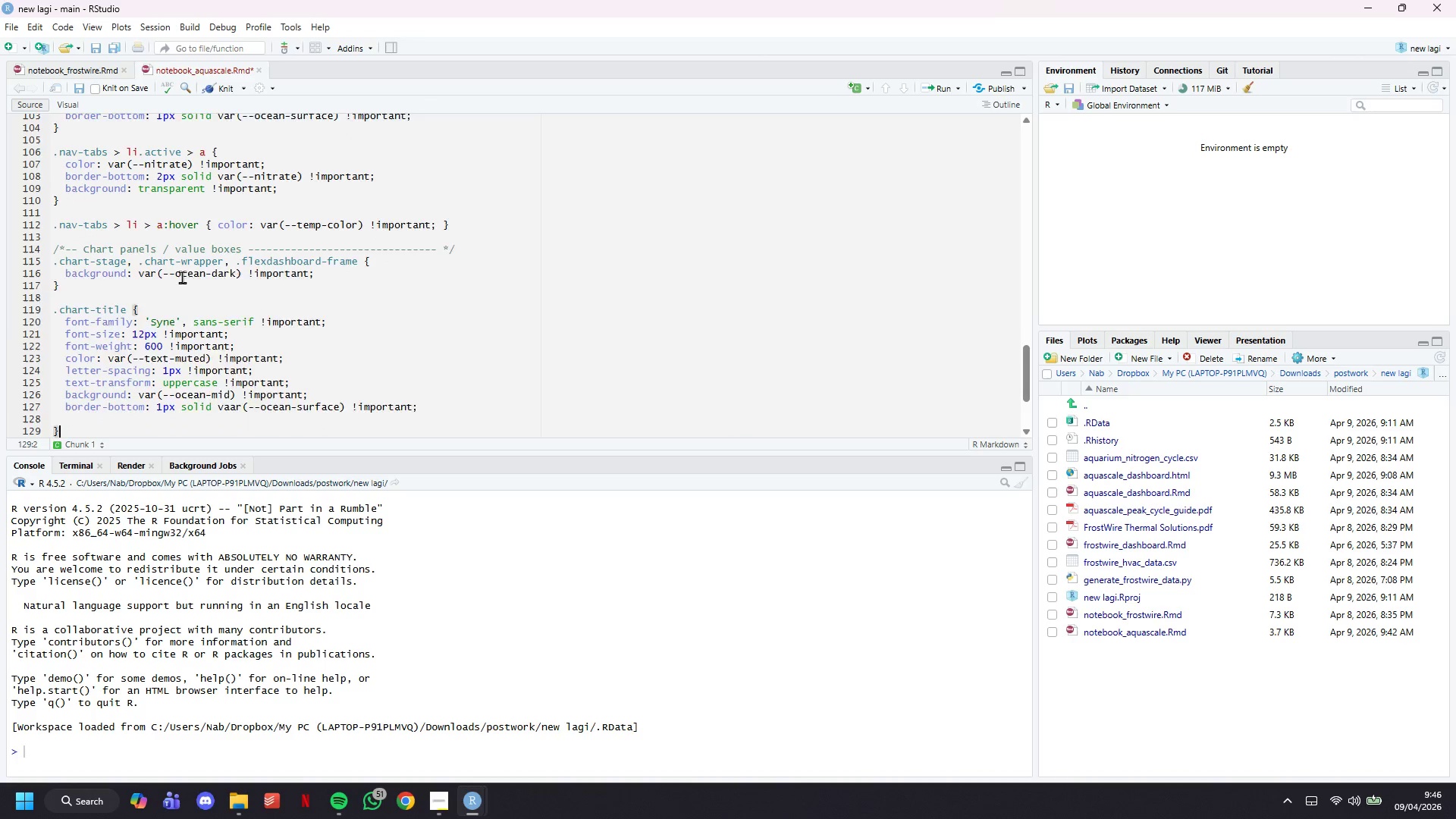 
key(ArrowDown)
 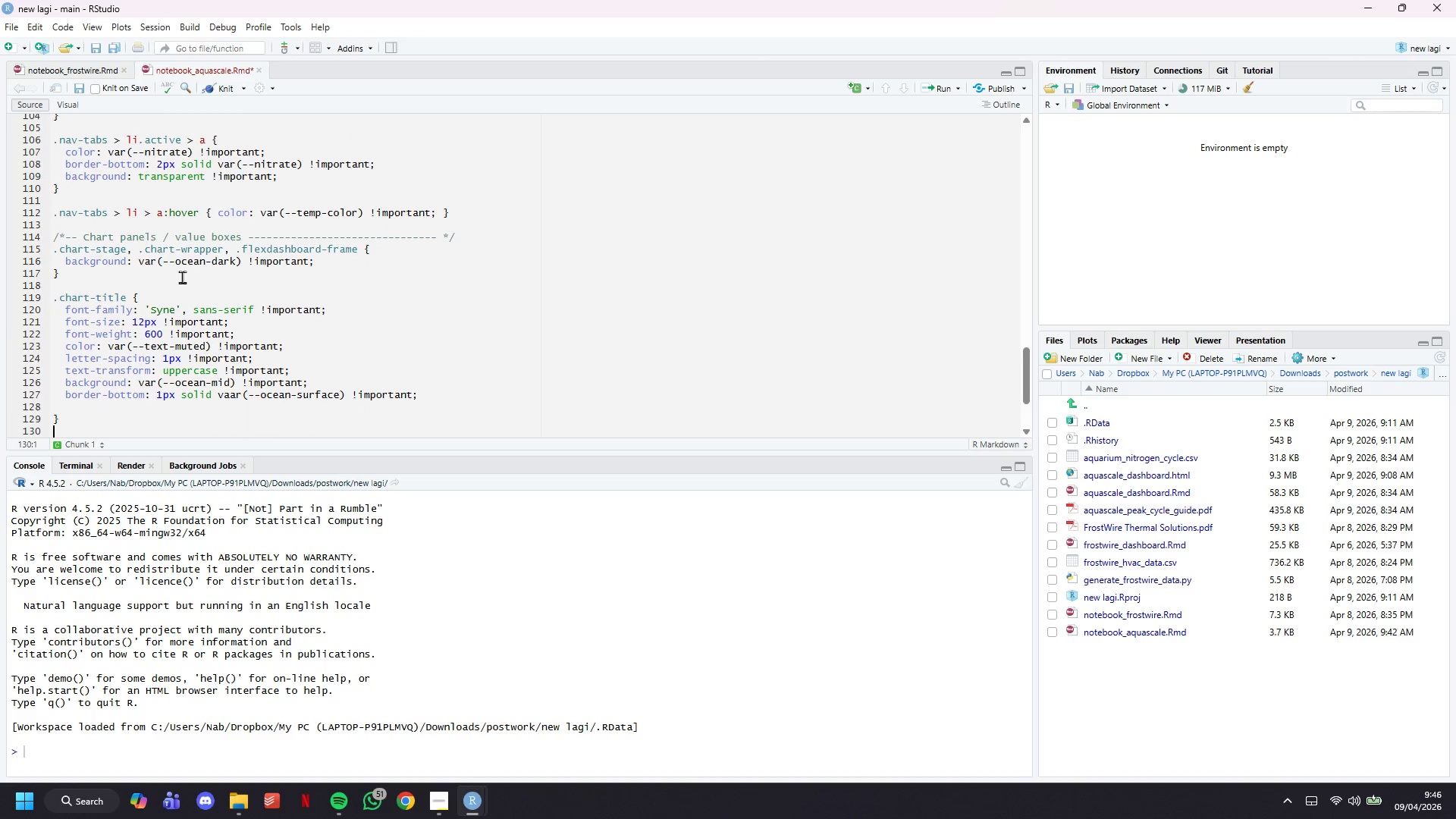 
key(ArrowUp)
 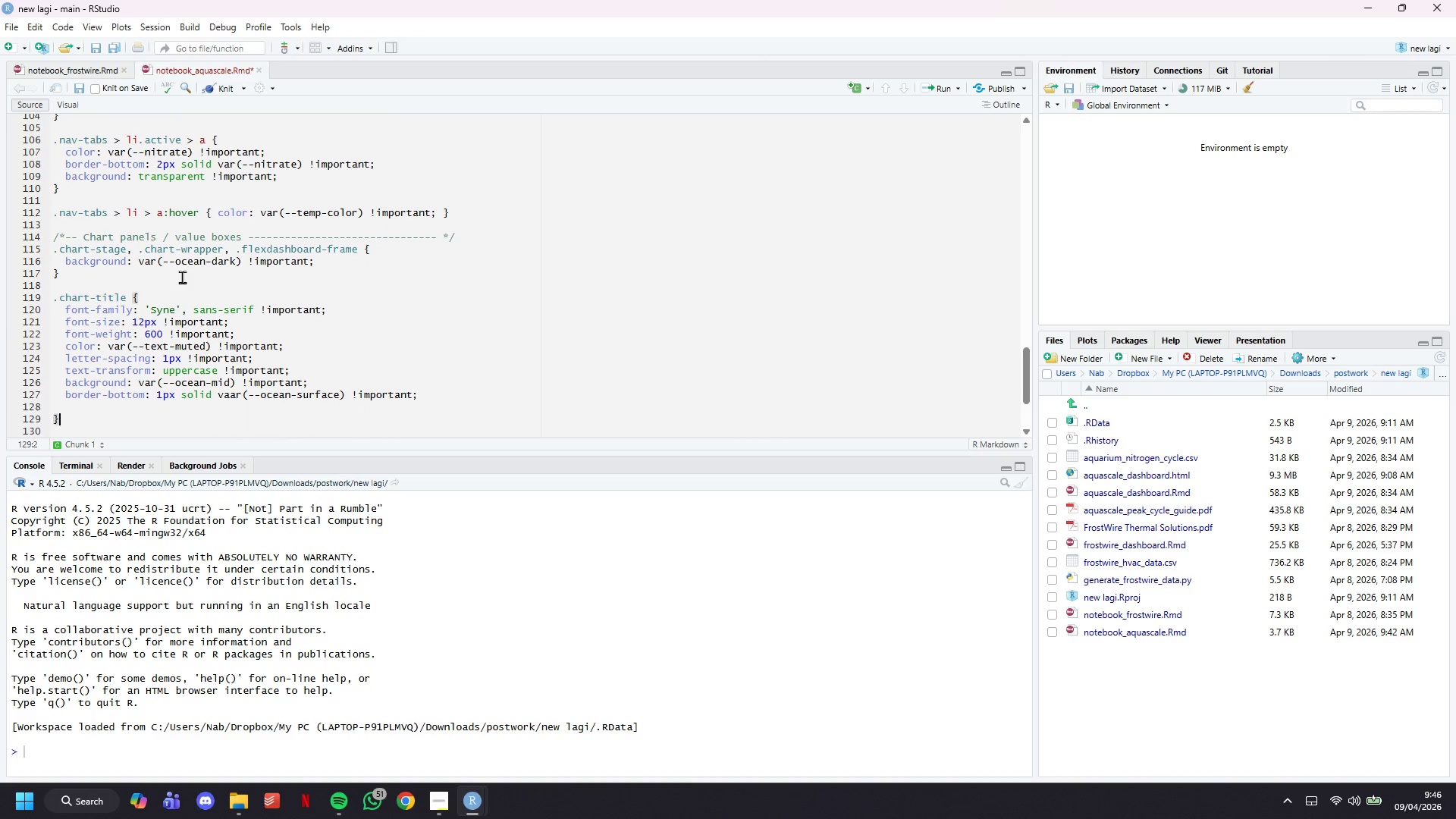 
key(ArrowUp)
 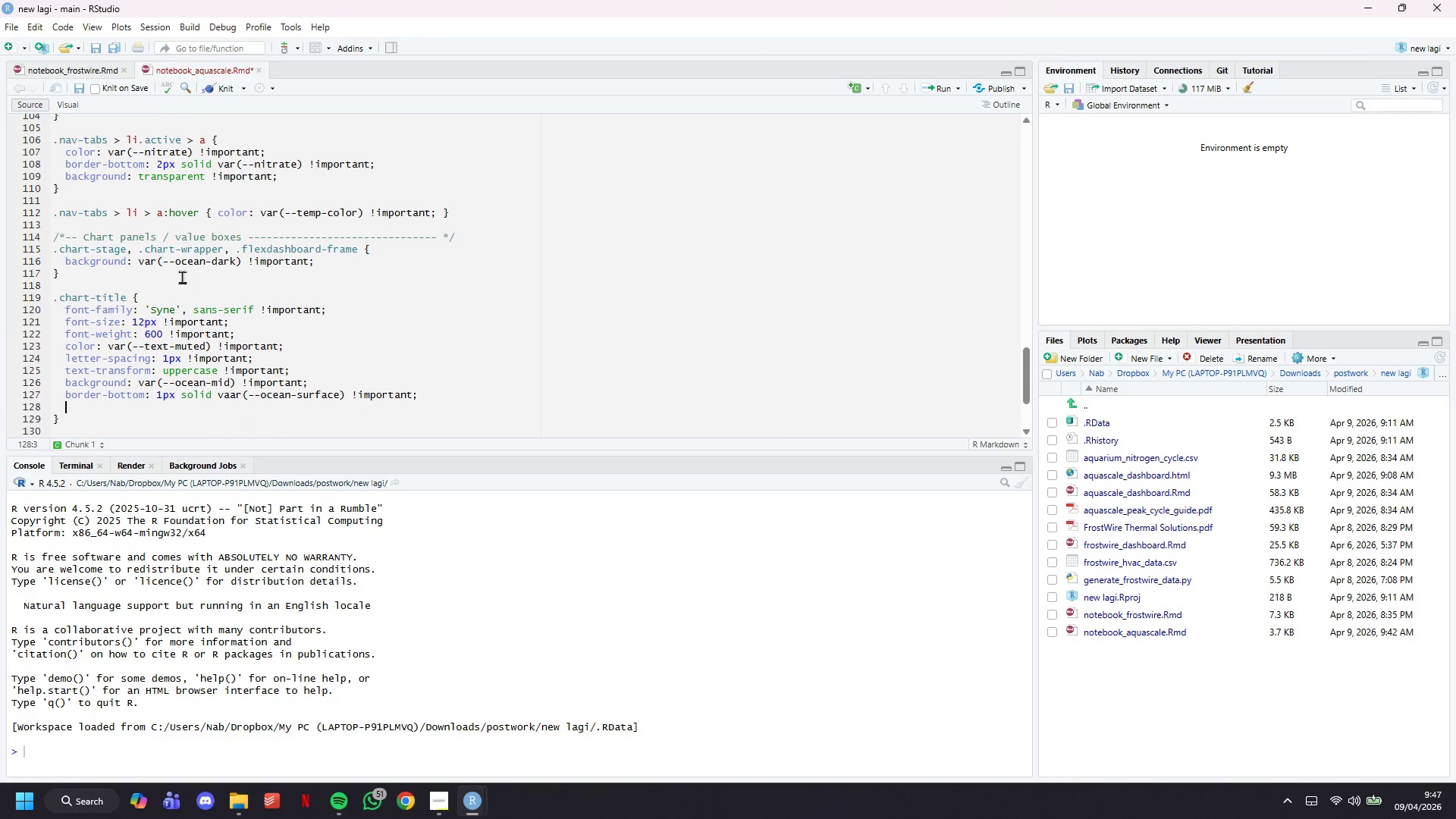 
key(ArrowUp)
 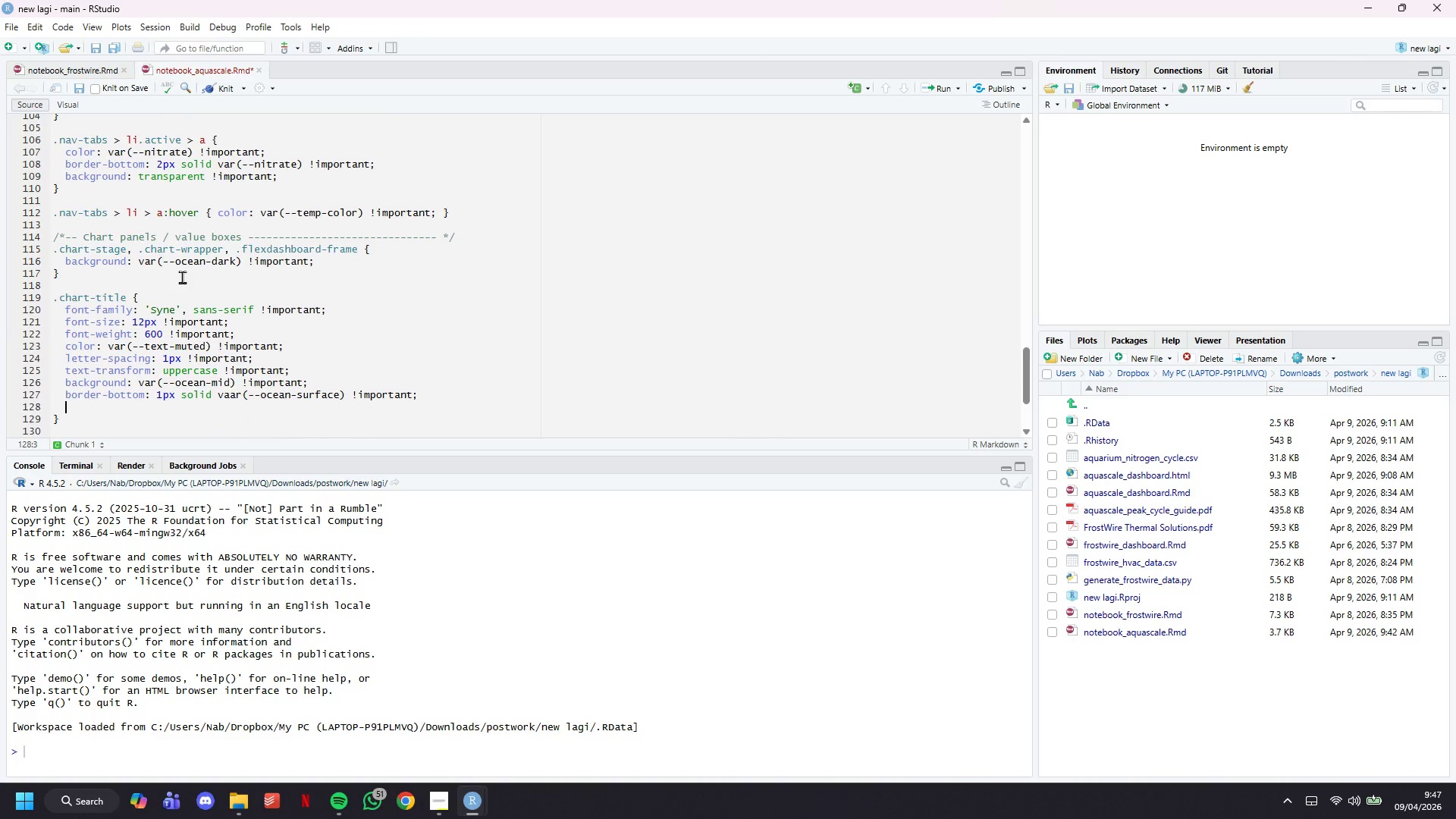 
key(ArrowDown)
 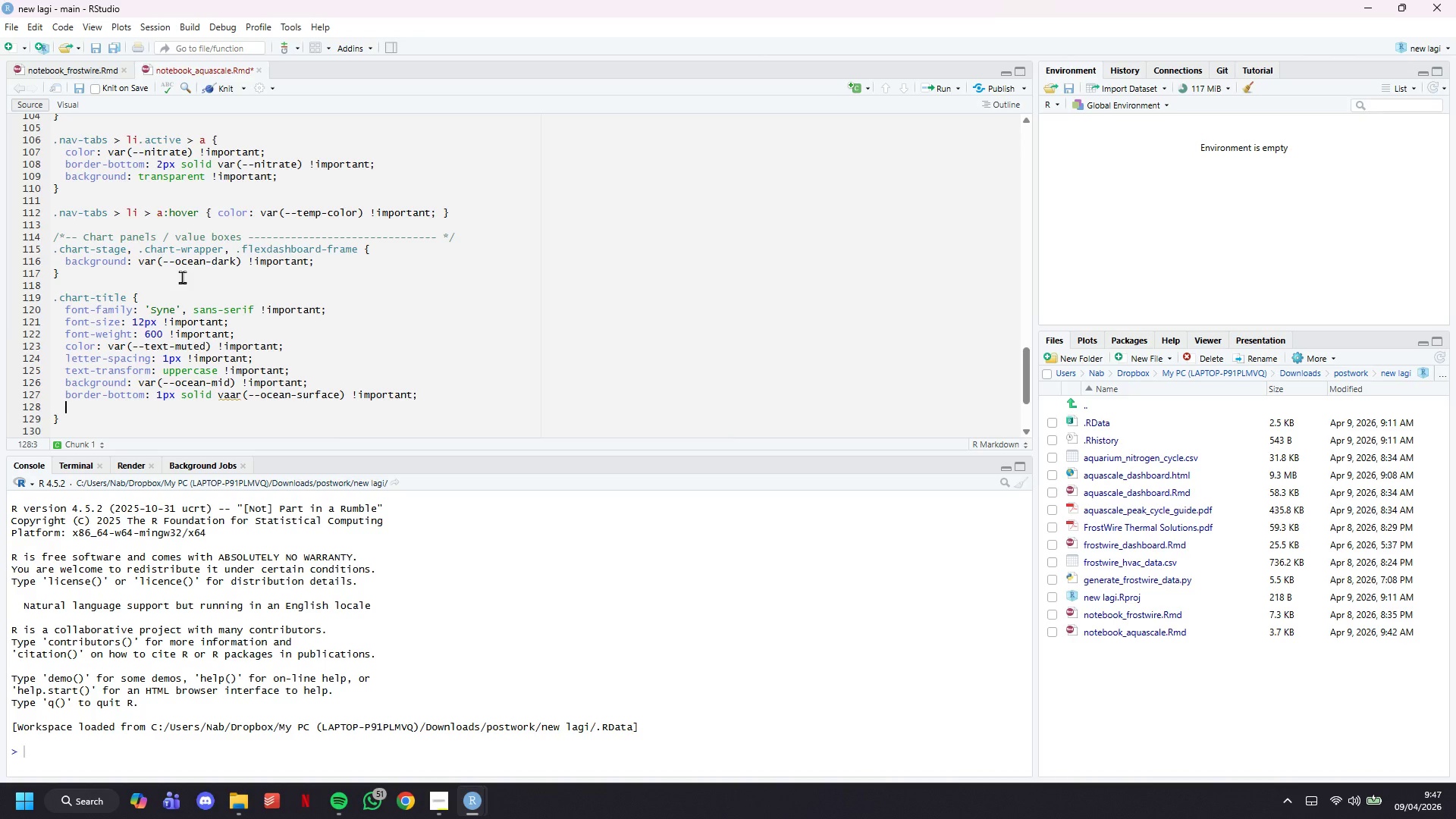 
type(padding: 10px 16px !important;)
 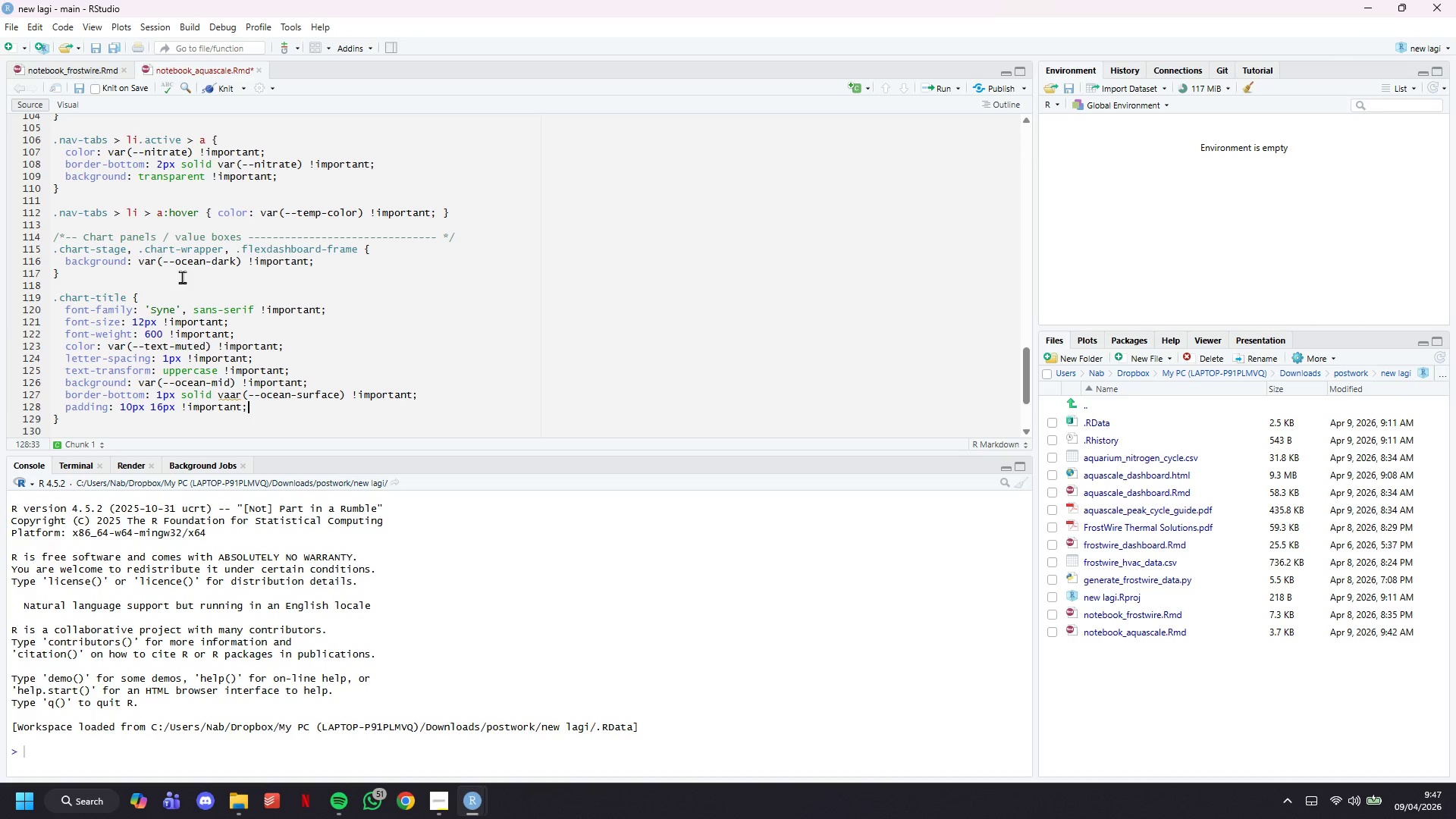 
key(ArrowDown)
 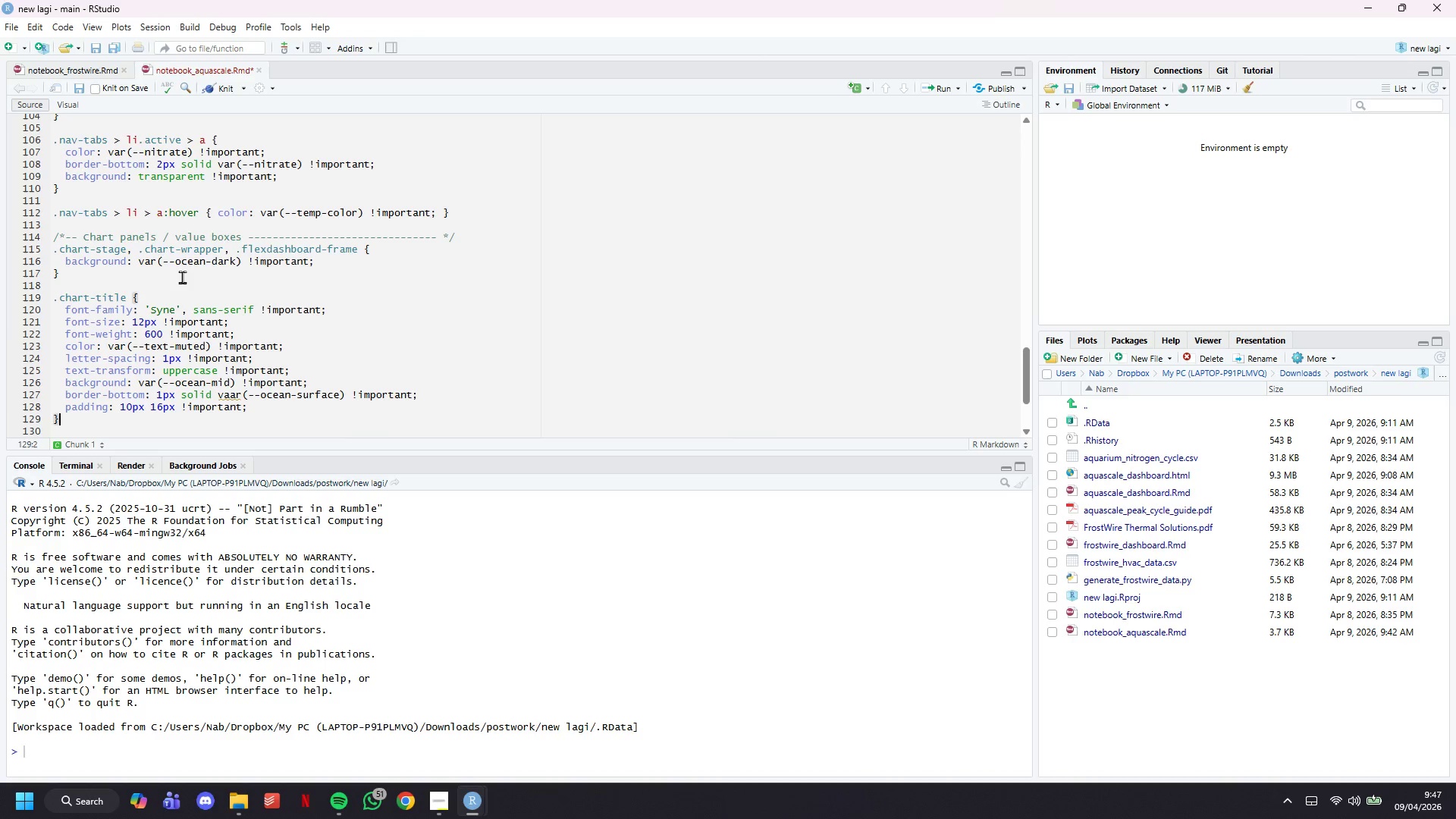 
key(ArrowDown)
 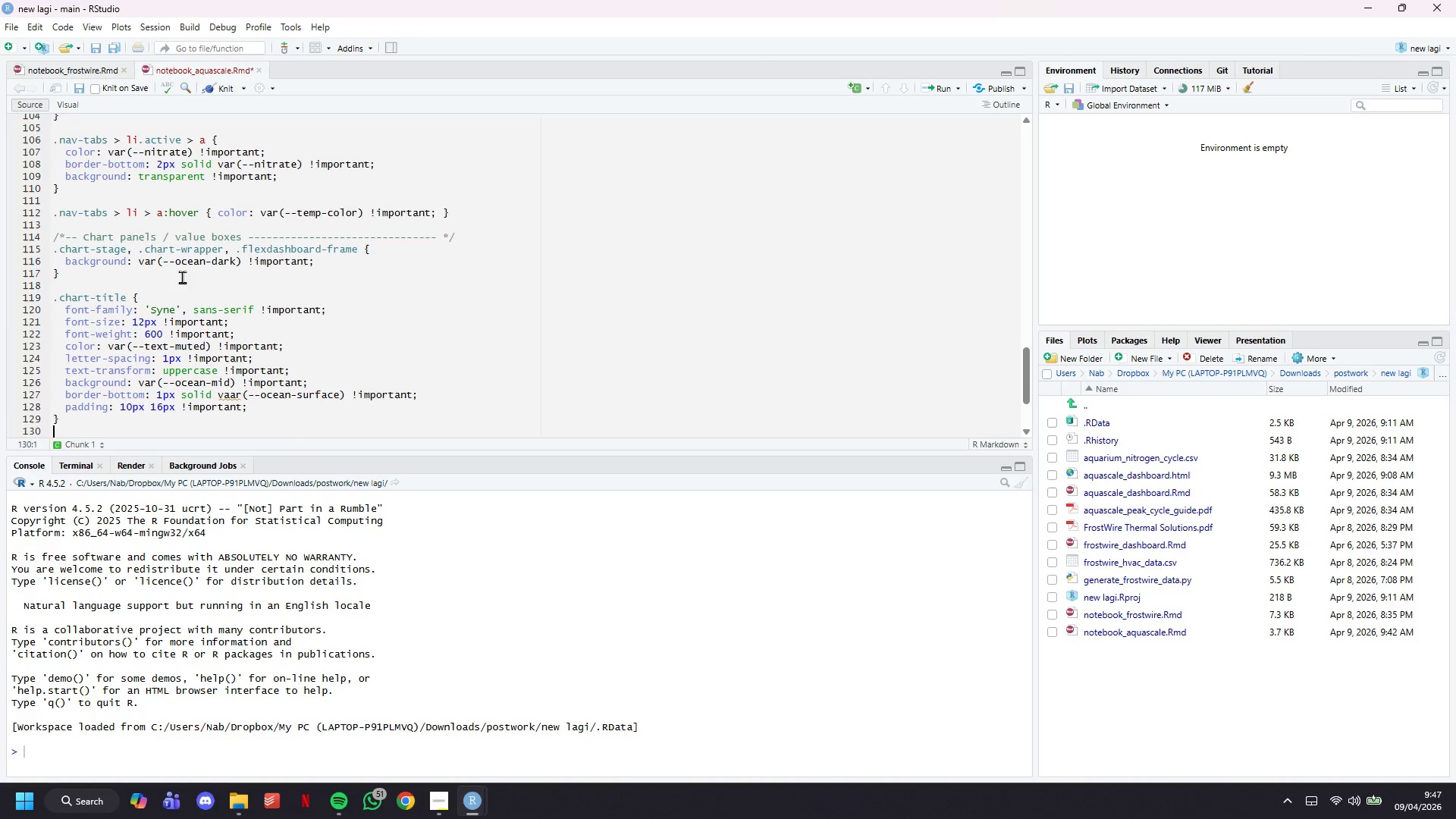 
key(ArrowDown)
 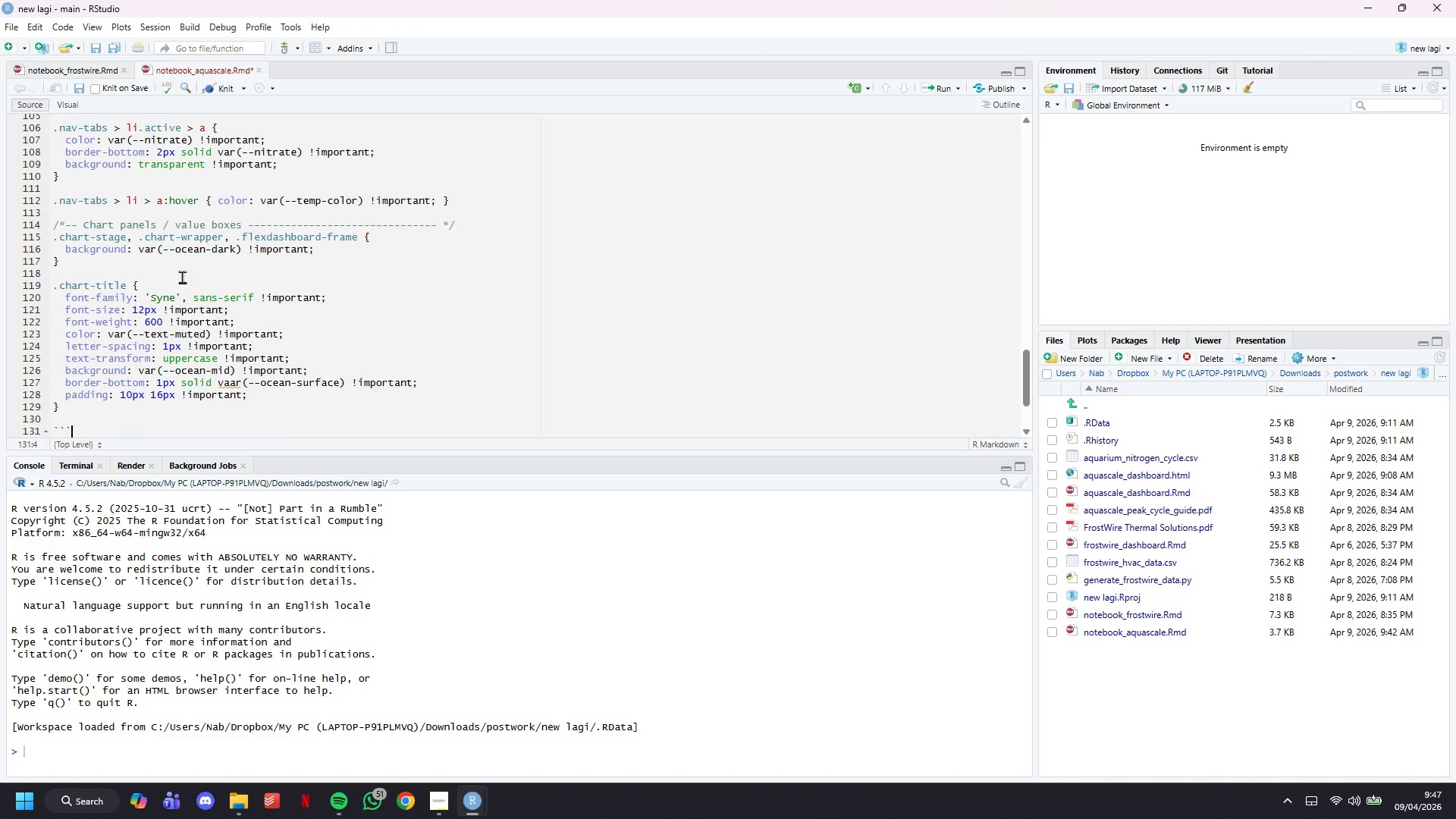 
key(ArrowDown)
 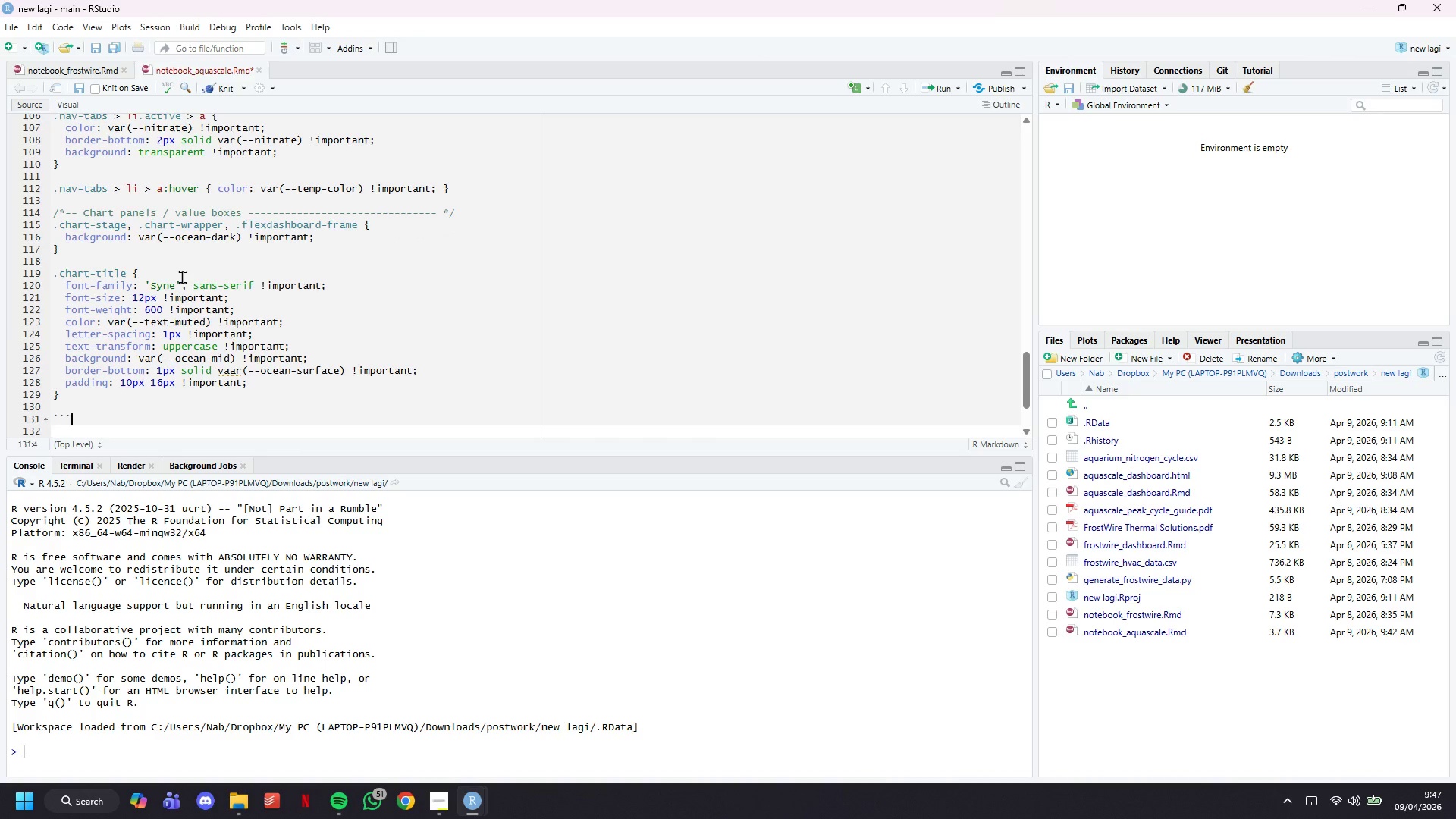 
key(ArrowUp)
 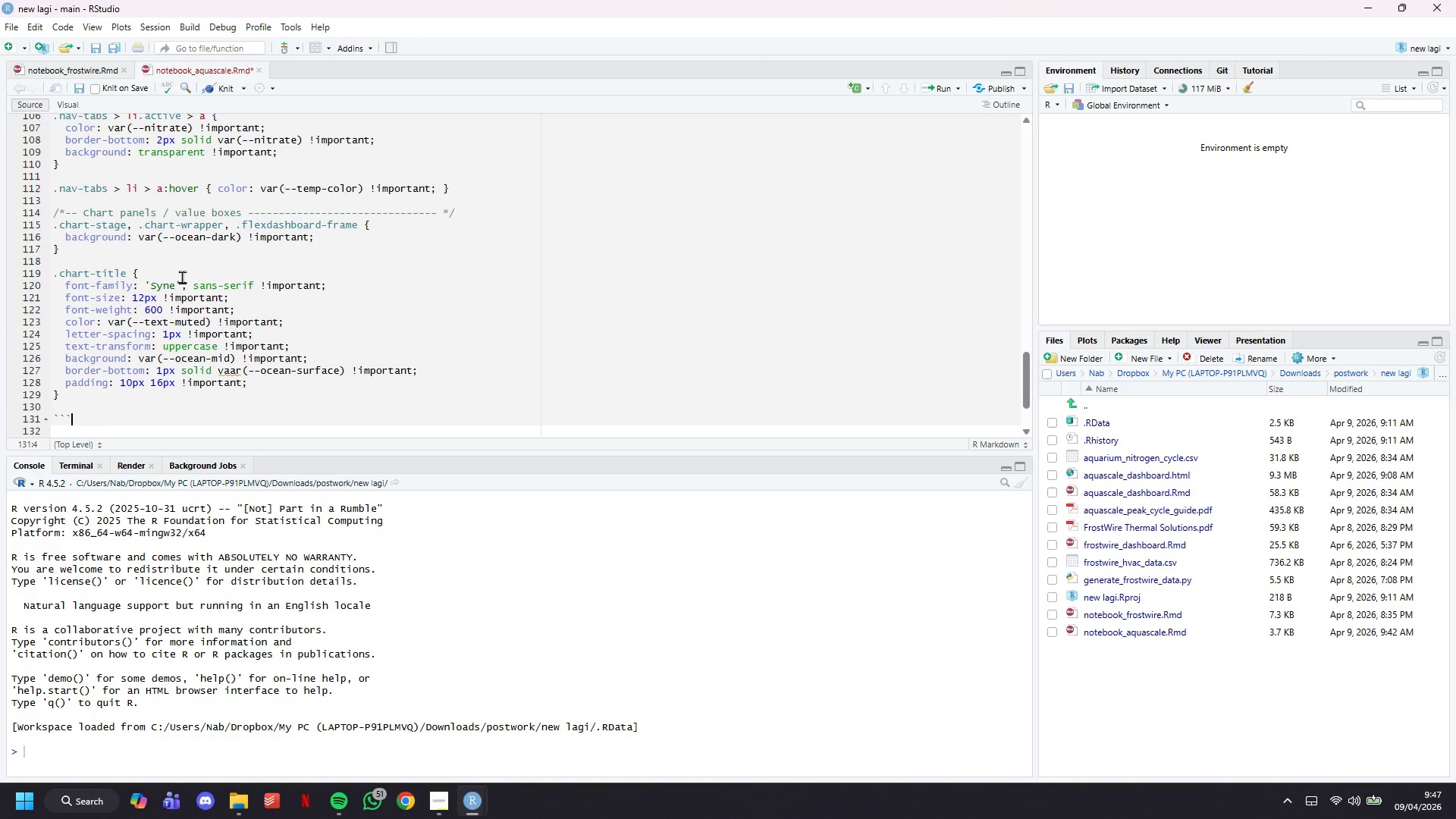 
key(ArrowUp)
 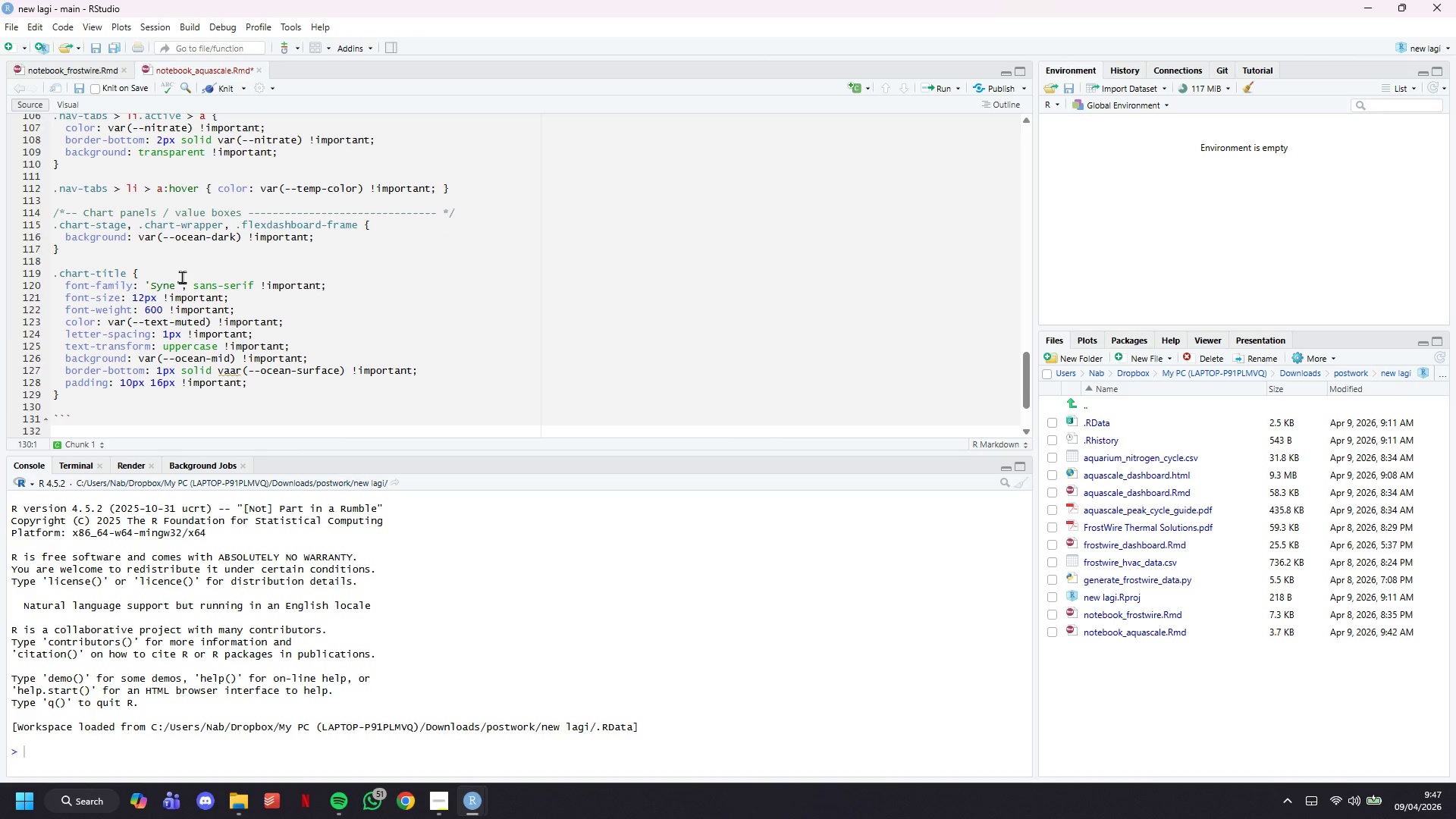 
key(Enter)
 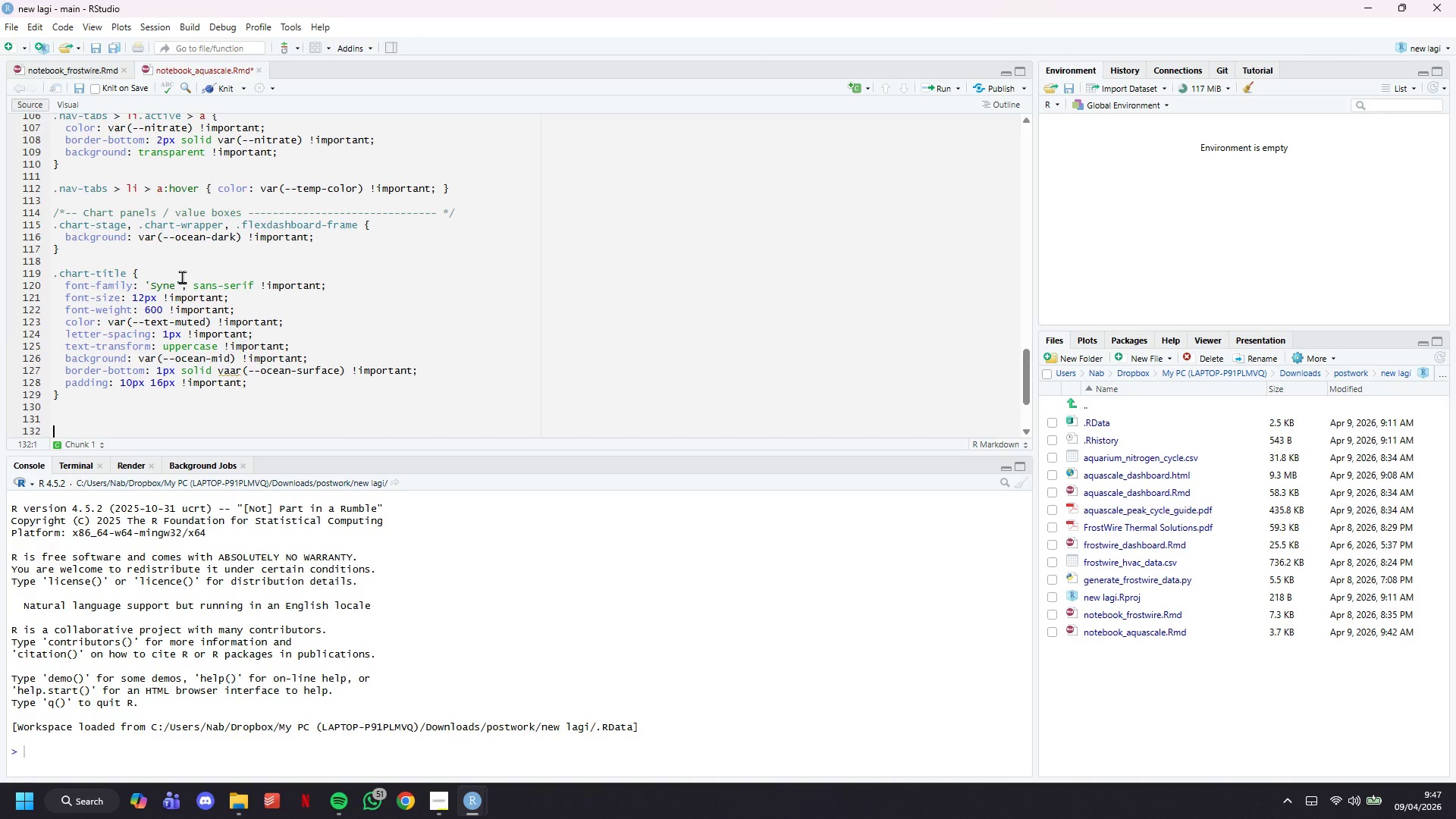 
key(Enter)
 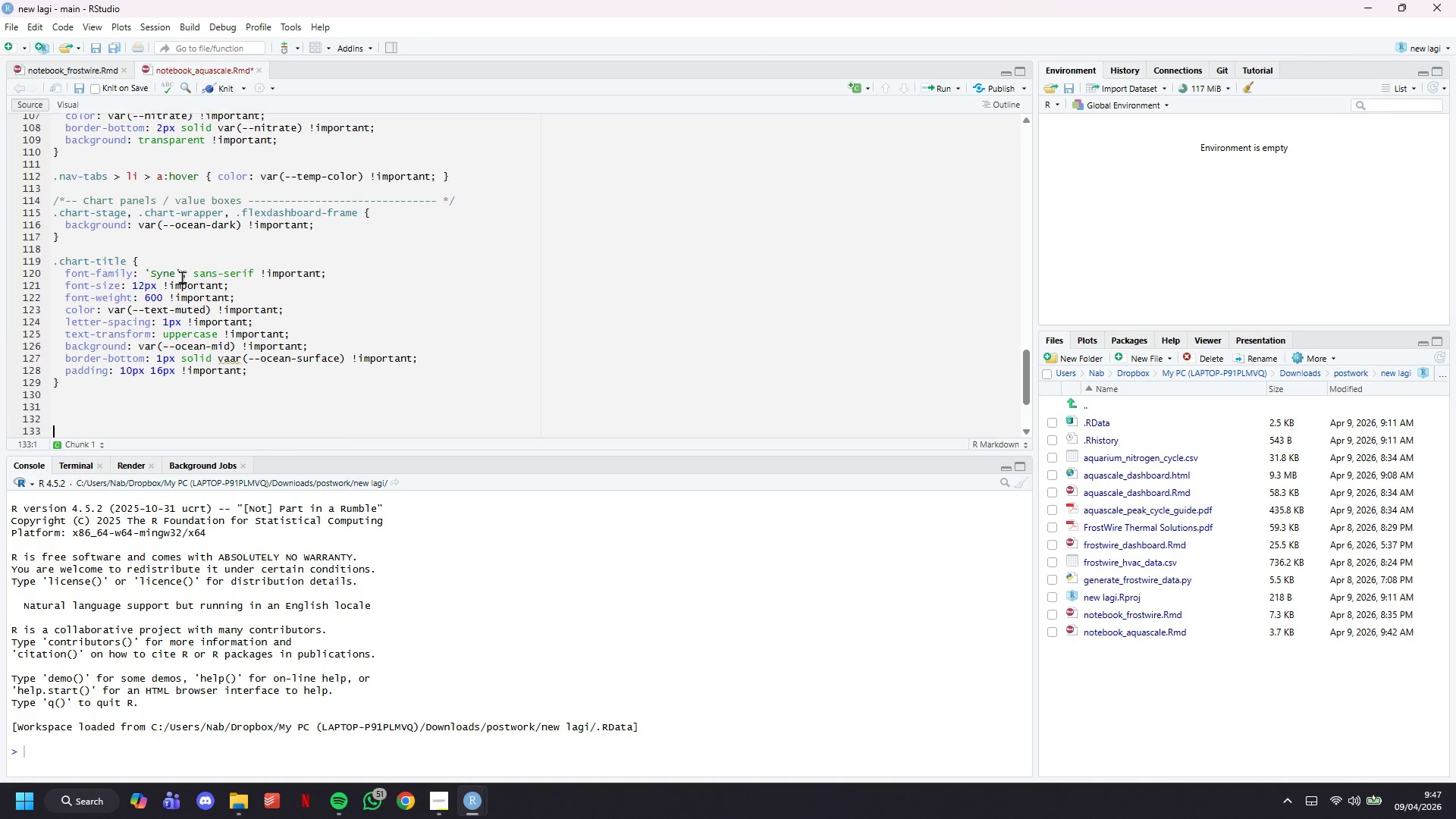 
key(Enter)
 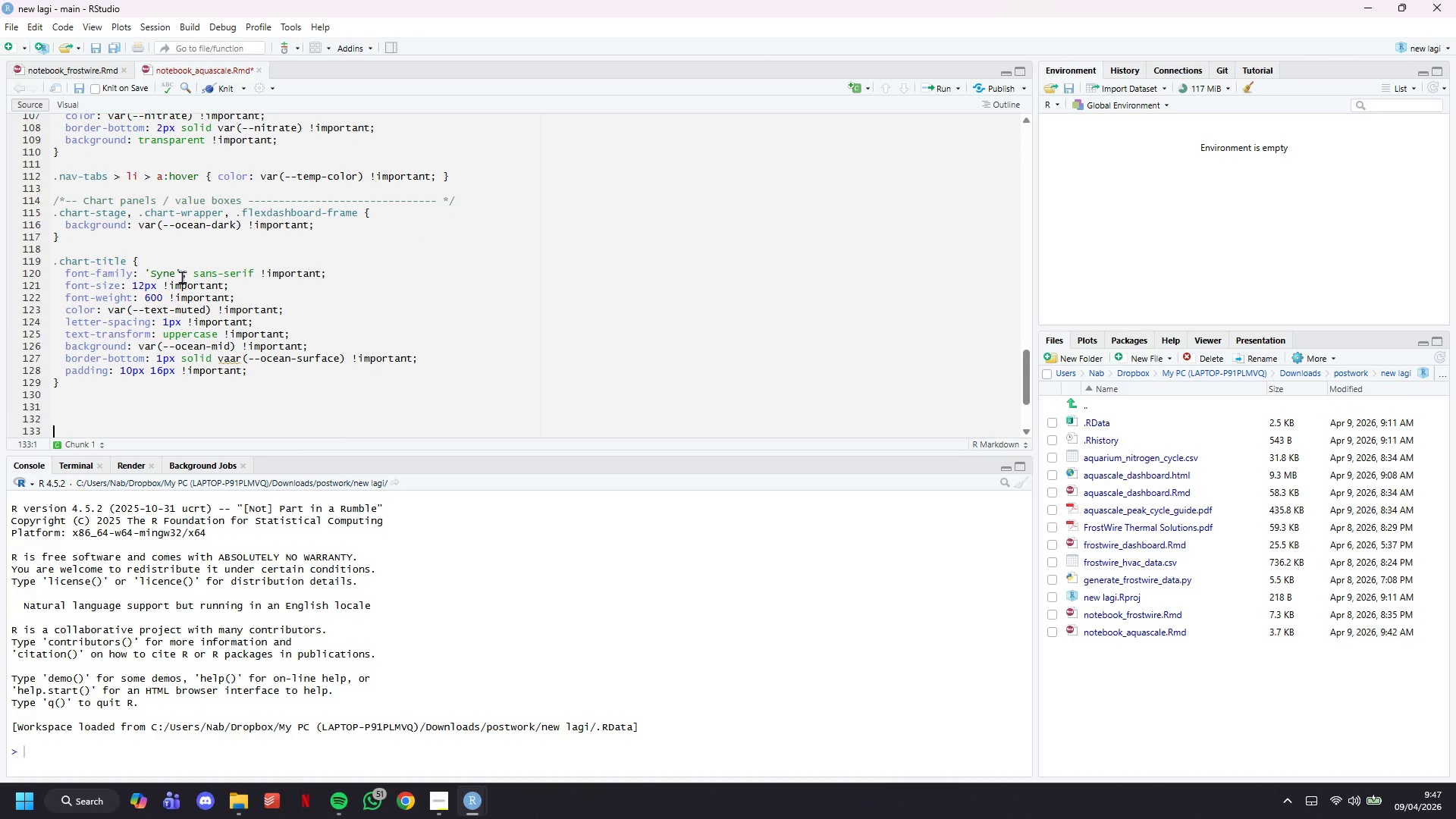 
key(Control+S)
 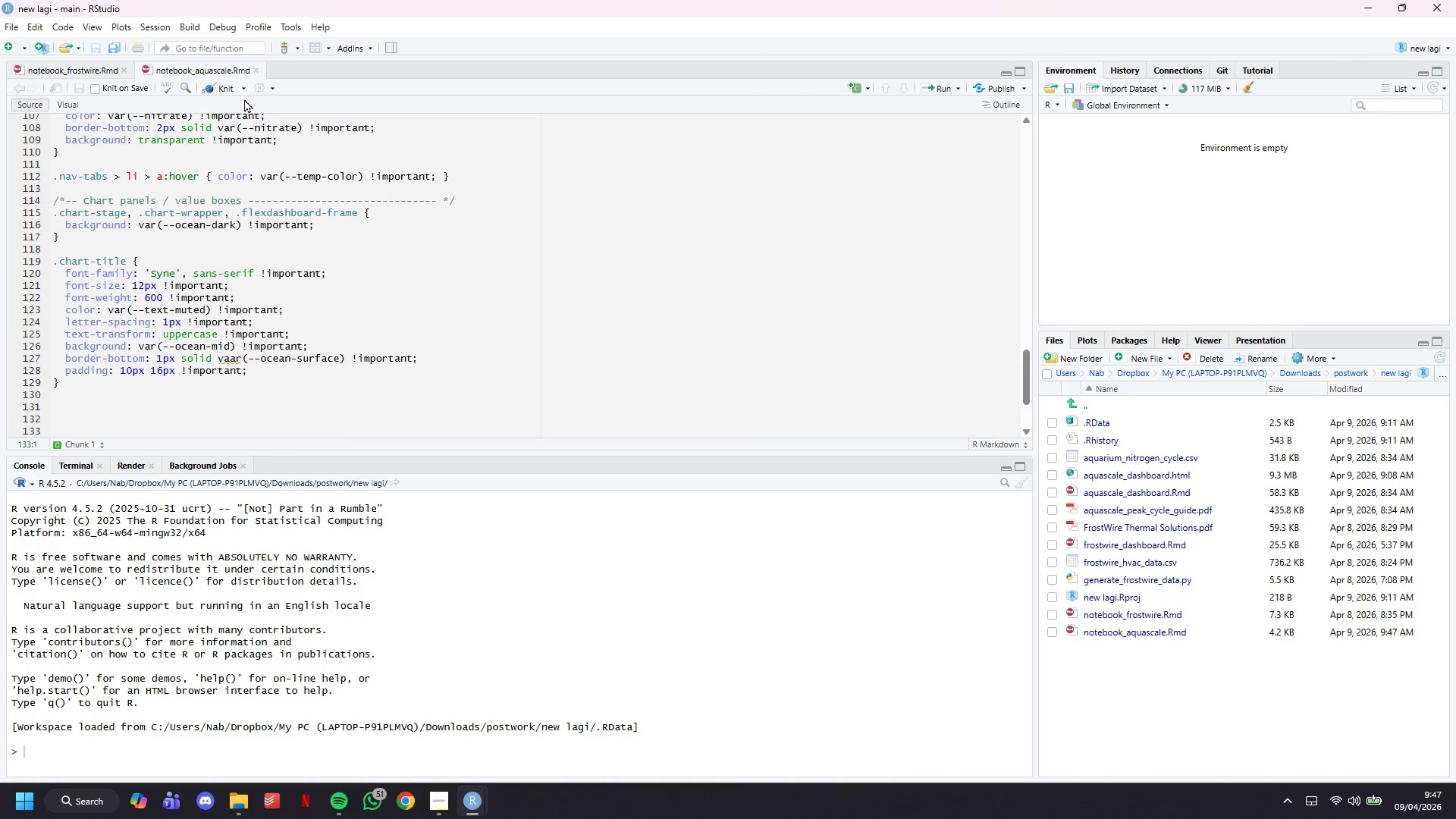 
left_click([220, 96])
 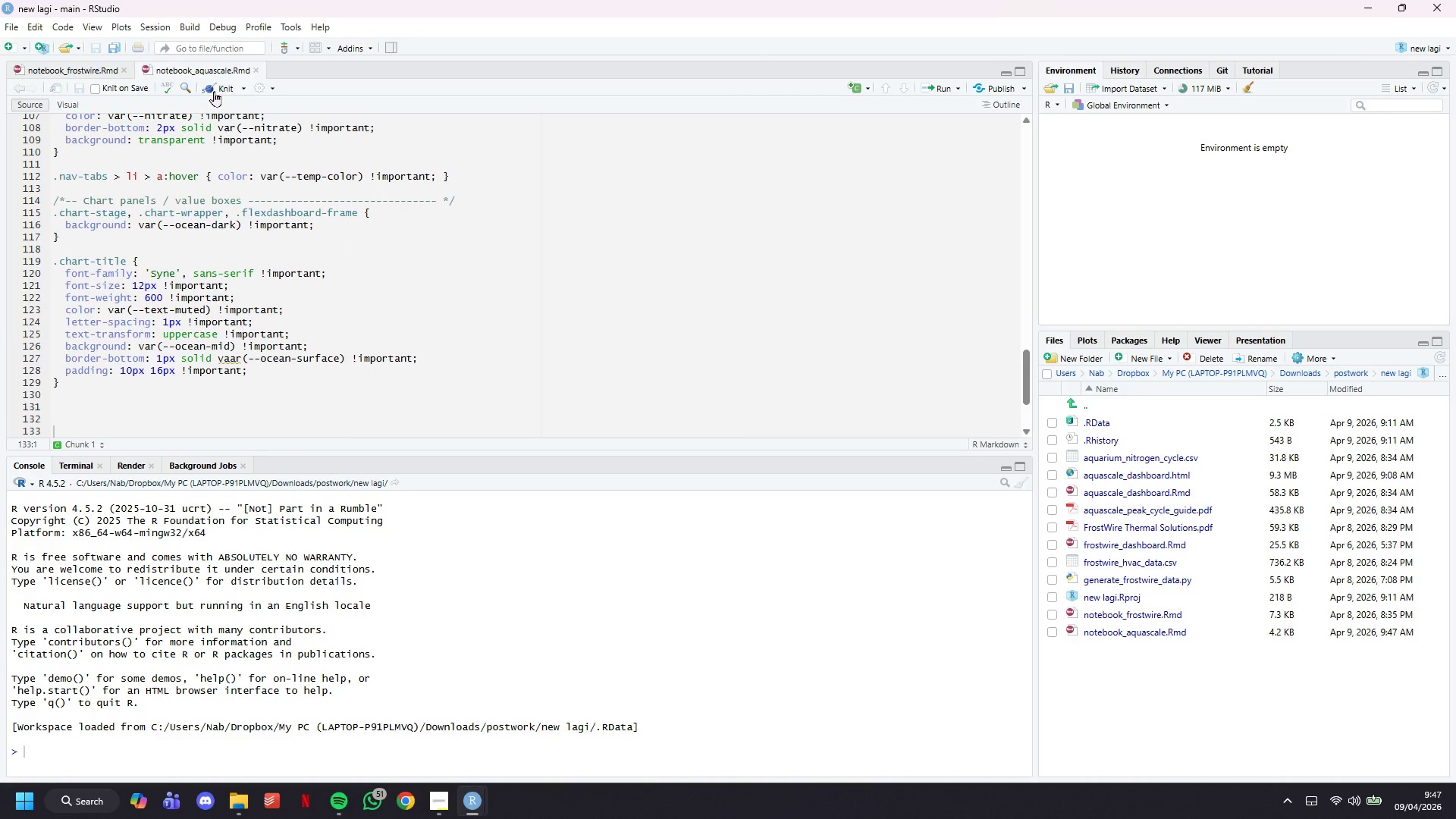 
left_click([214, 91])
 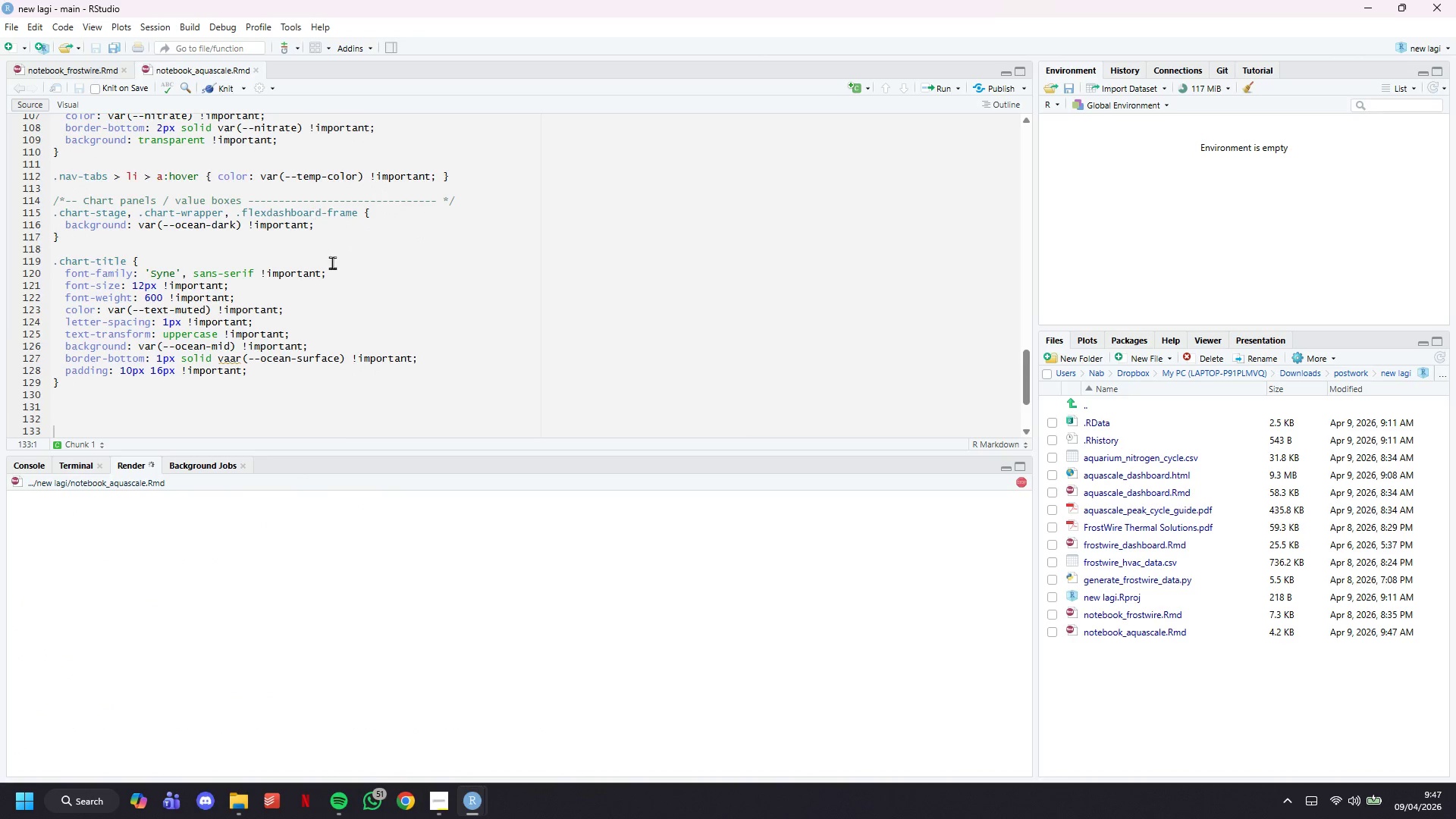 
scroll: coordinate [328, 293], scroll_direction: down, amount: 4.0
 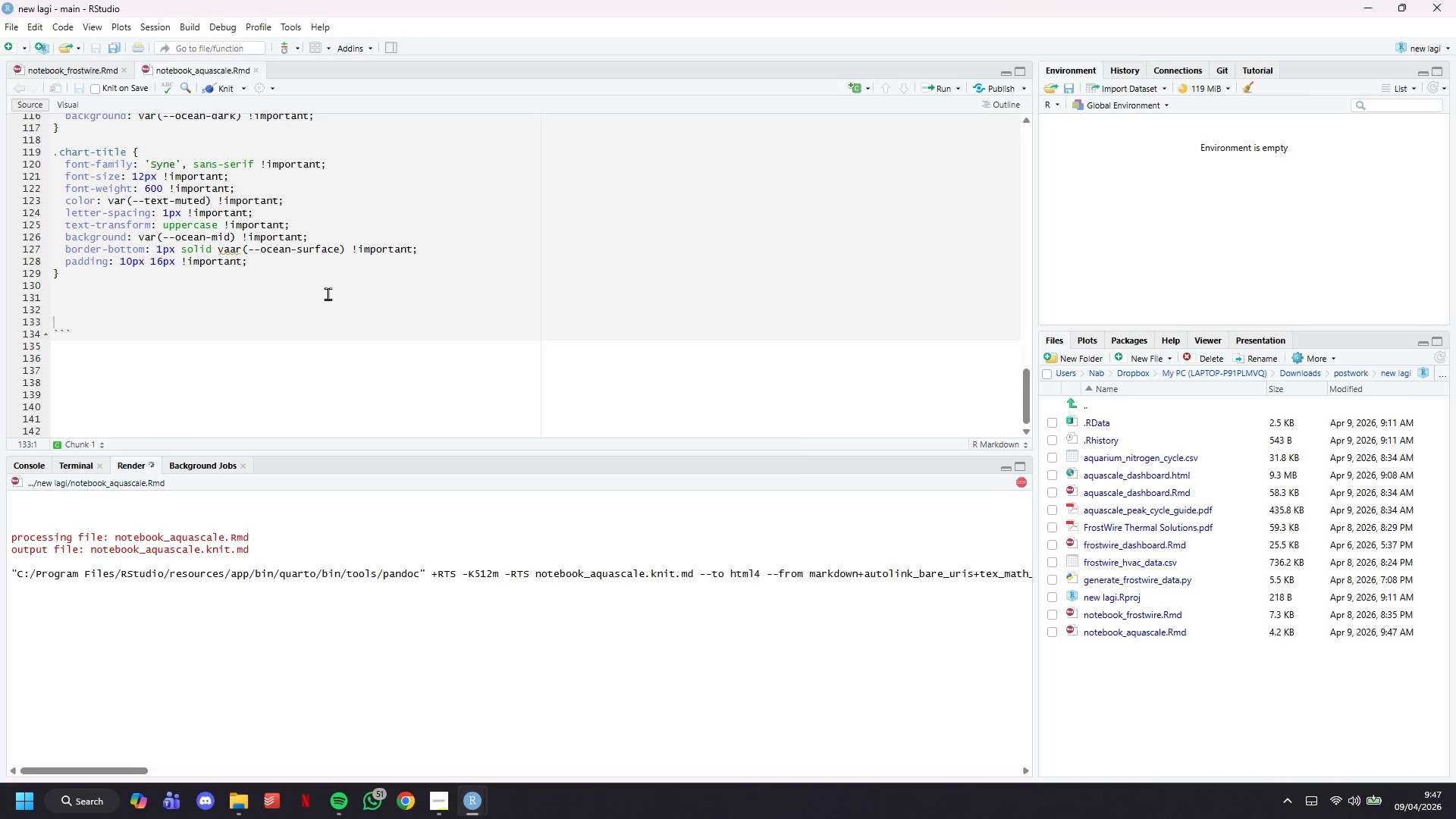 
wait(7.32)
 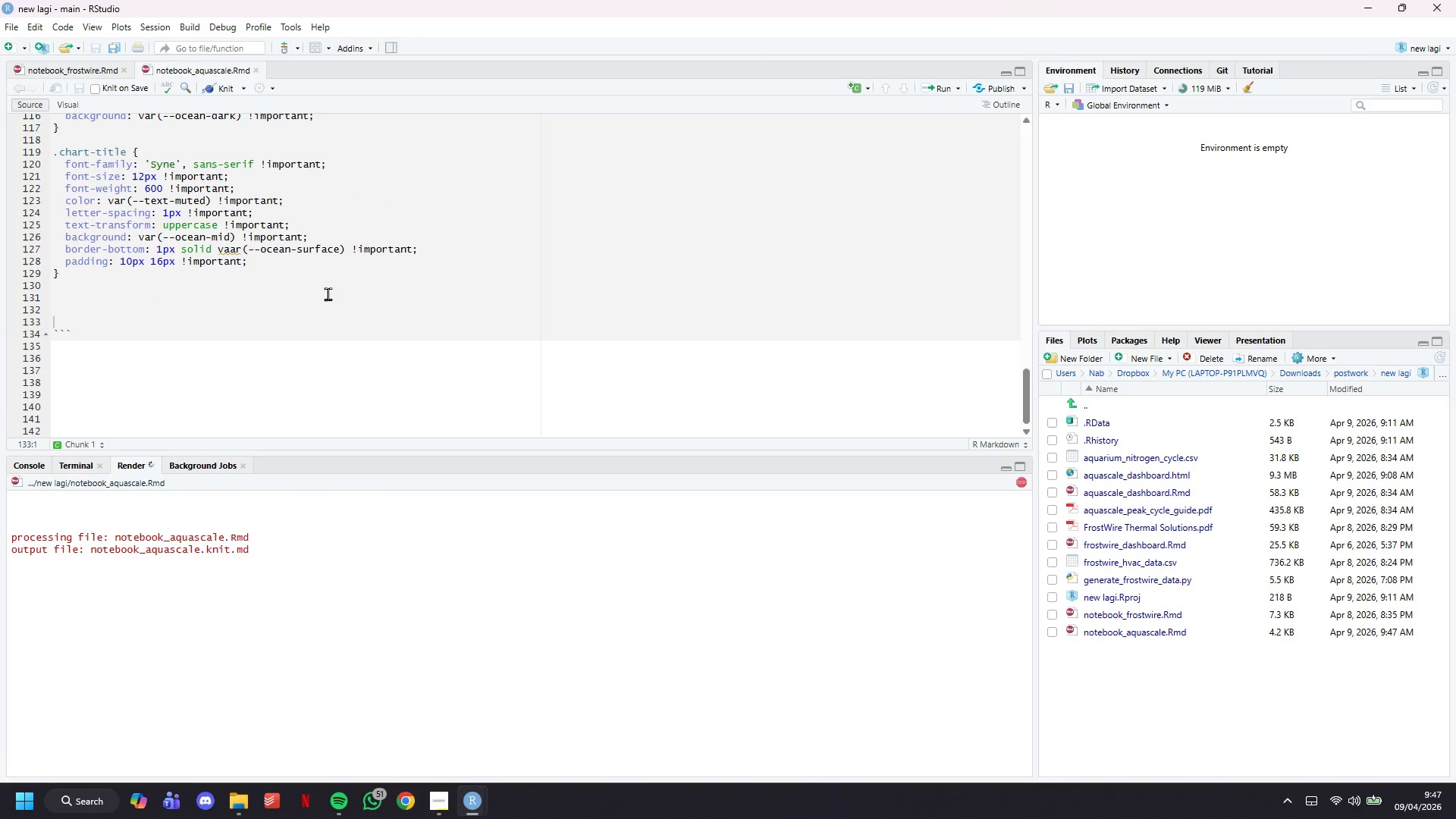 
scroll: coordinate [811, 410], scroll_direction: down, amount: 1.0
 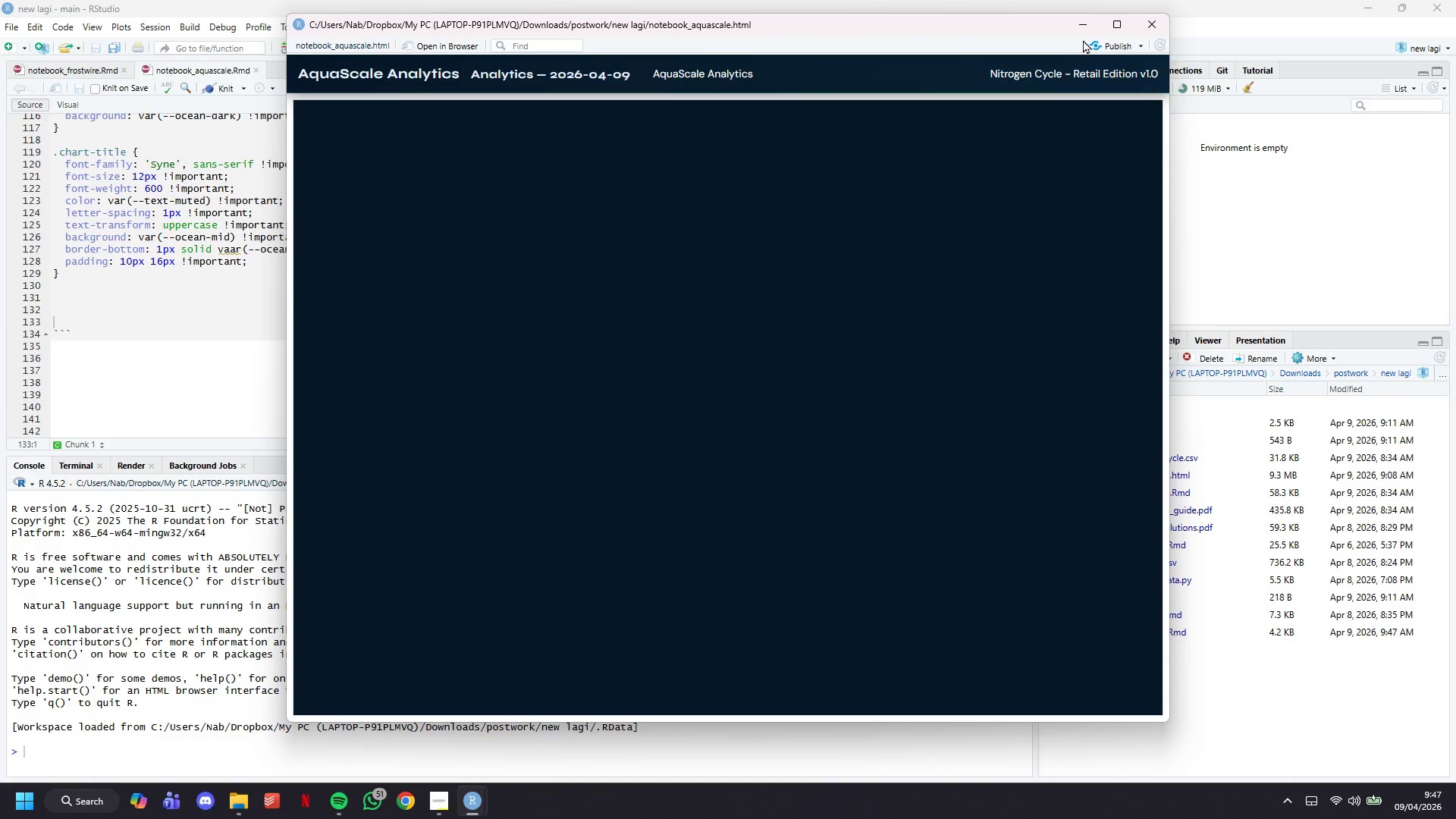 
left_click([1086, 30])
 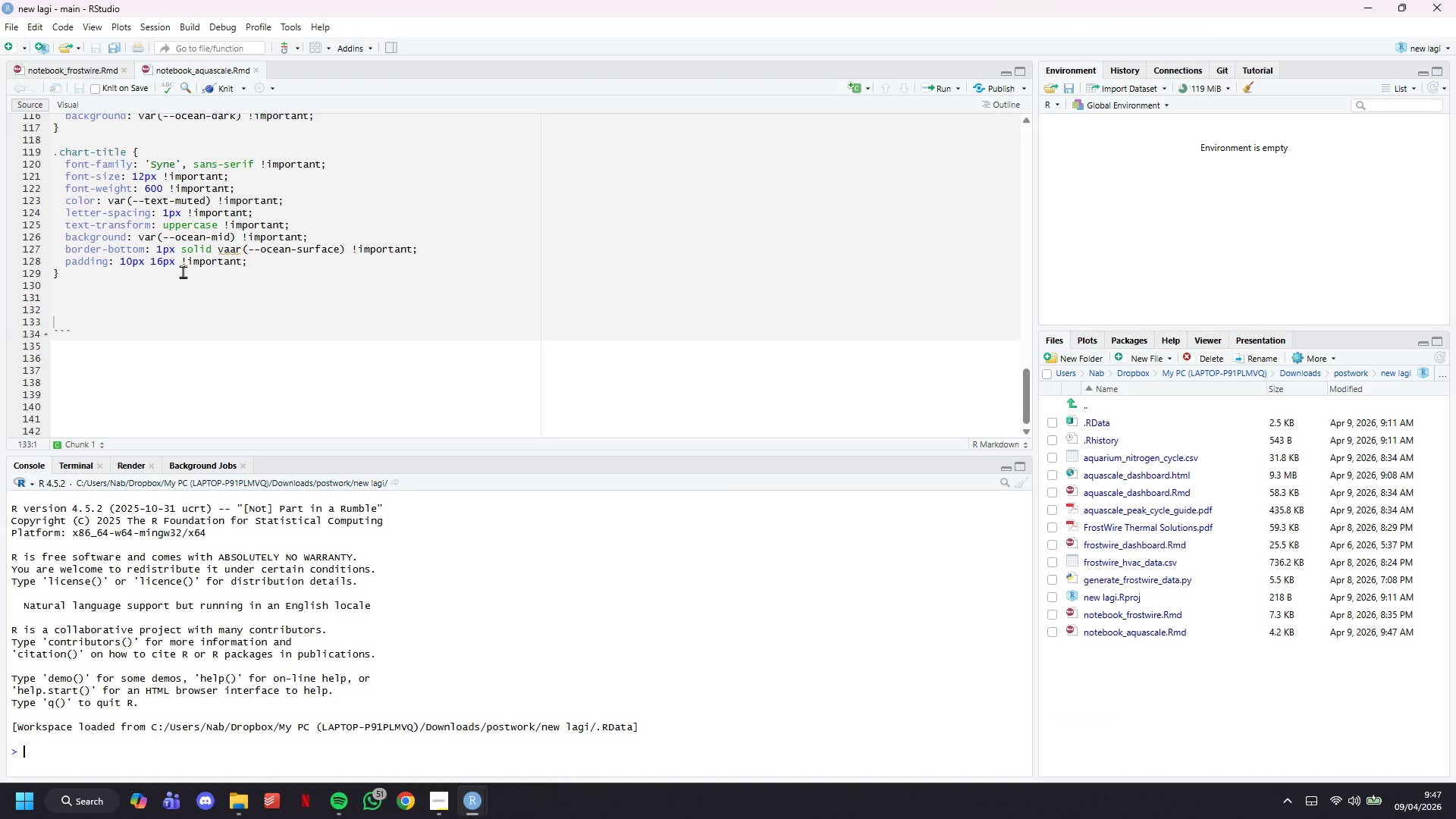 
left_click([145, 297])
 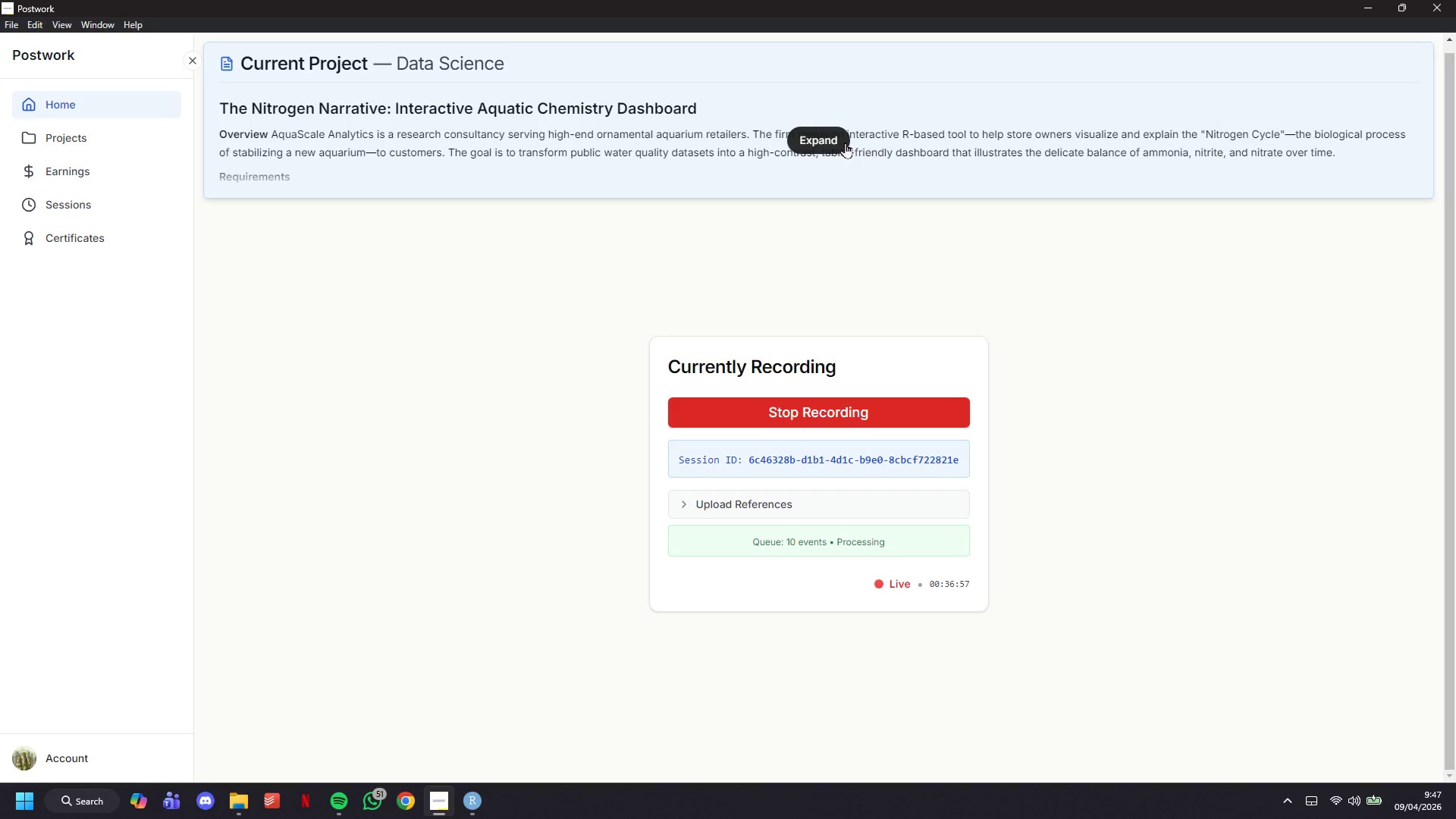 
wait(7.78)
 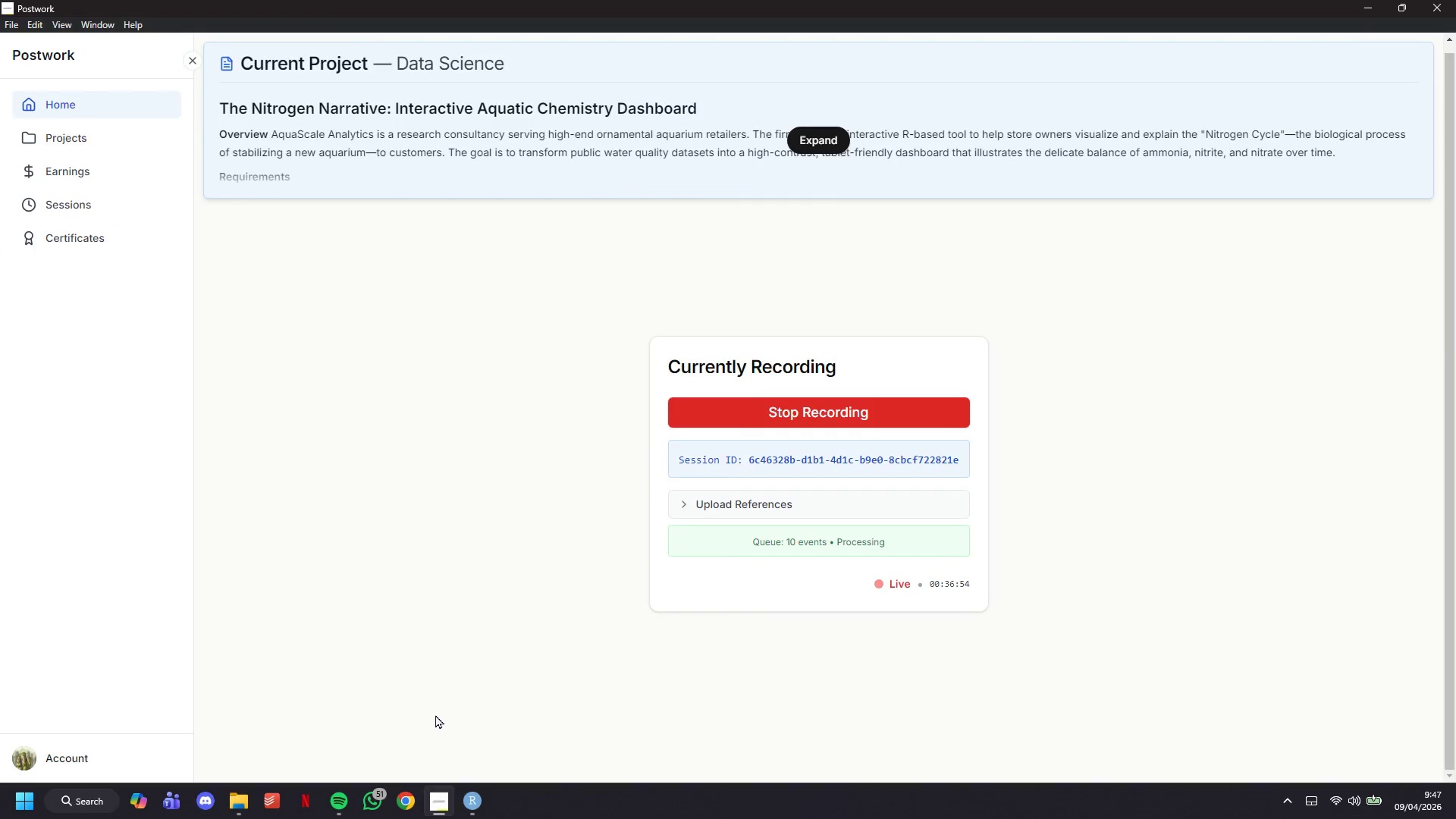 
left_click([1353, 11])
 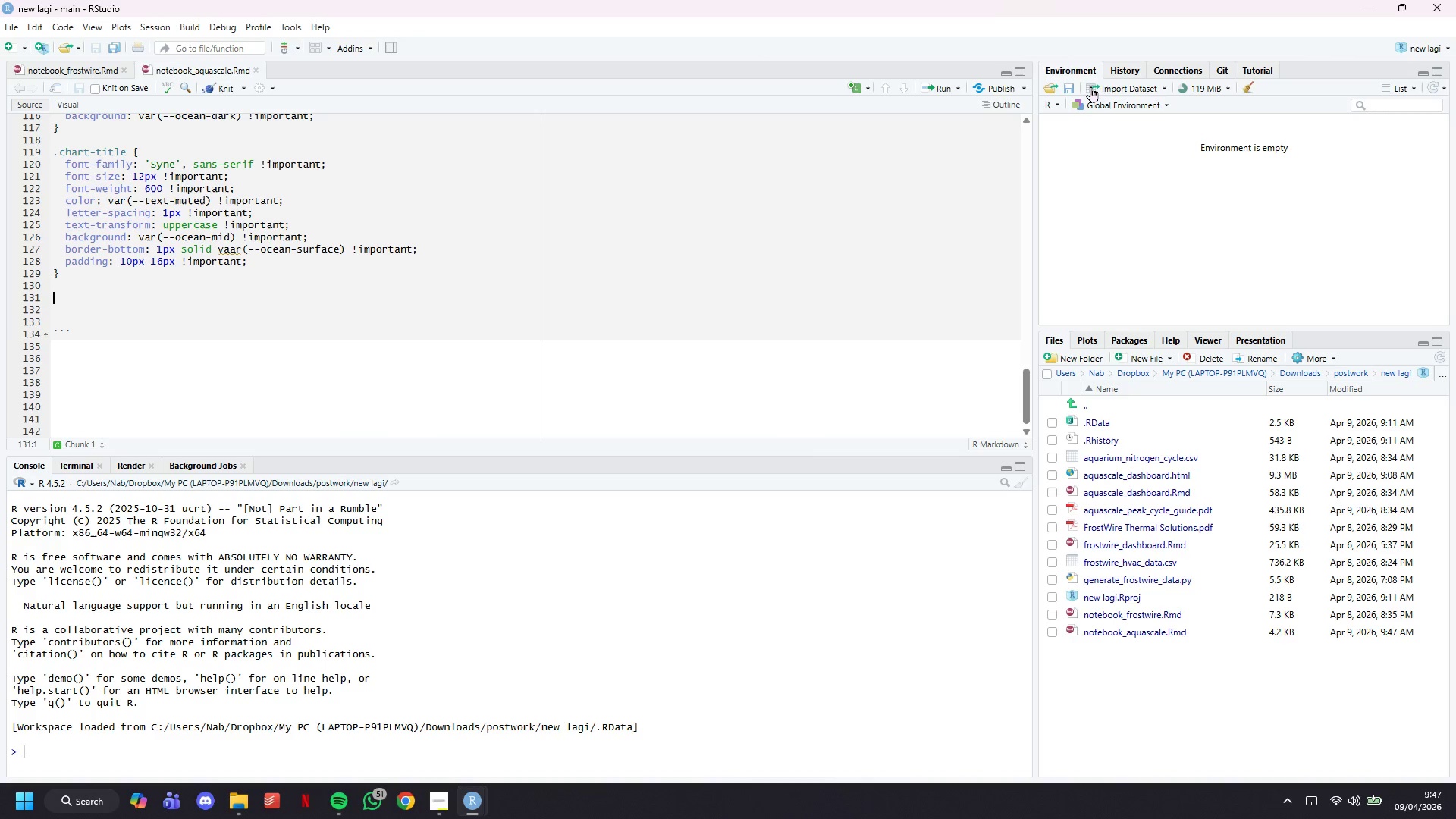 
wait(11.42)
 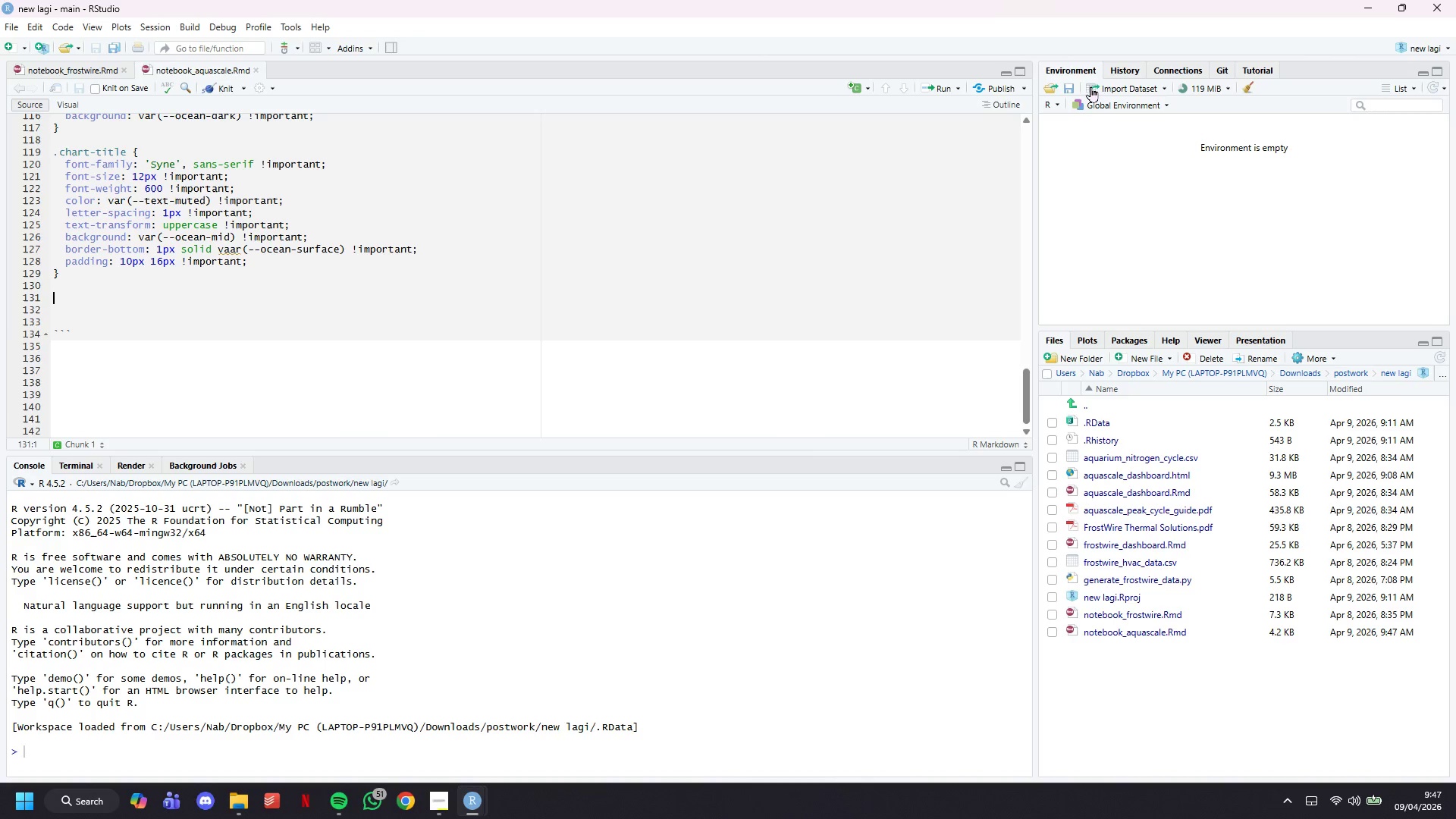 
type(/* --- Value boxes )
key(Backspace)
key(Backspace)
key(Backspace)
key(Backspace)
type(--------- */)
 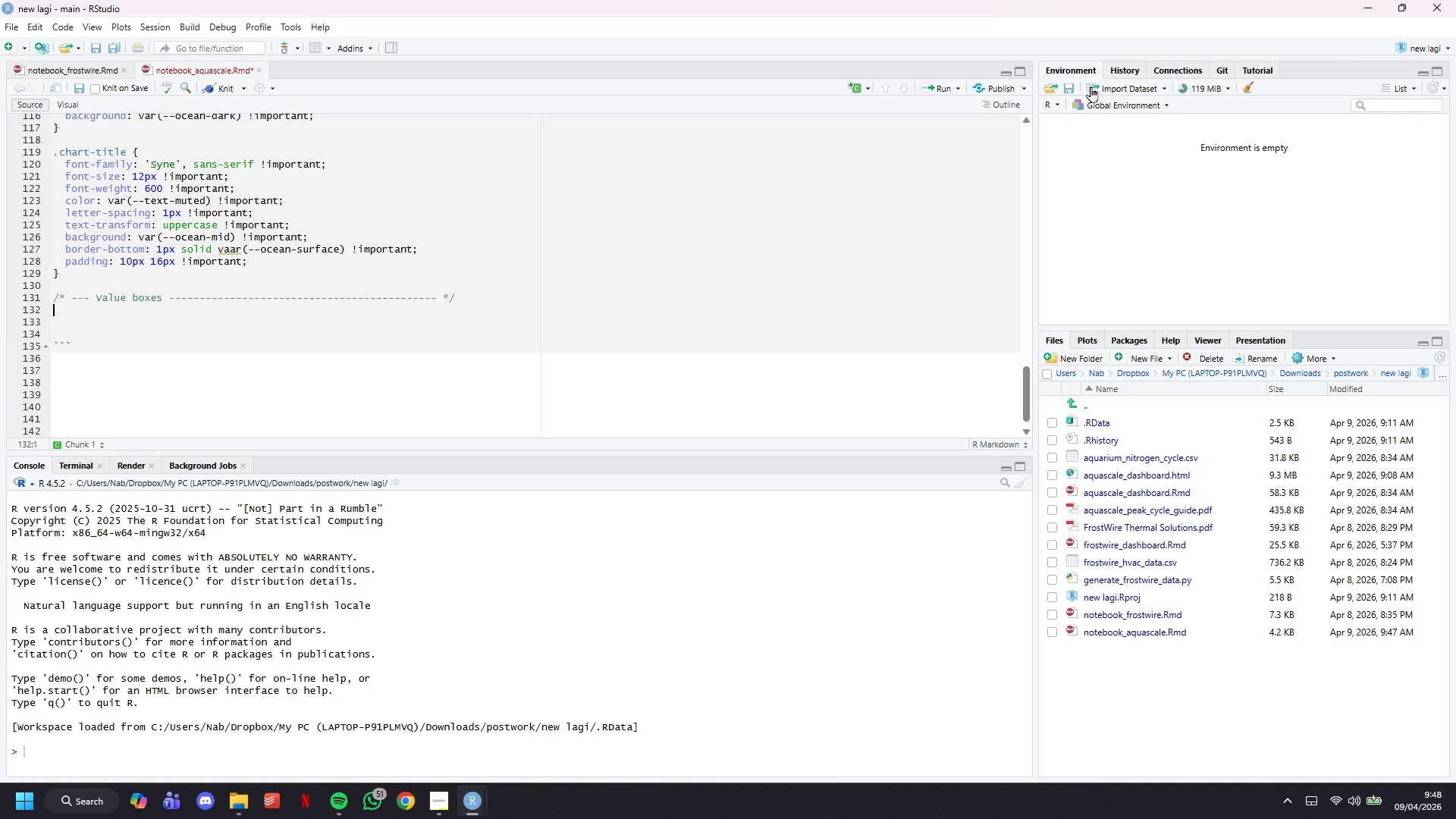 
 